 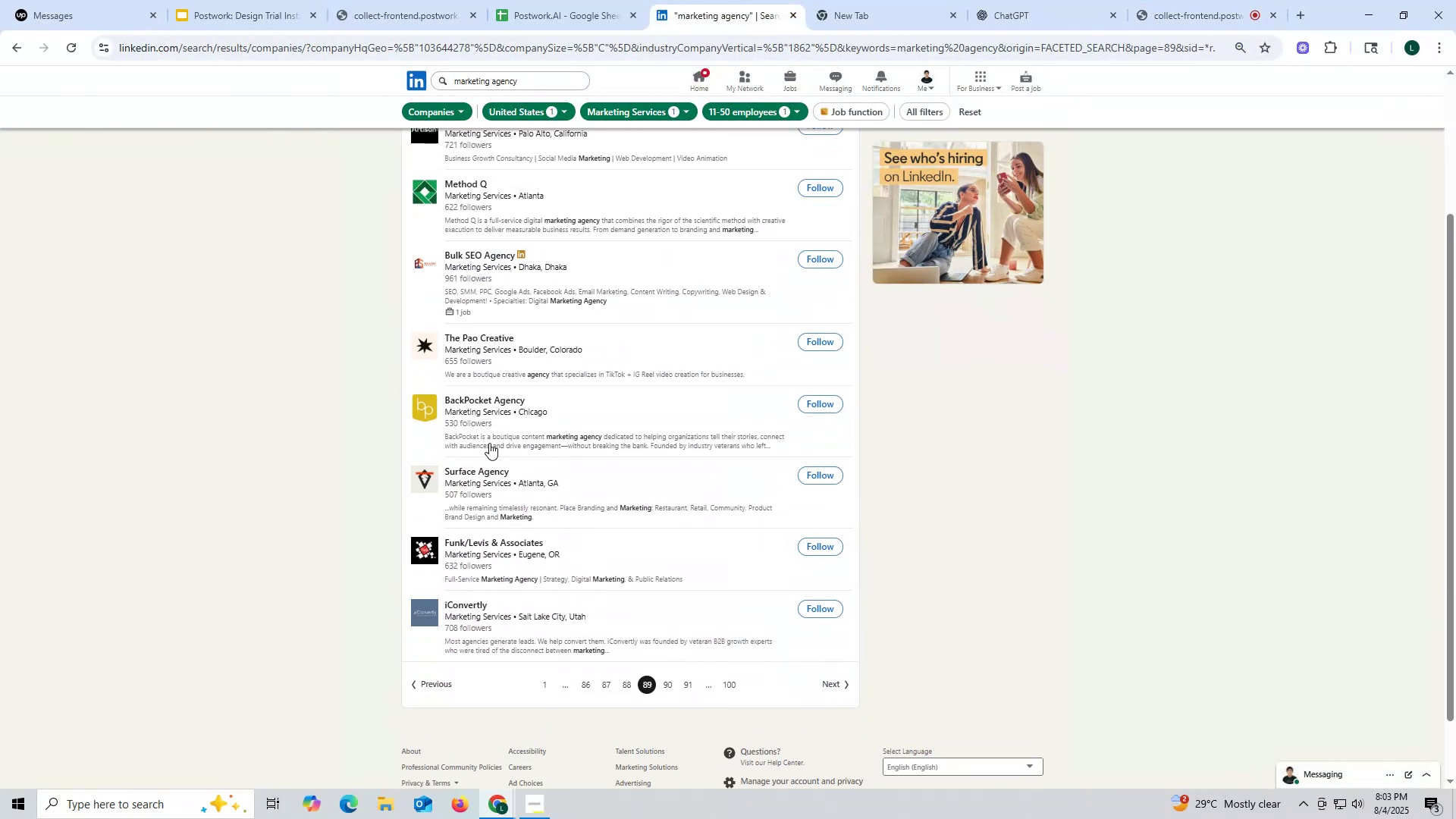 
right_click([472, 469])
 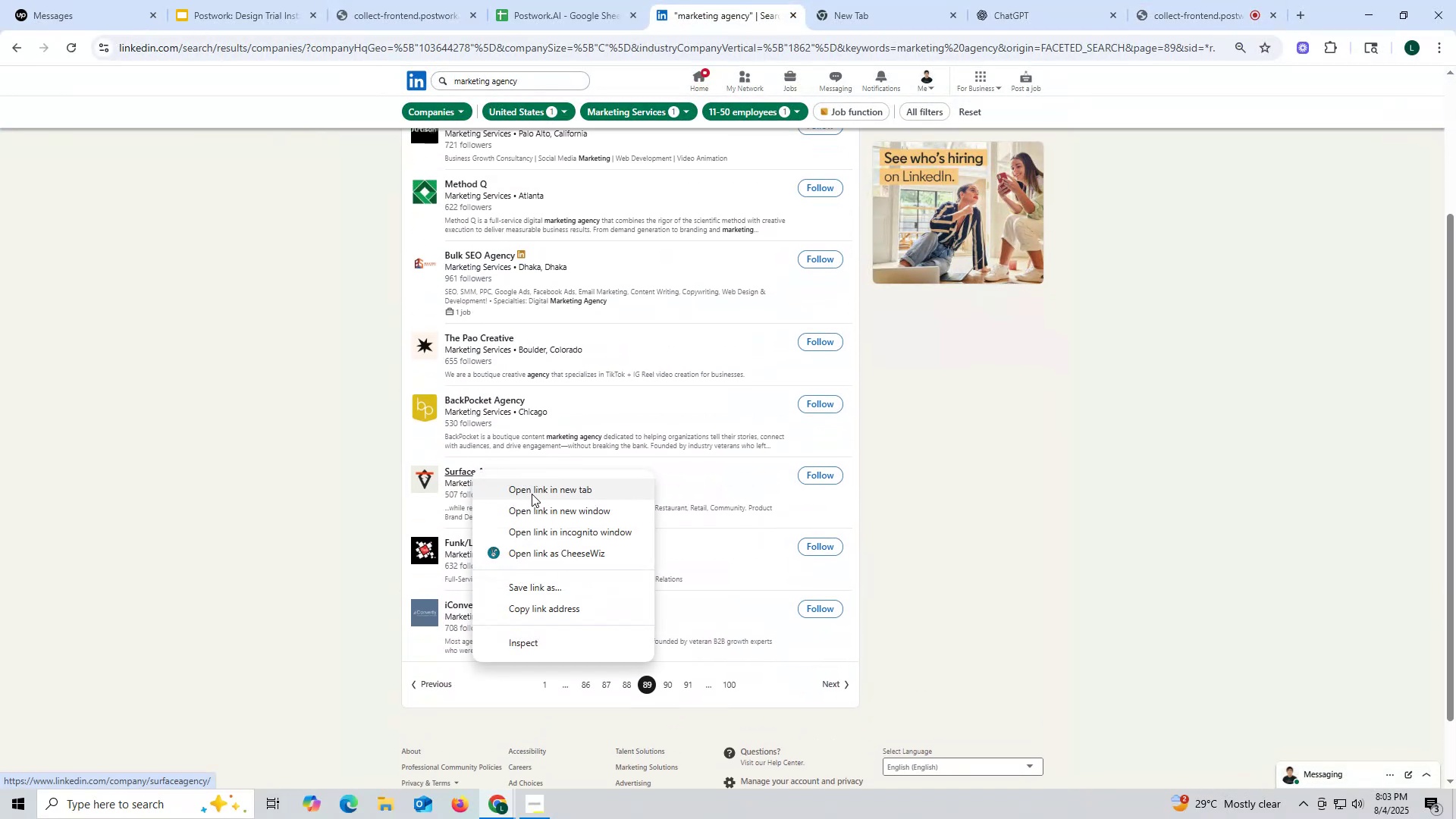 
left_click([532, 494])
 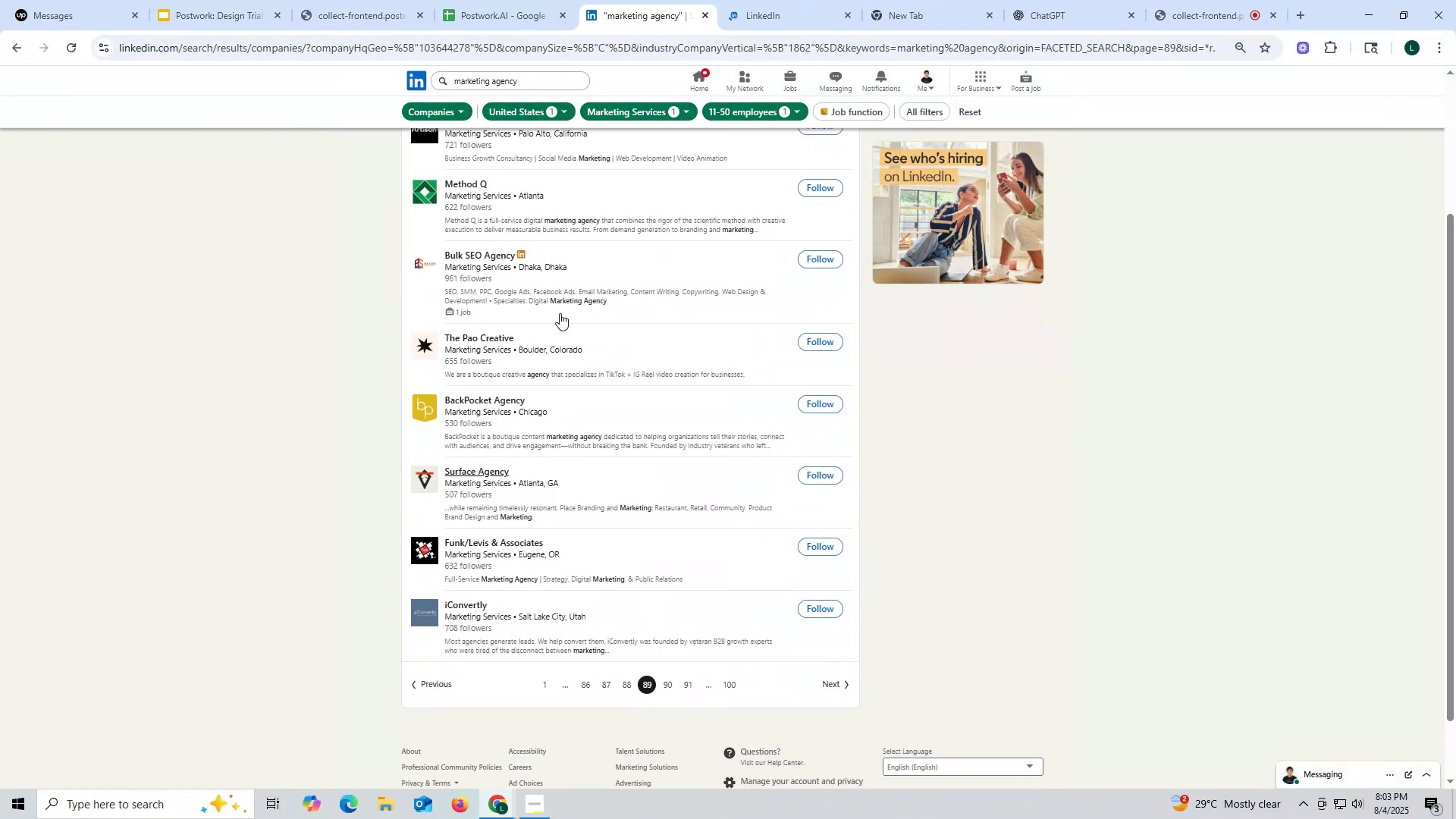 
wait(5.17)
 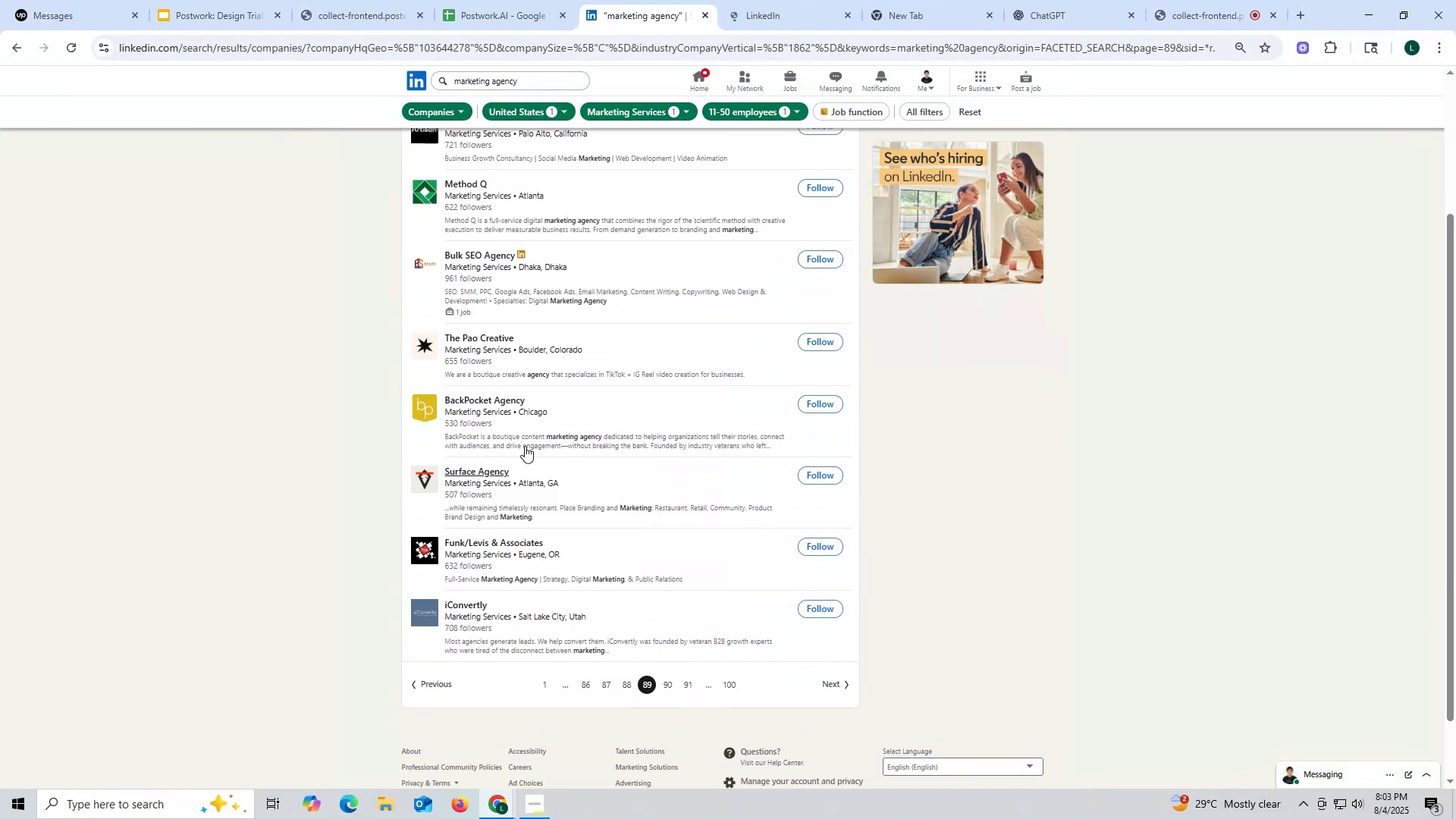 
left_click([778, 6])
 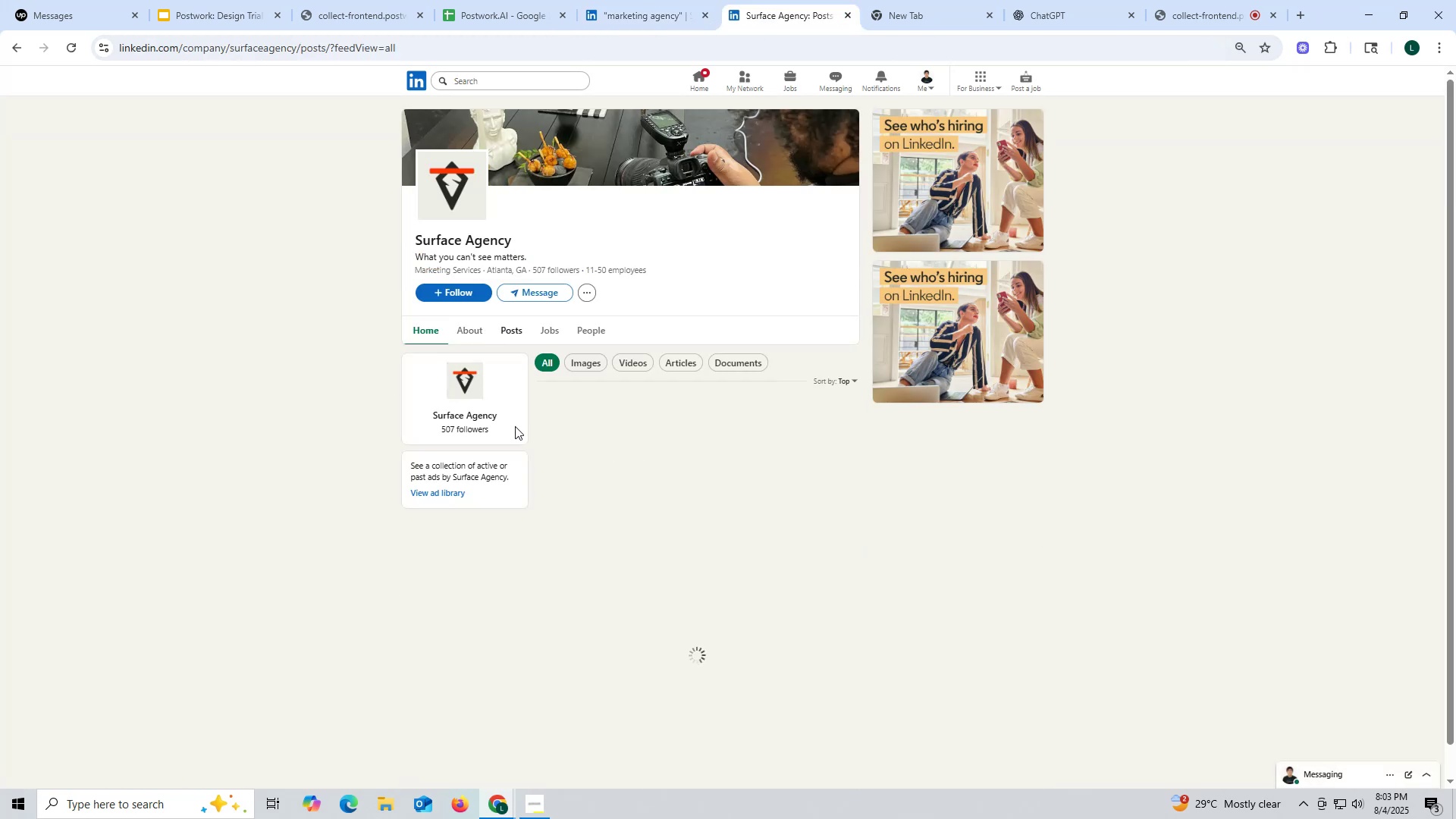 
left_click([460, 331])
 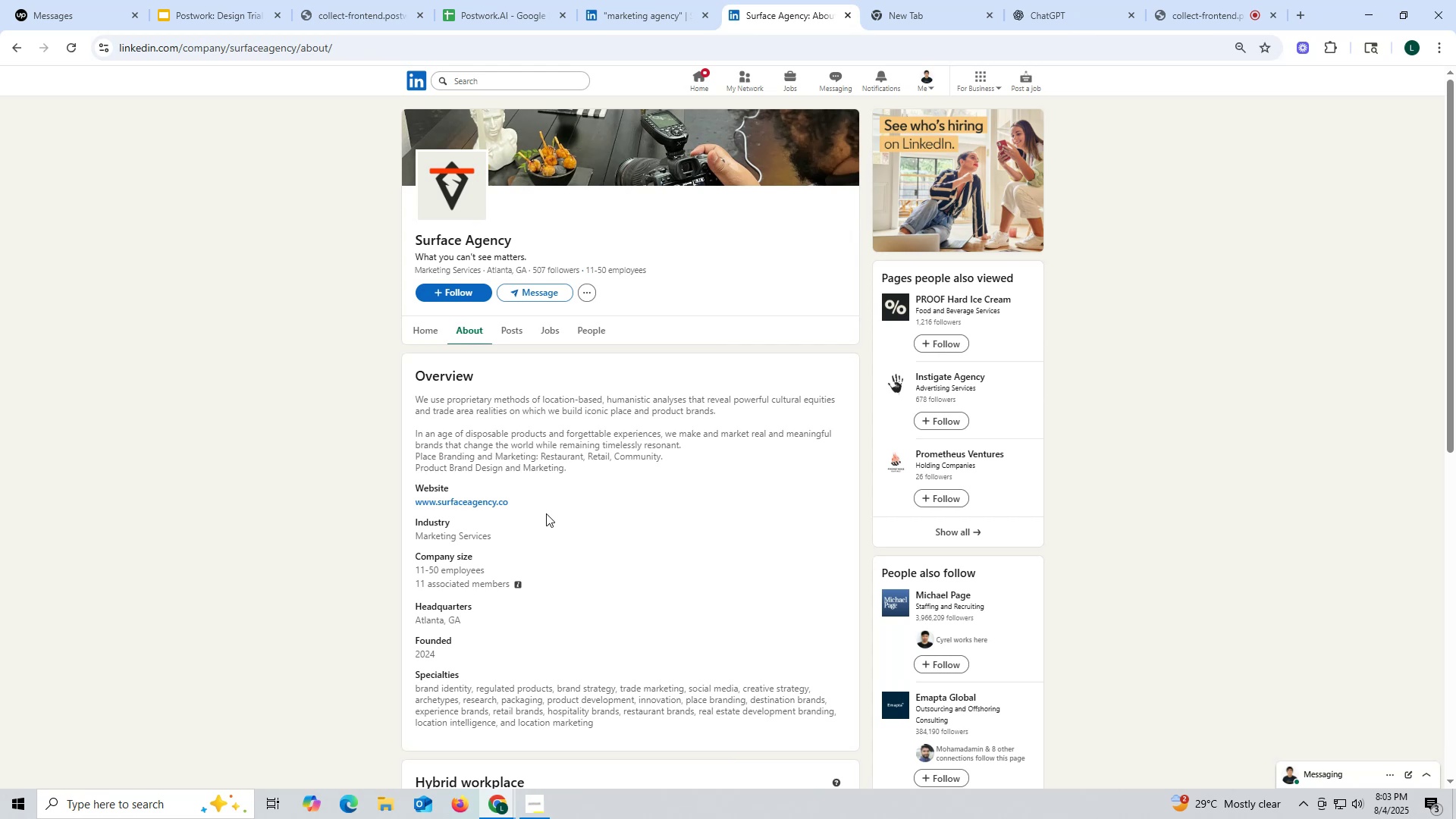 
wait(6.03)
 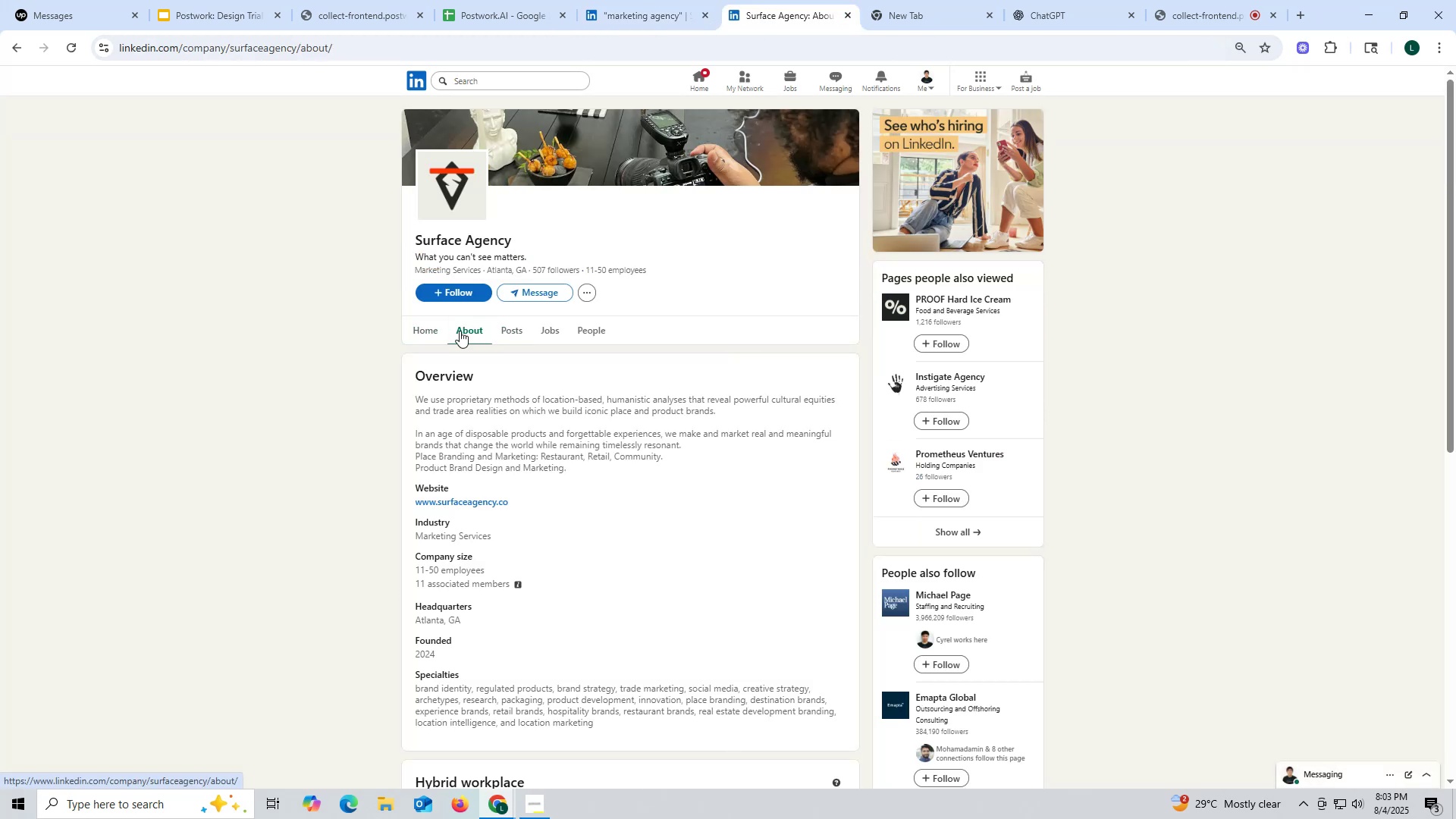 
right_click([451, 500])
 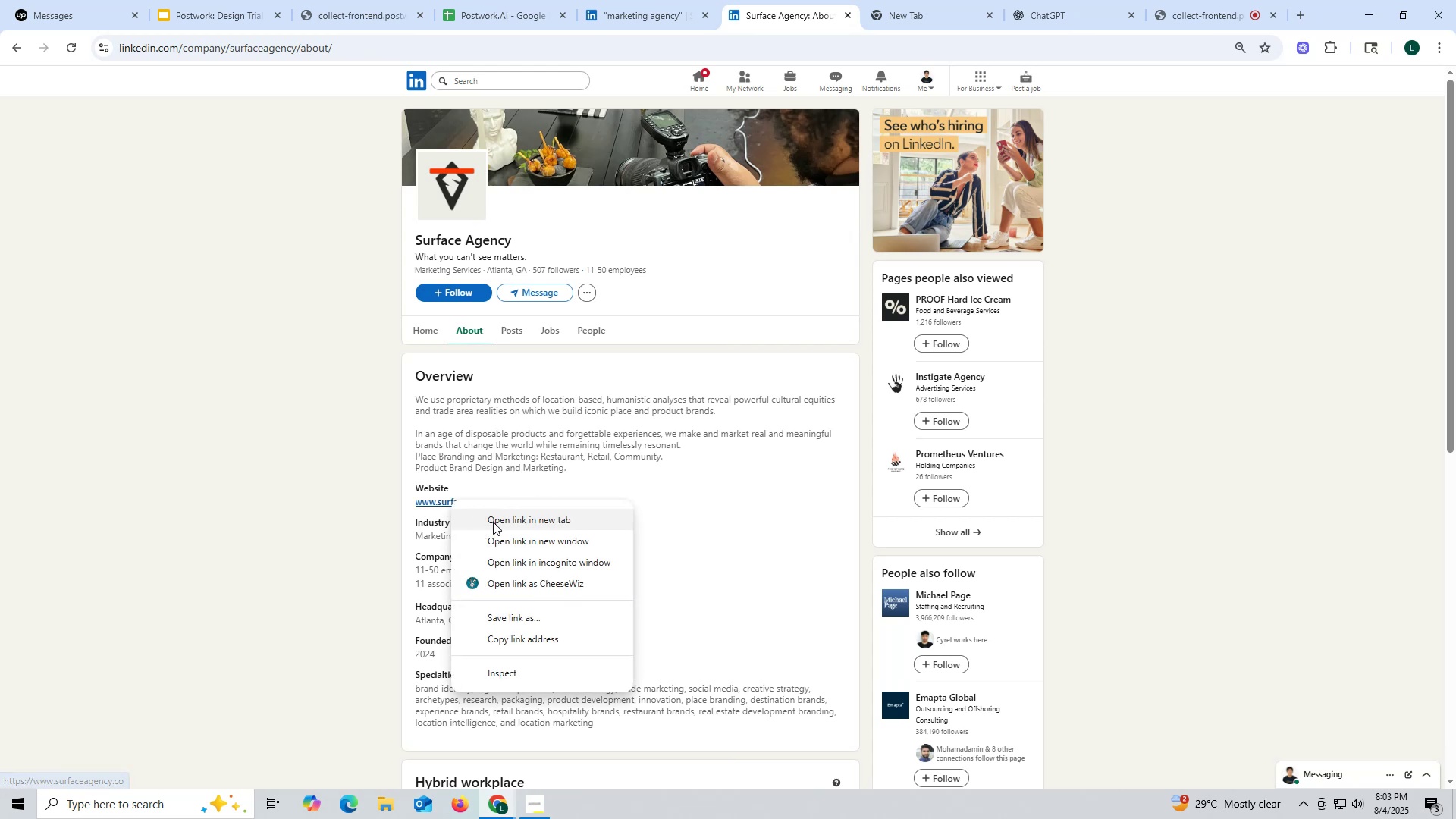 
left_click([494, 522])
 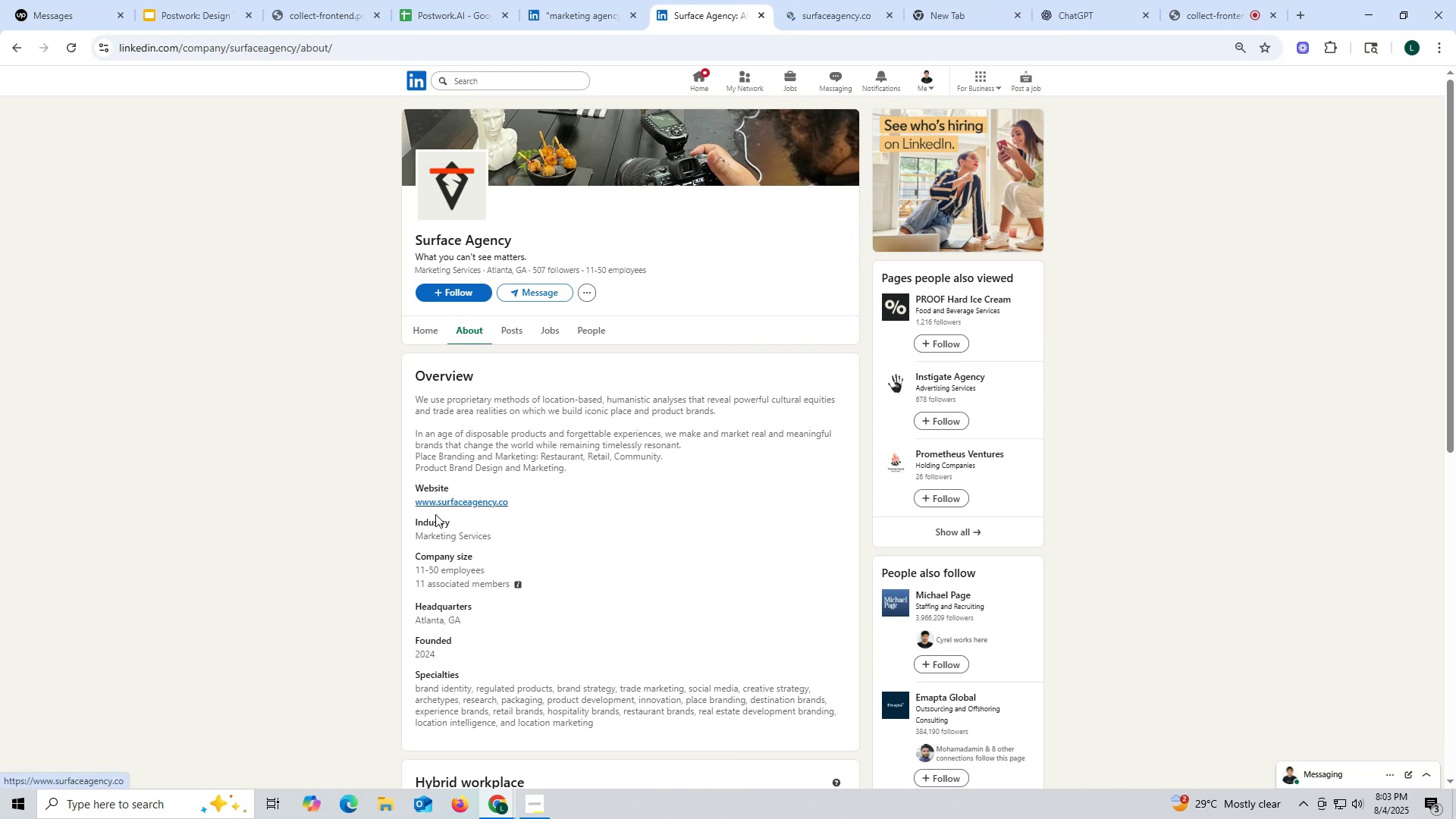 
left_click_drag(start_coordinate=[408, 505], to_coordinate=[546, 503])
 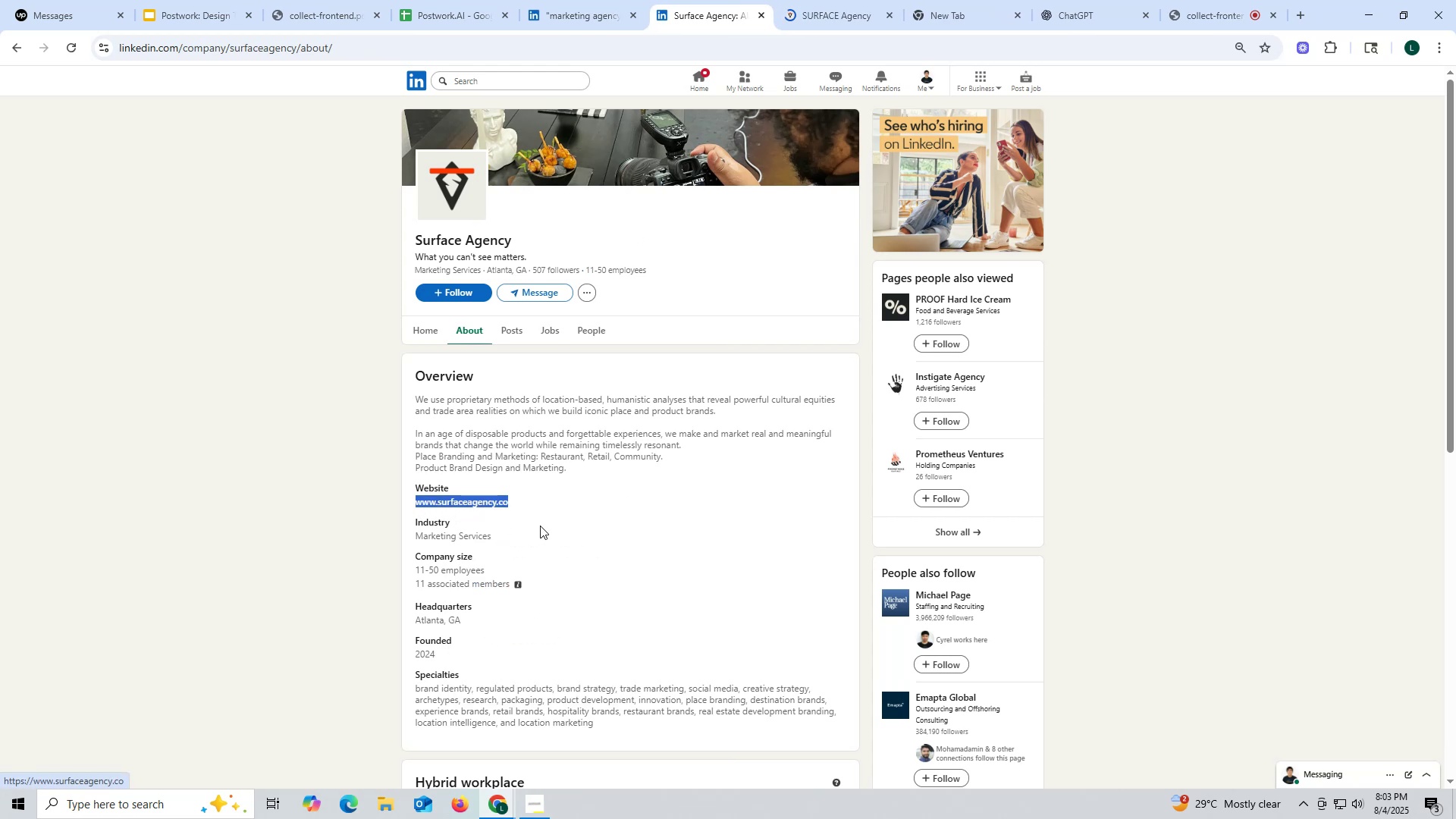 
key(C)
 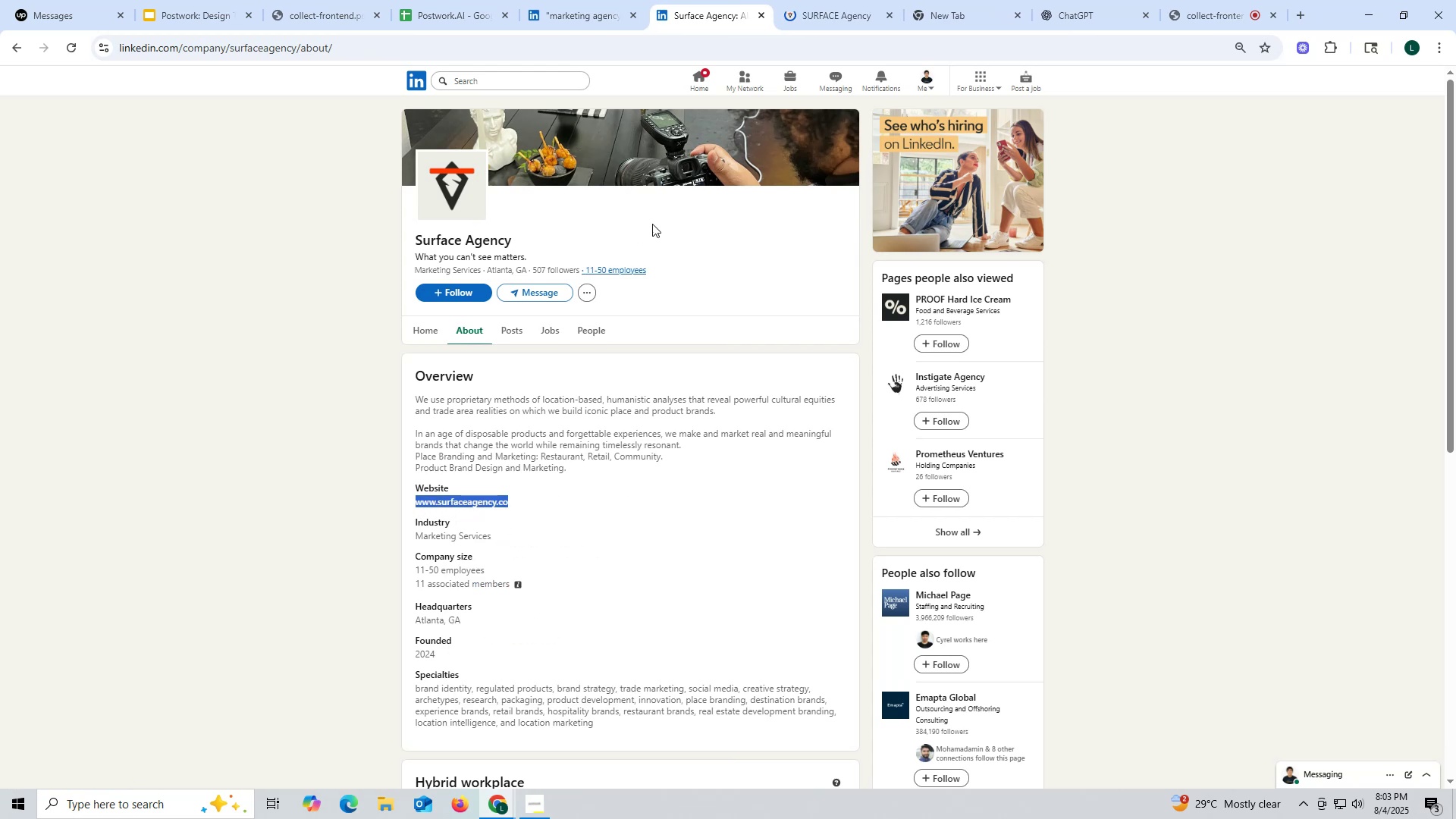 
key(Control+ControlLeft)
 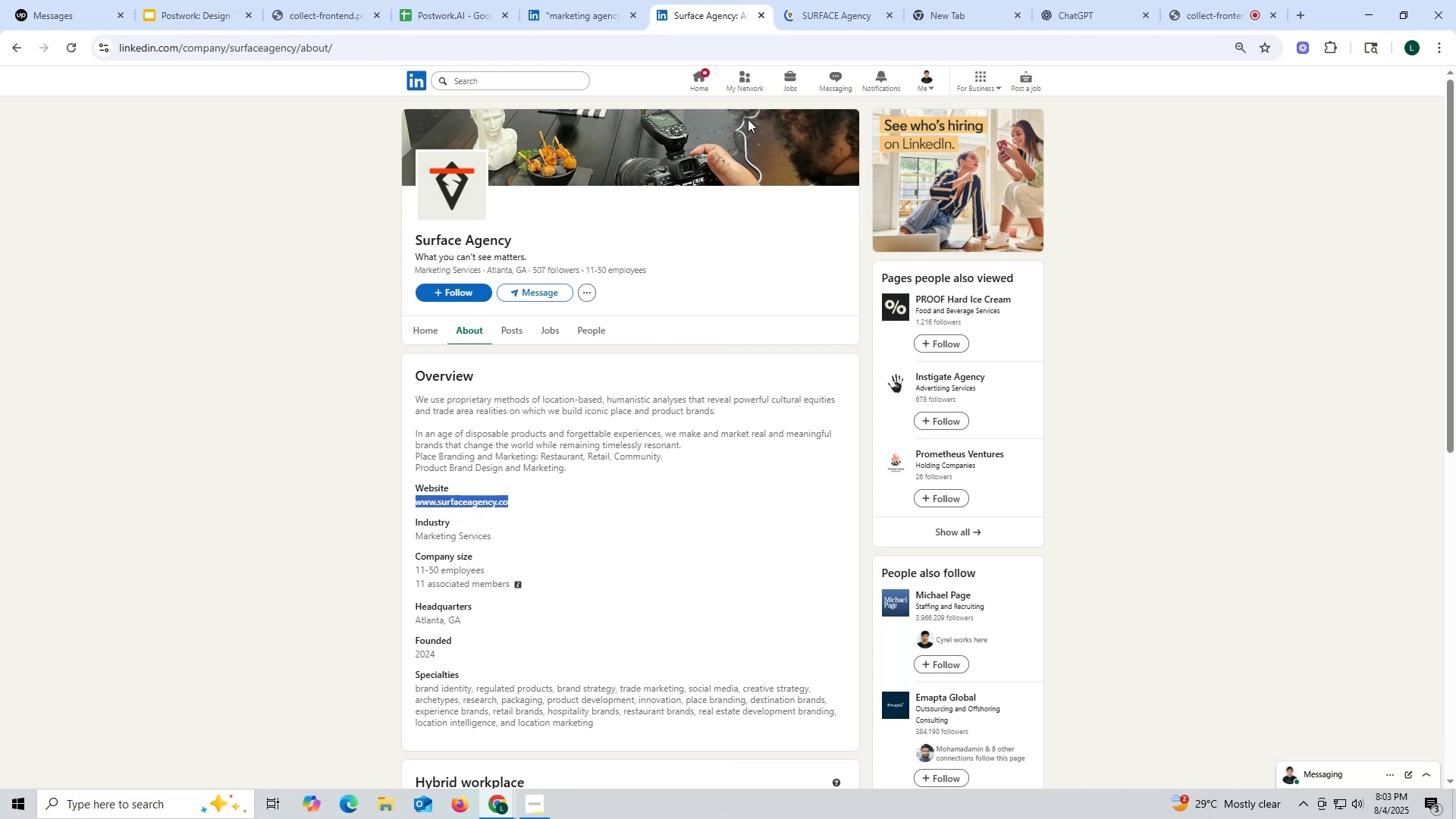 
key(Control+C)
 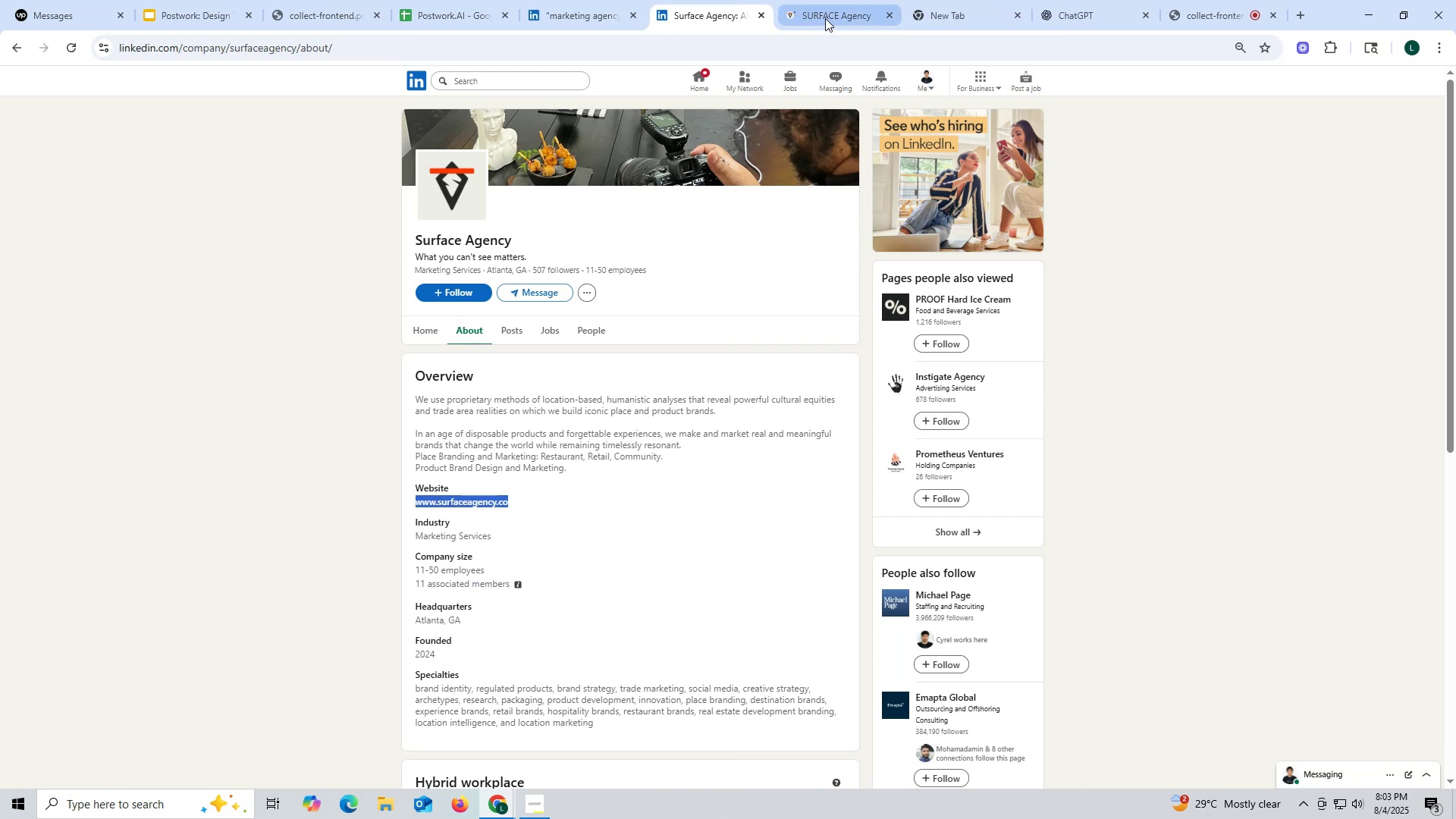 
left_click([822, 14])
 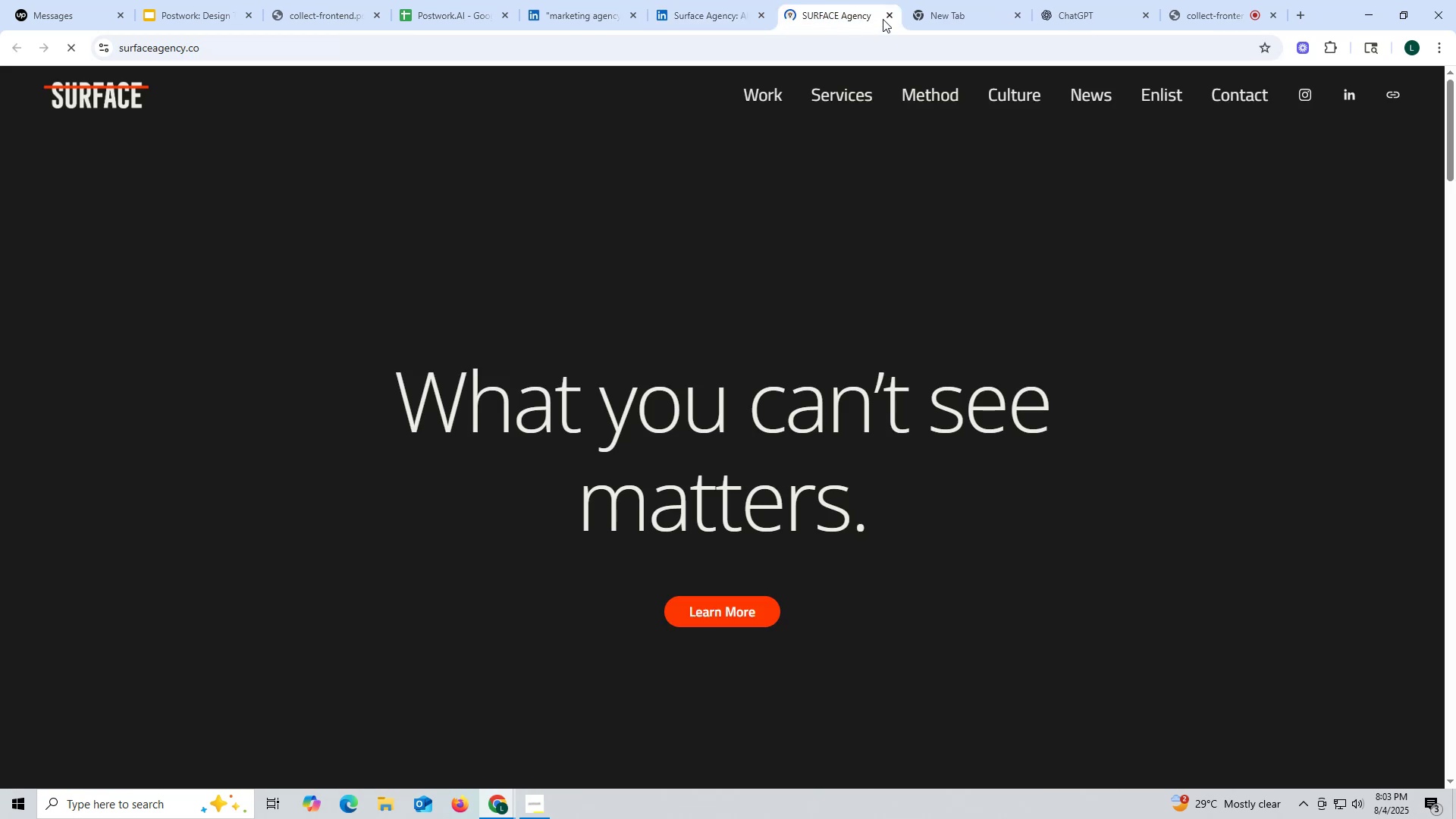 
left_click([883, 14])
 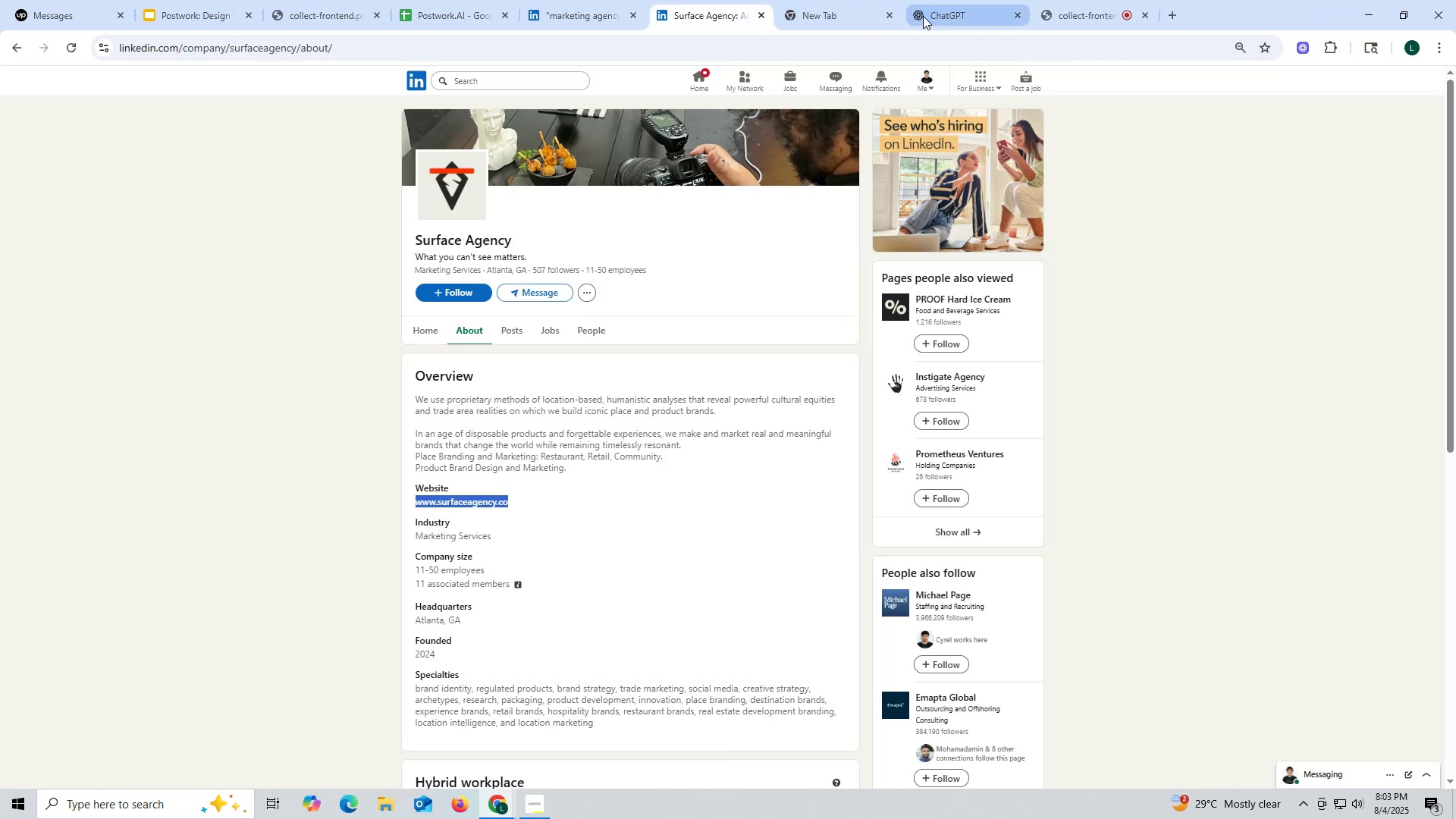 
left_click([934, 17])
 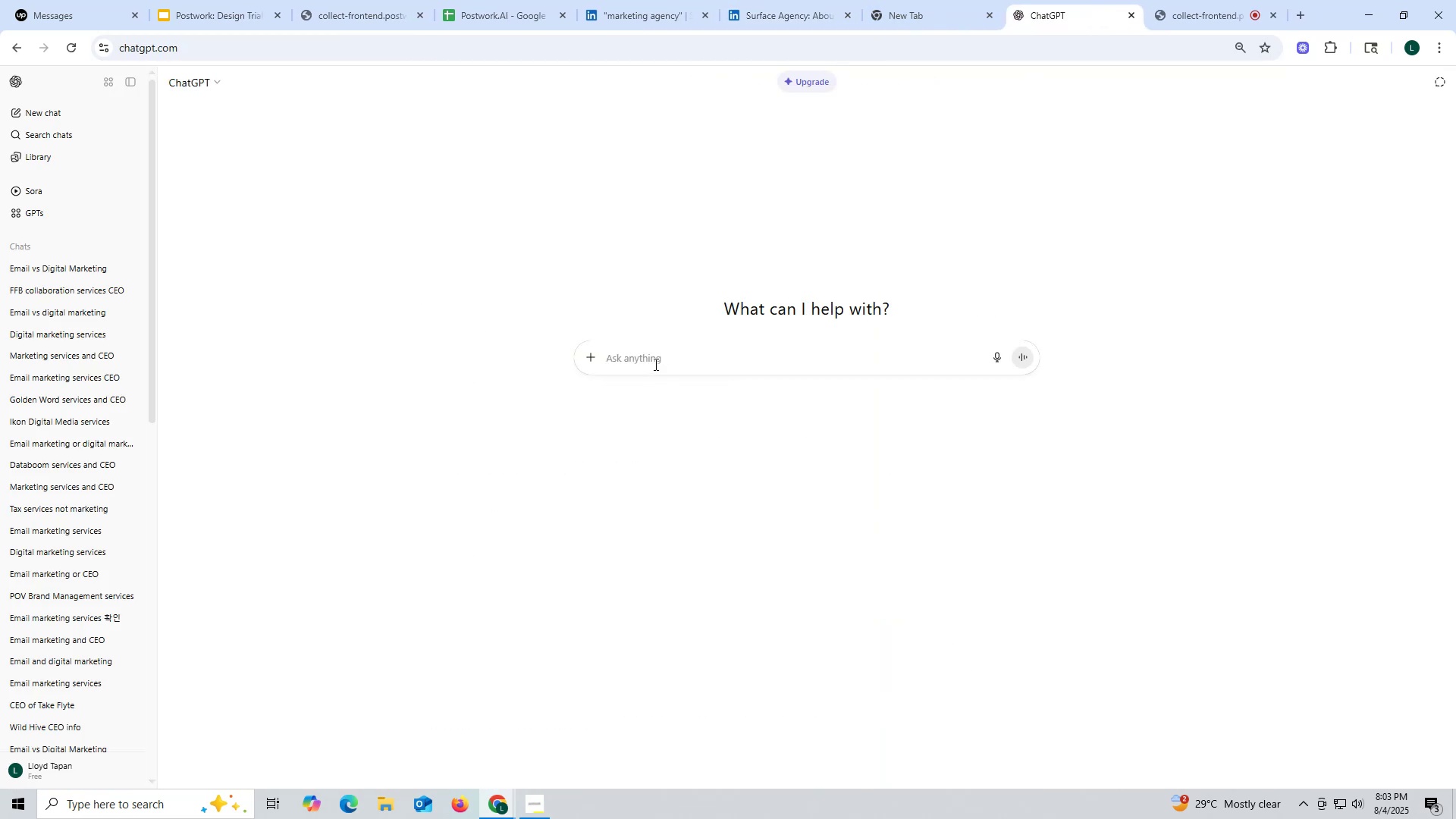 
key(Control+ControlLeft)
 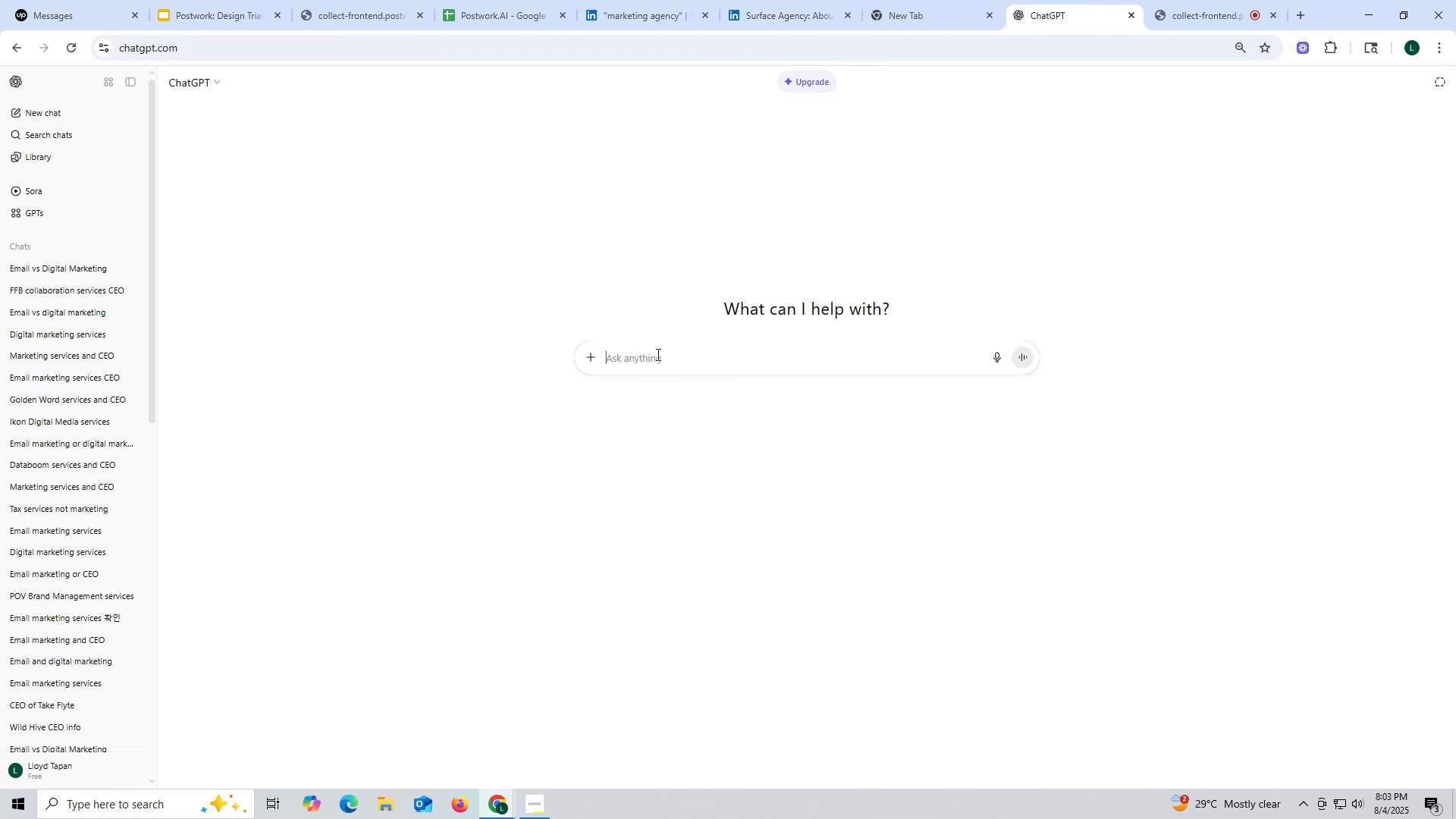 
key(Control+V)
 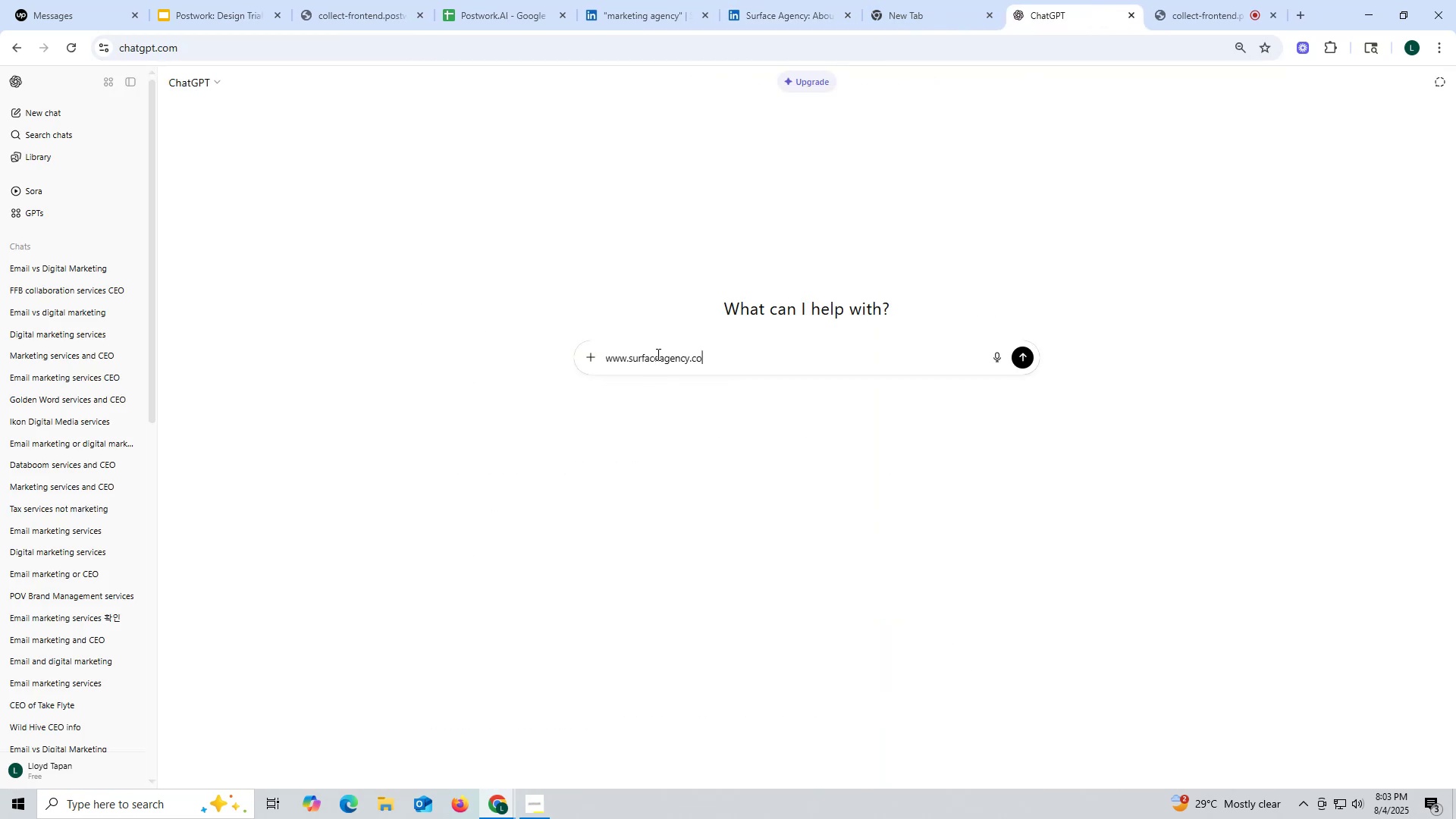 
type( offere emaio marketing )
key(Backspace)
key(Backspace)
key(Backspace)
type(d emi)
key(Backspace)
type(ao;)
key(Backspace)
key(Backspace)
type(il market9ing)
key(Backspace)
key(Backspace)
key(Backspace)
key(Backspace)
type(ing or digital marketing? who is tge ceo?)
 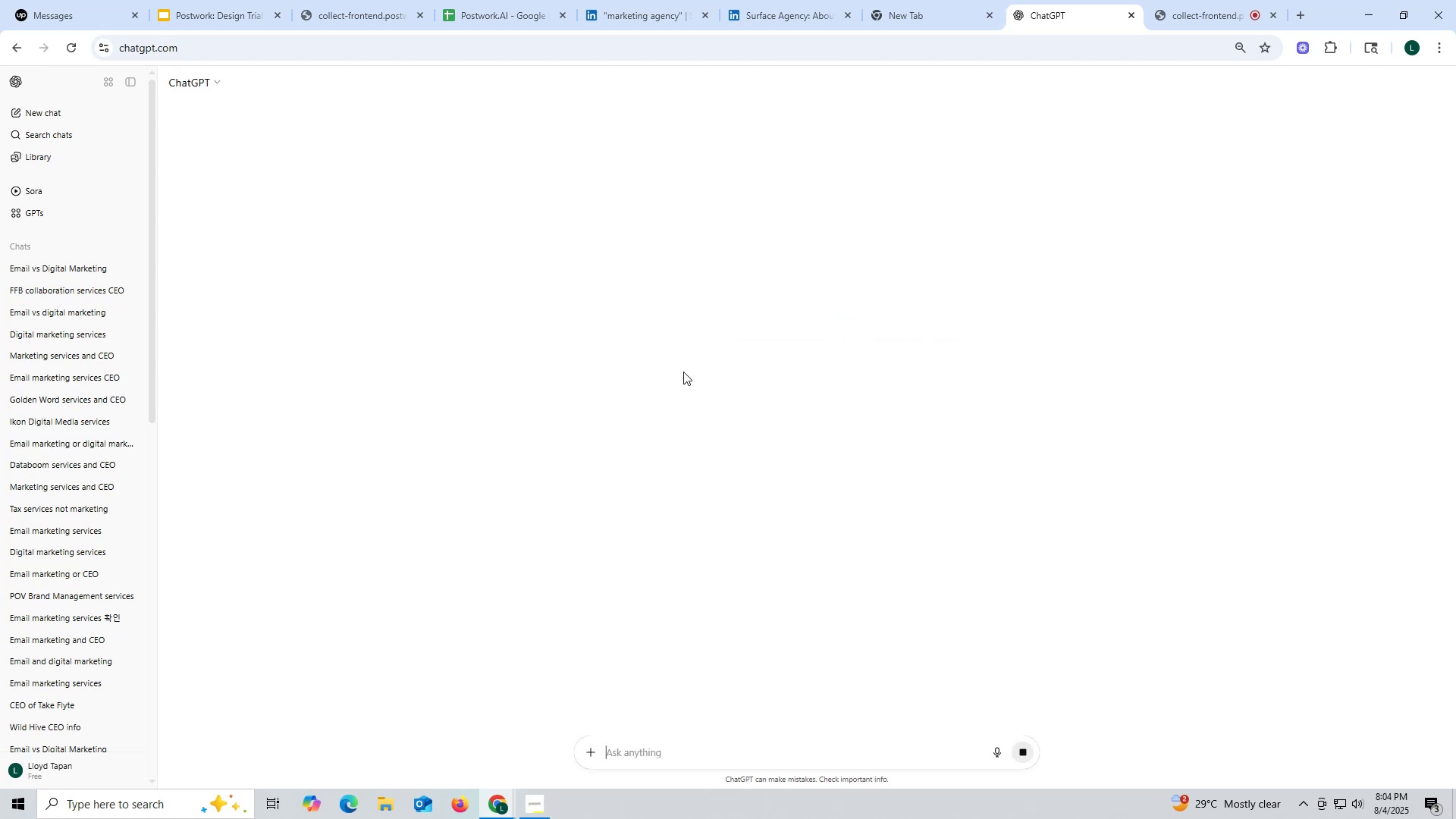 
 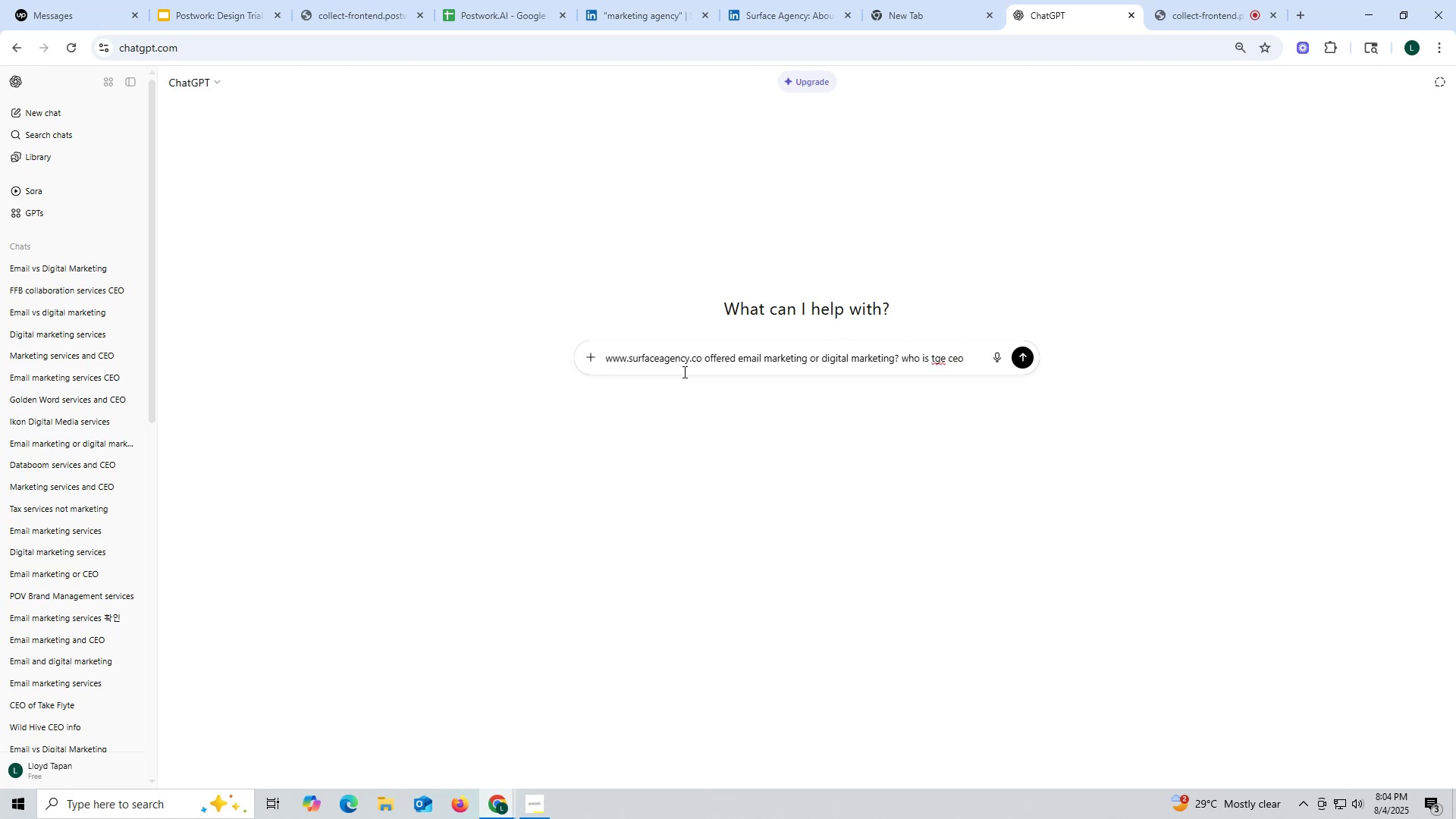 
key(Enter)
 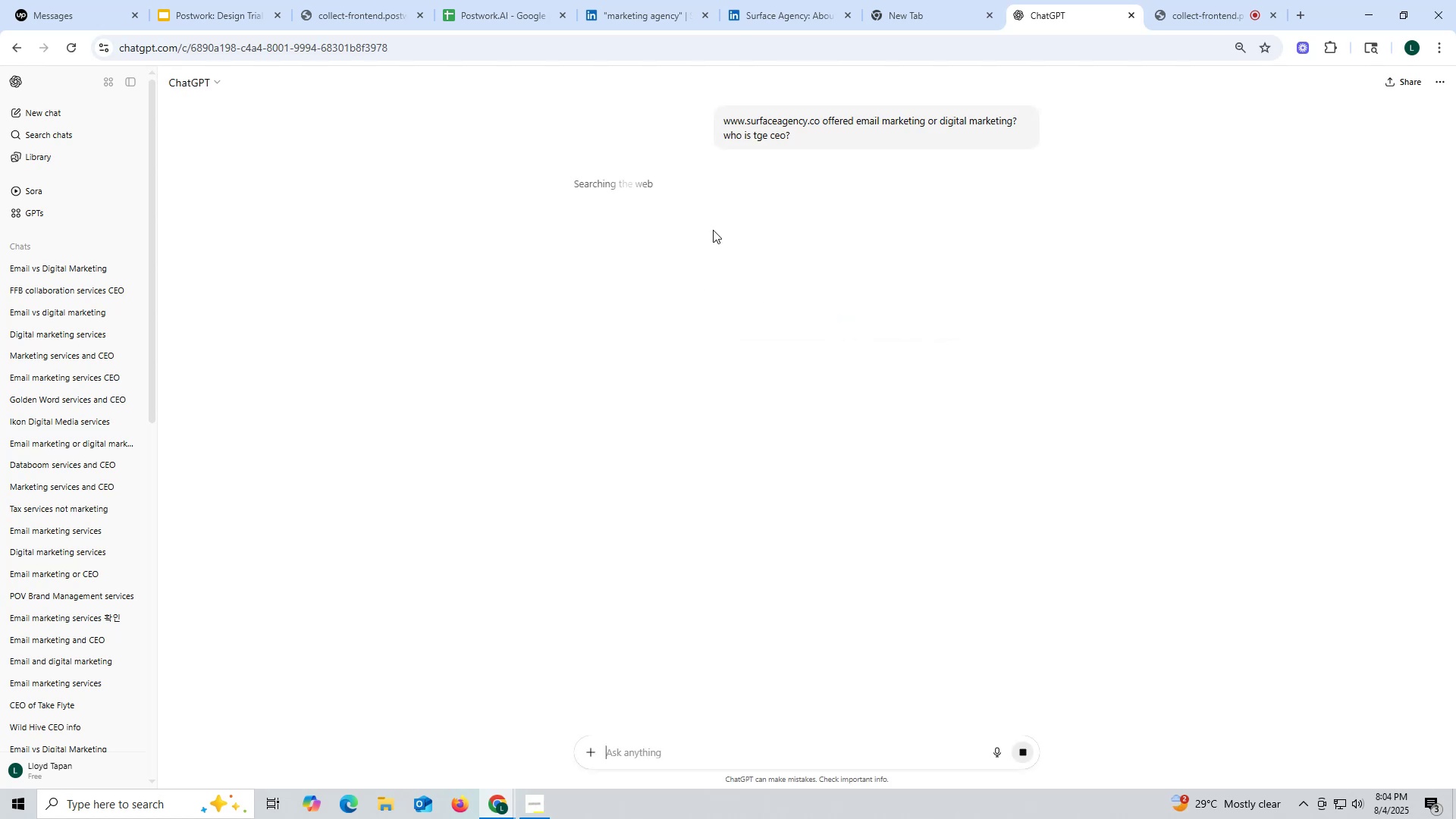 
left_click_drag(start_coordinate=[804, 136], to_coordinate=[666, 117])
 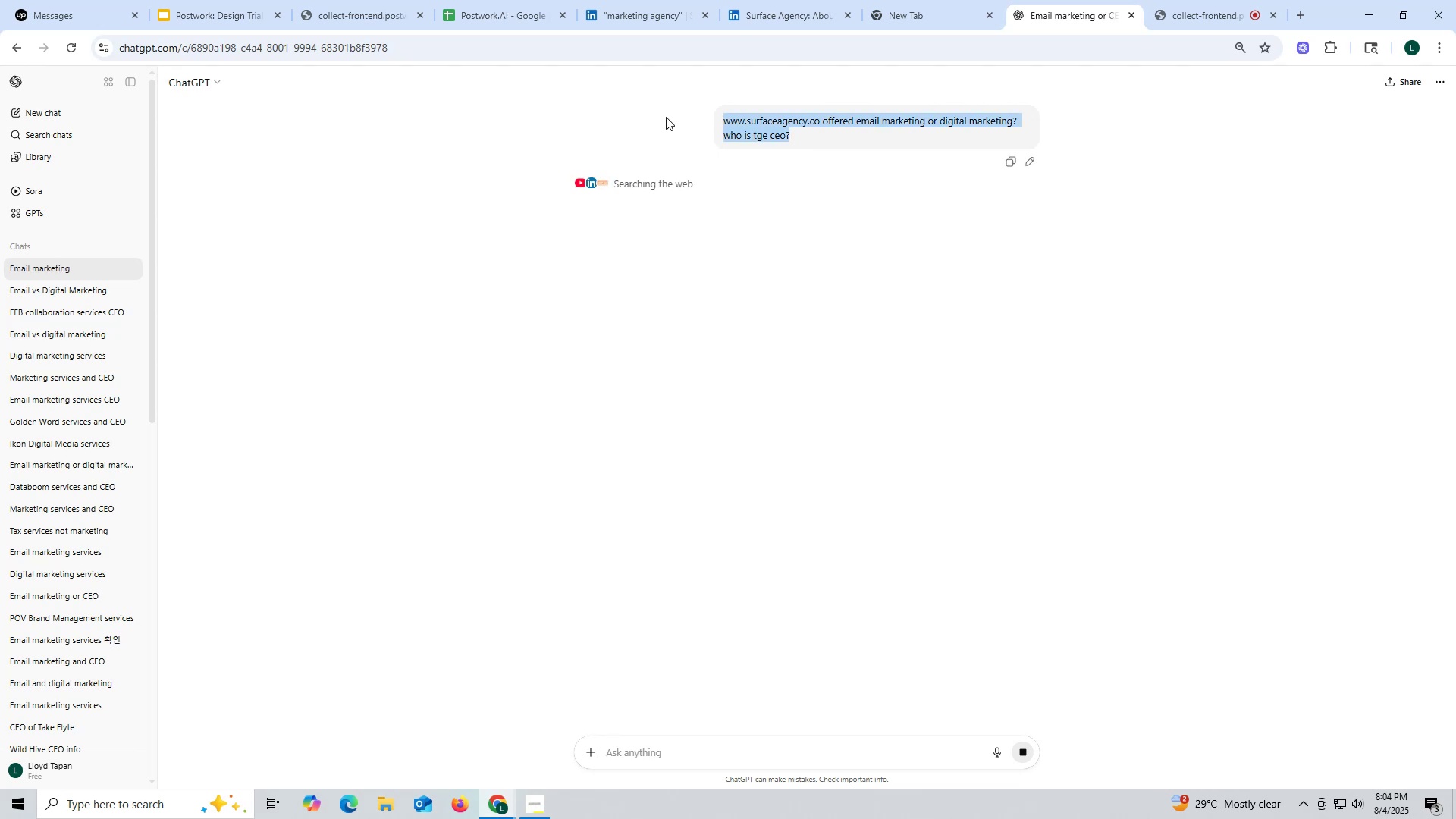 
key(Control+ControlLeft)
 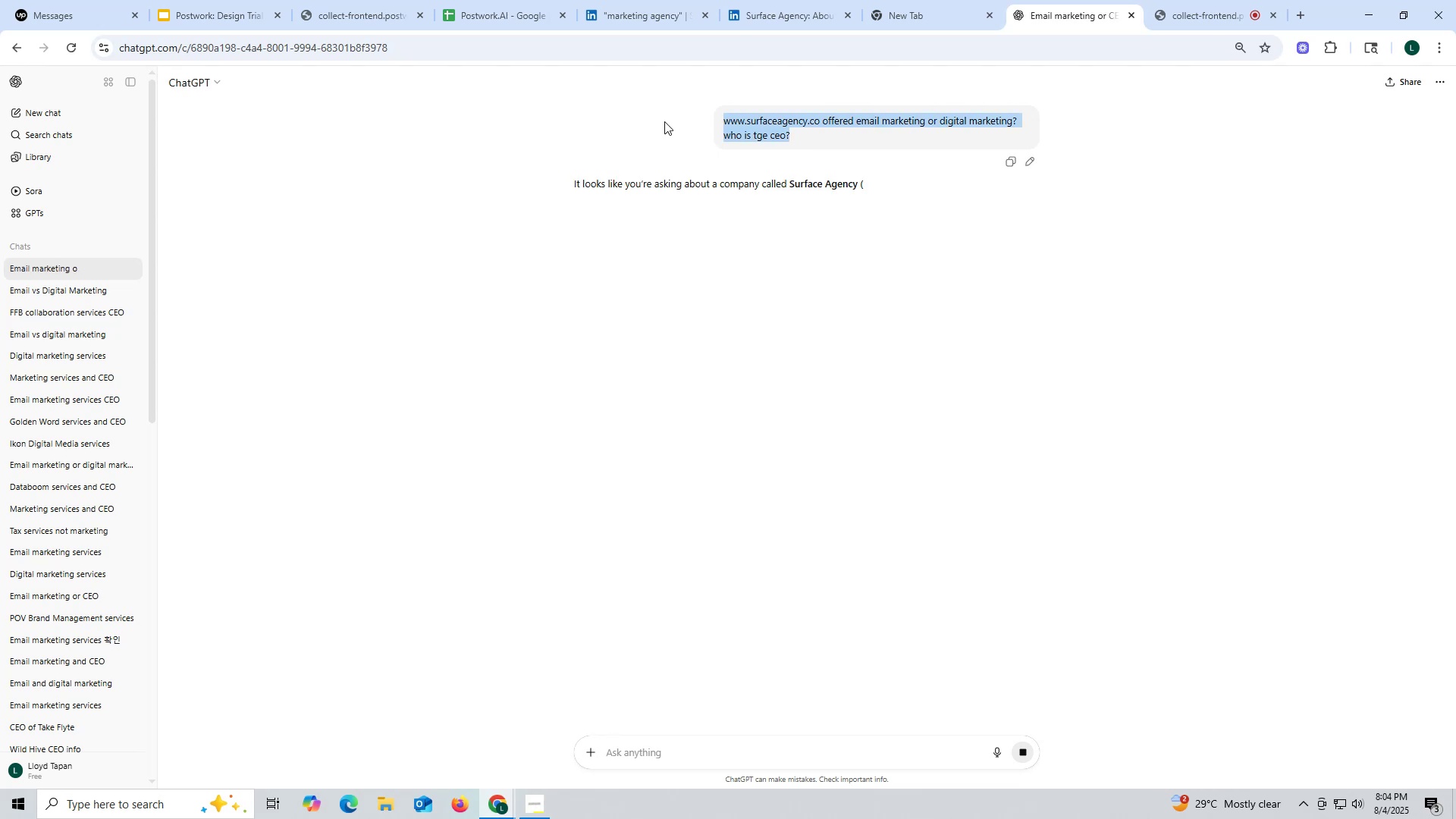 
key(Control+C)
 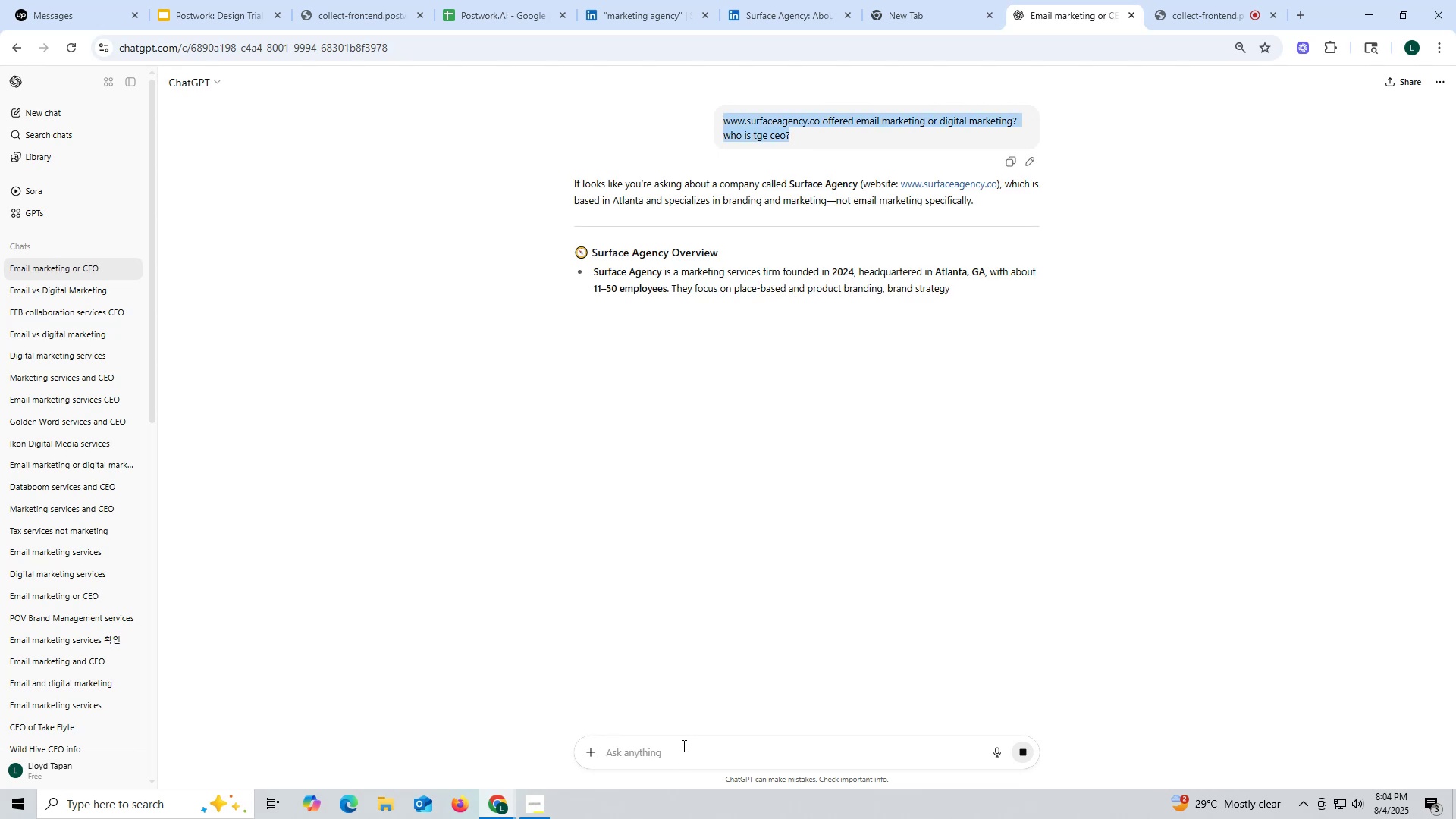 
key(Control+ControlLeft)
 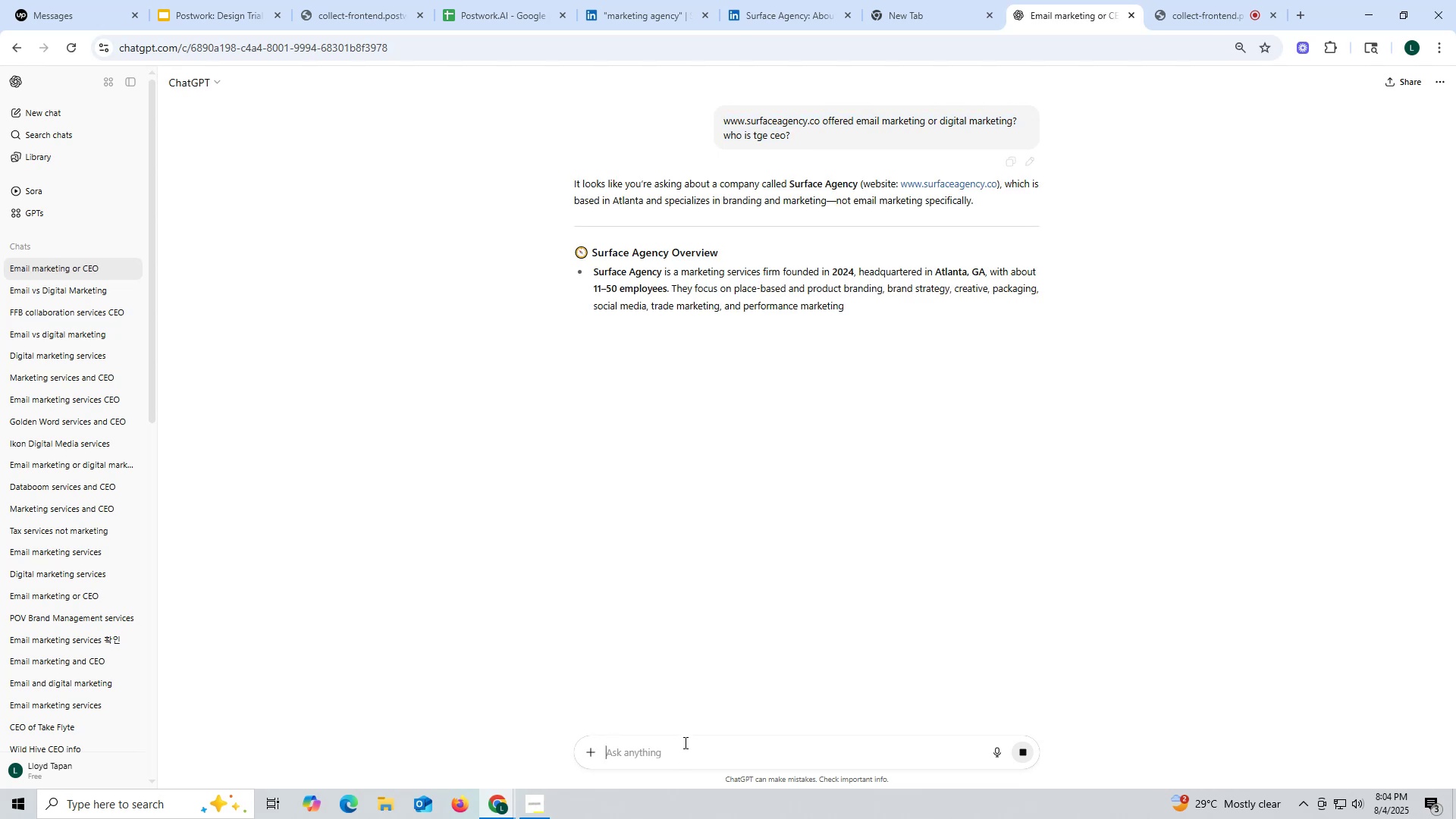 
key(Control+V)
 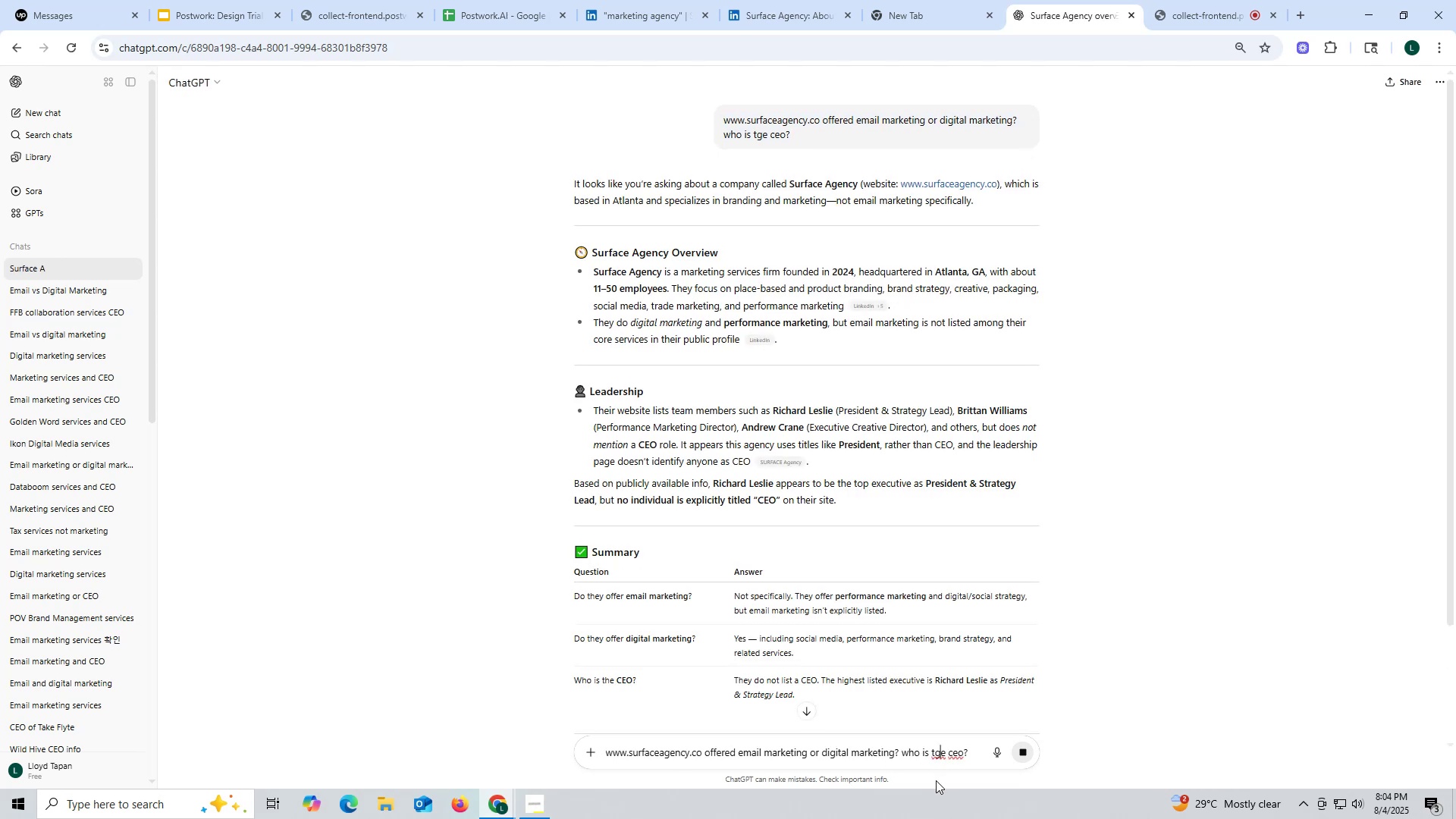 
key(Backspace)
 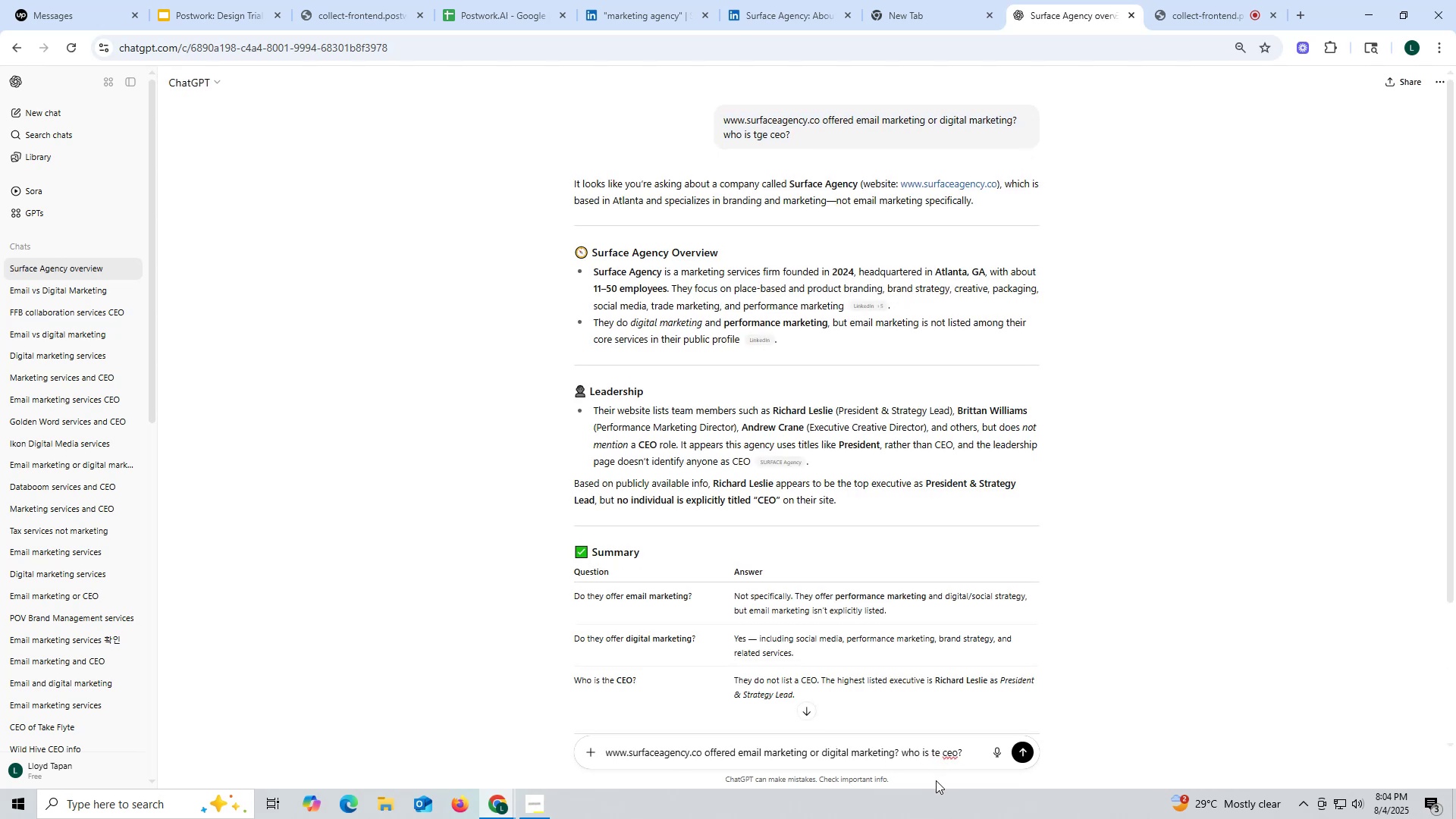 
key(H)
 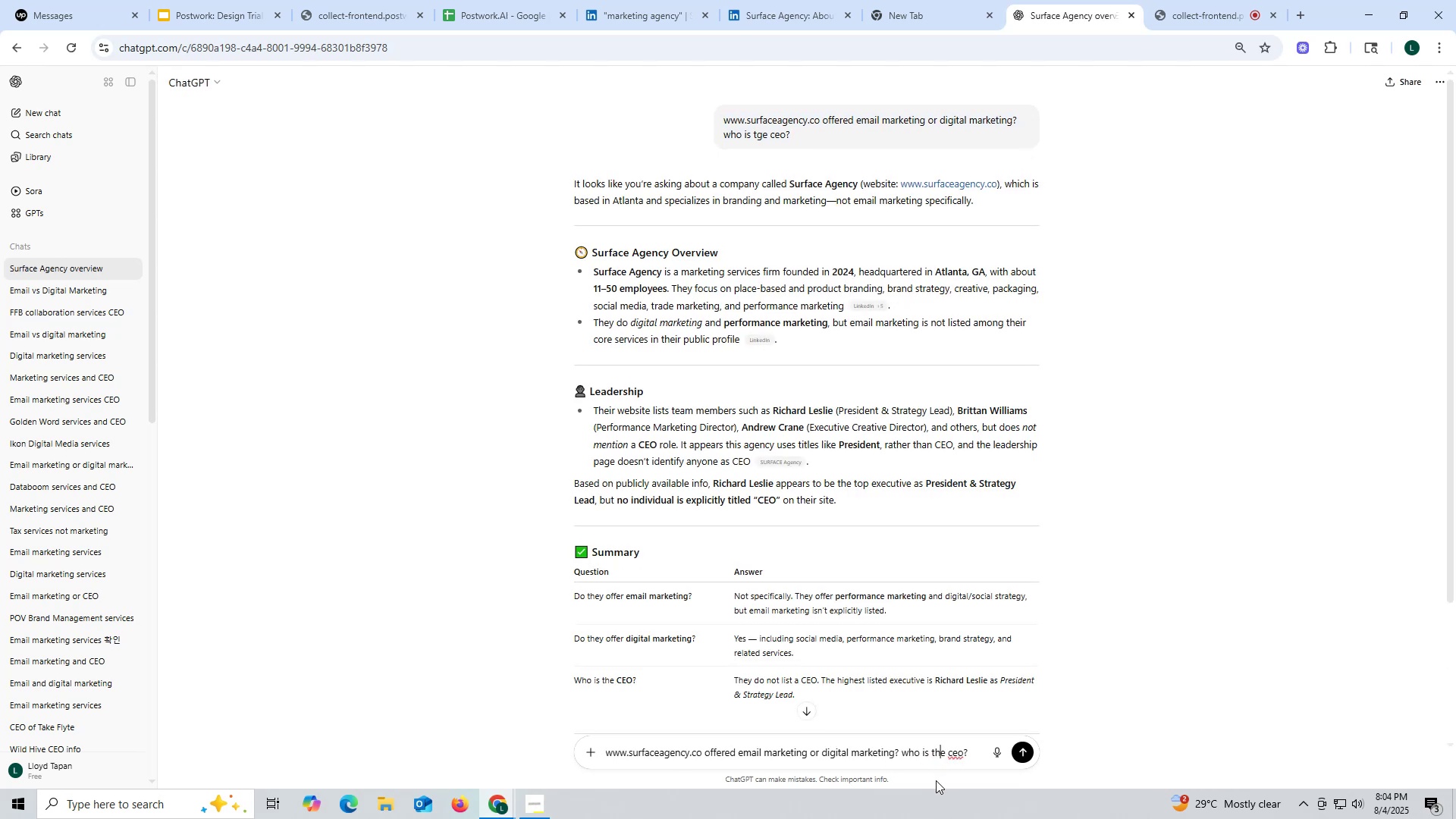 
key(ArrowRight)
 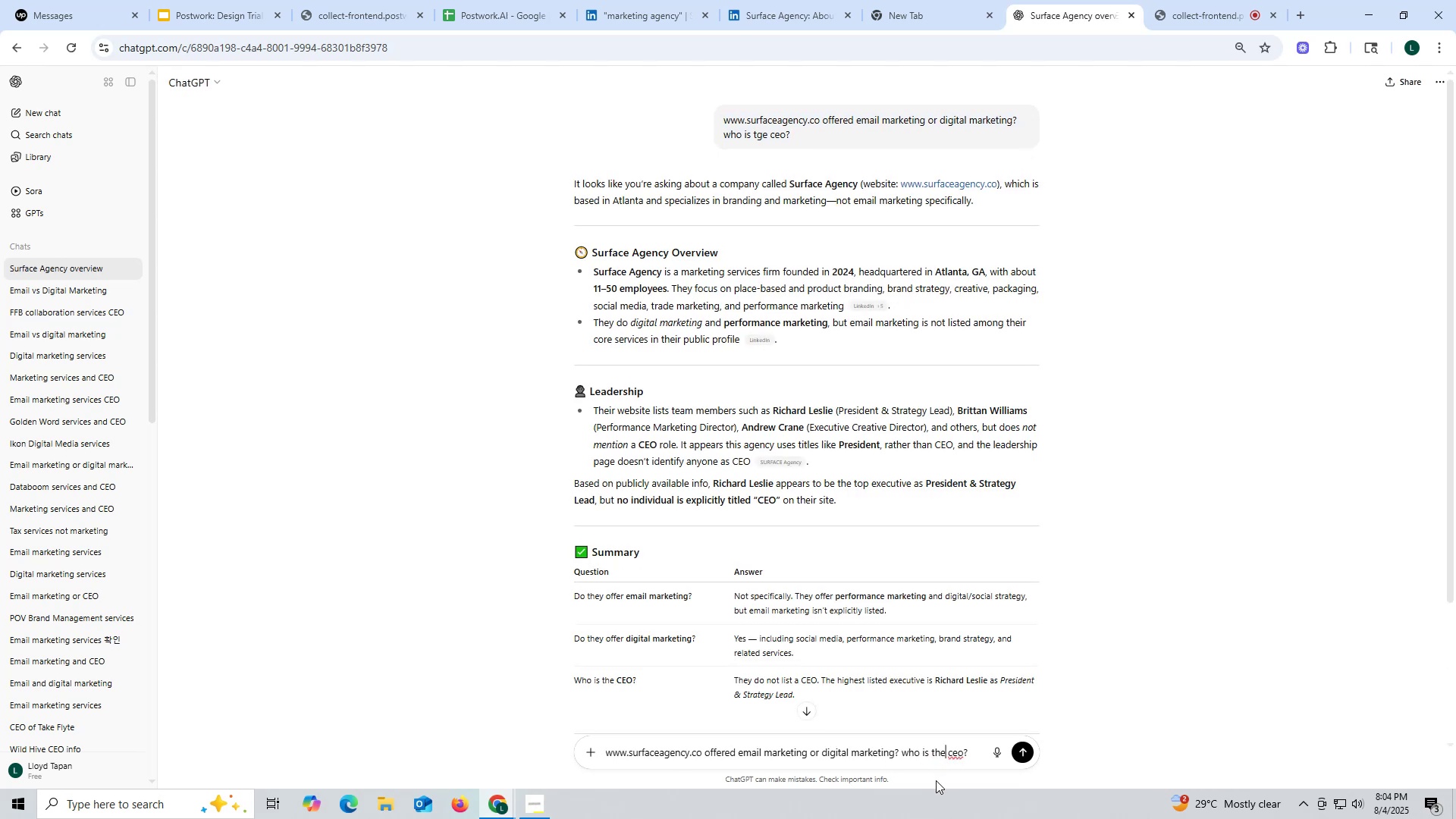 
key(ArrowRight)
 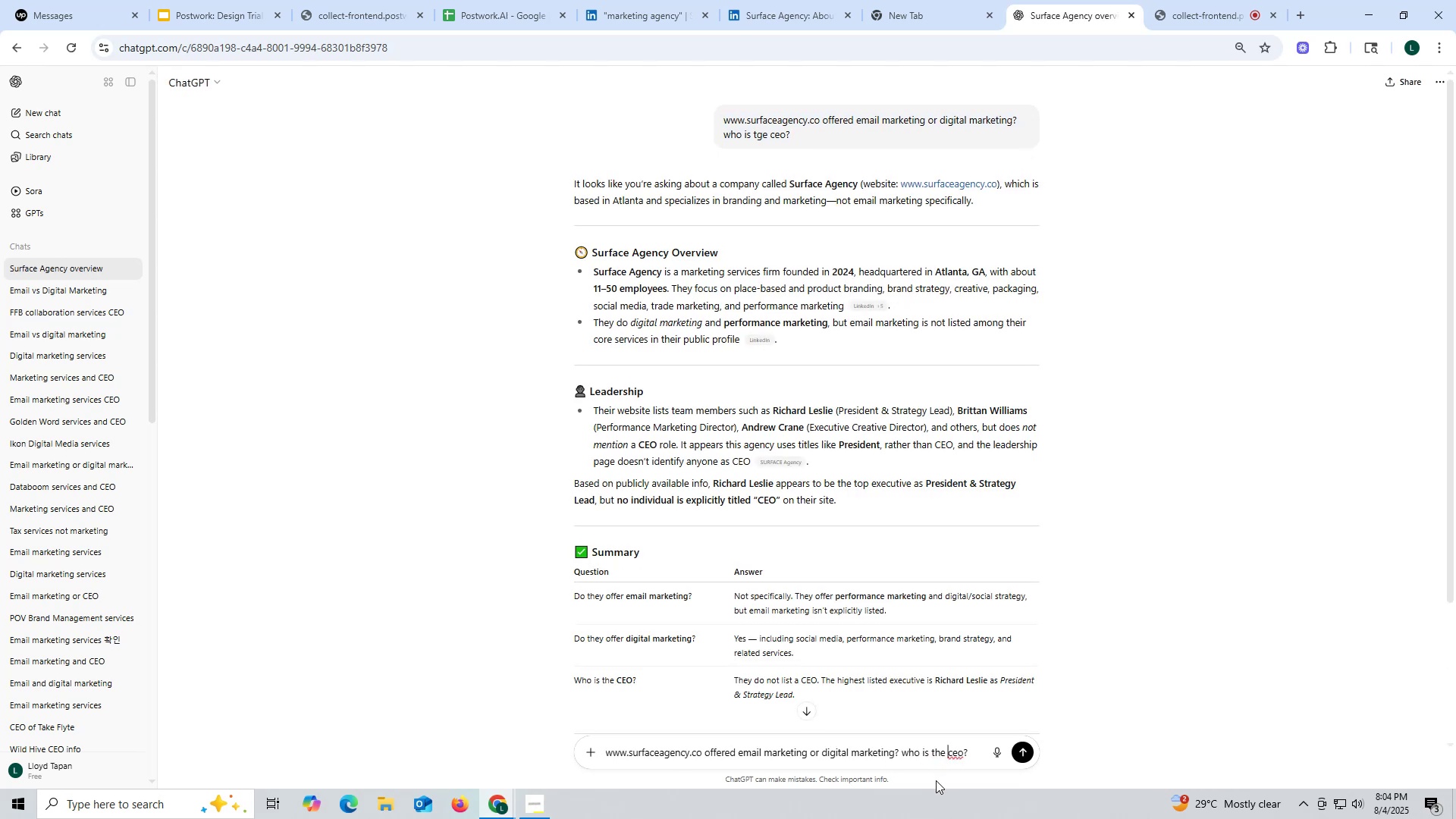 
key(ArrowRight)
 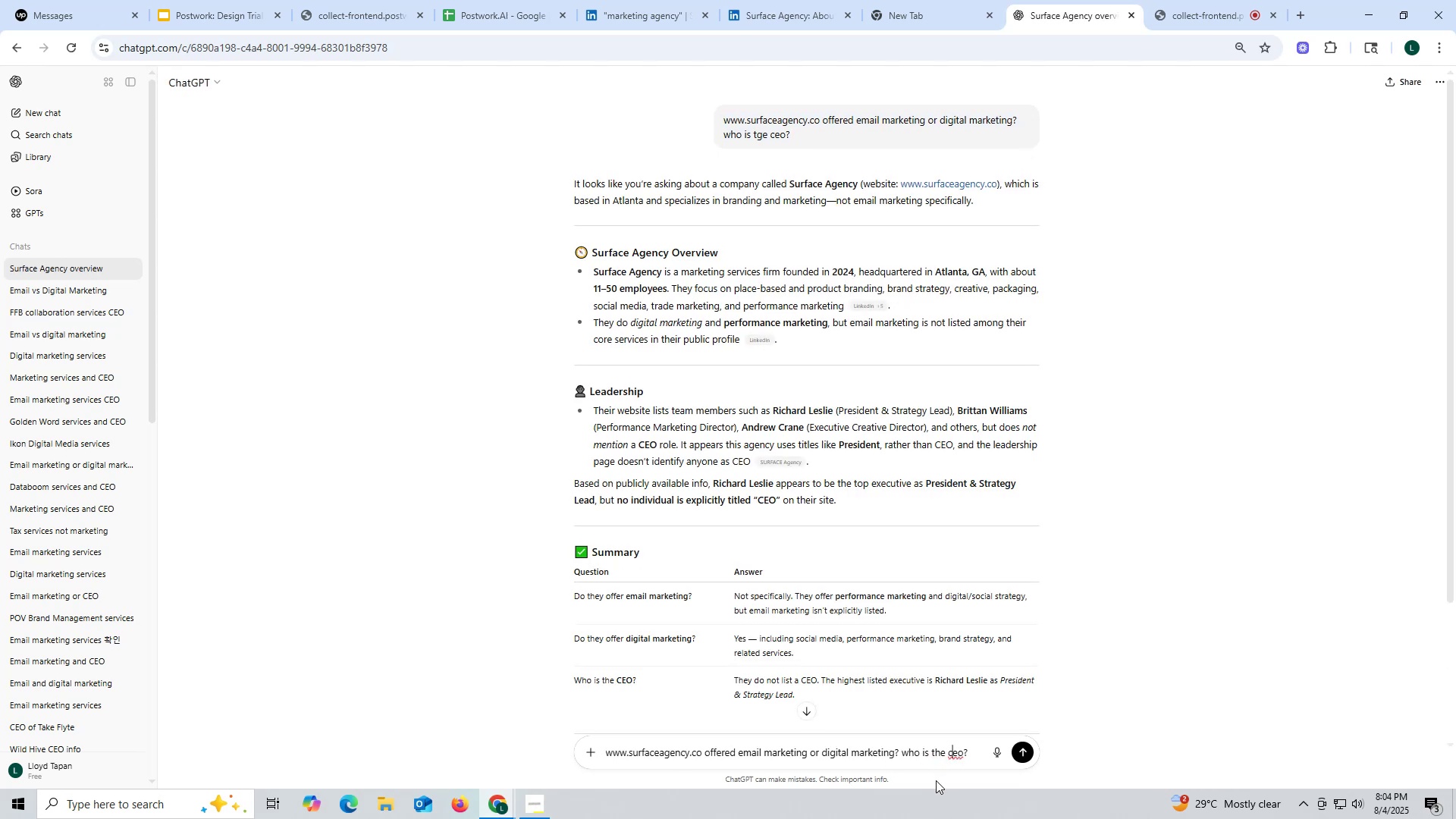 
key(ArrowRight)
 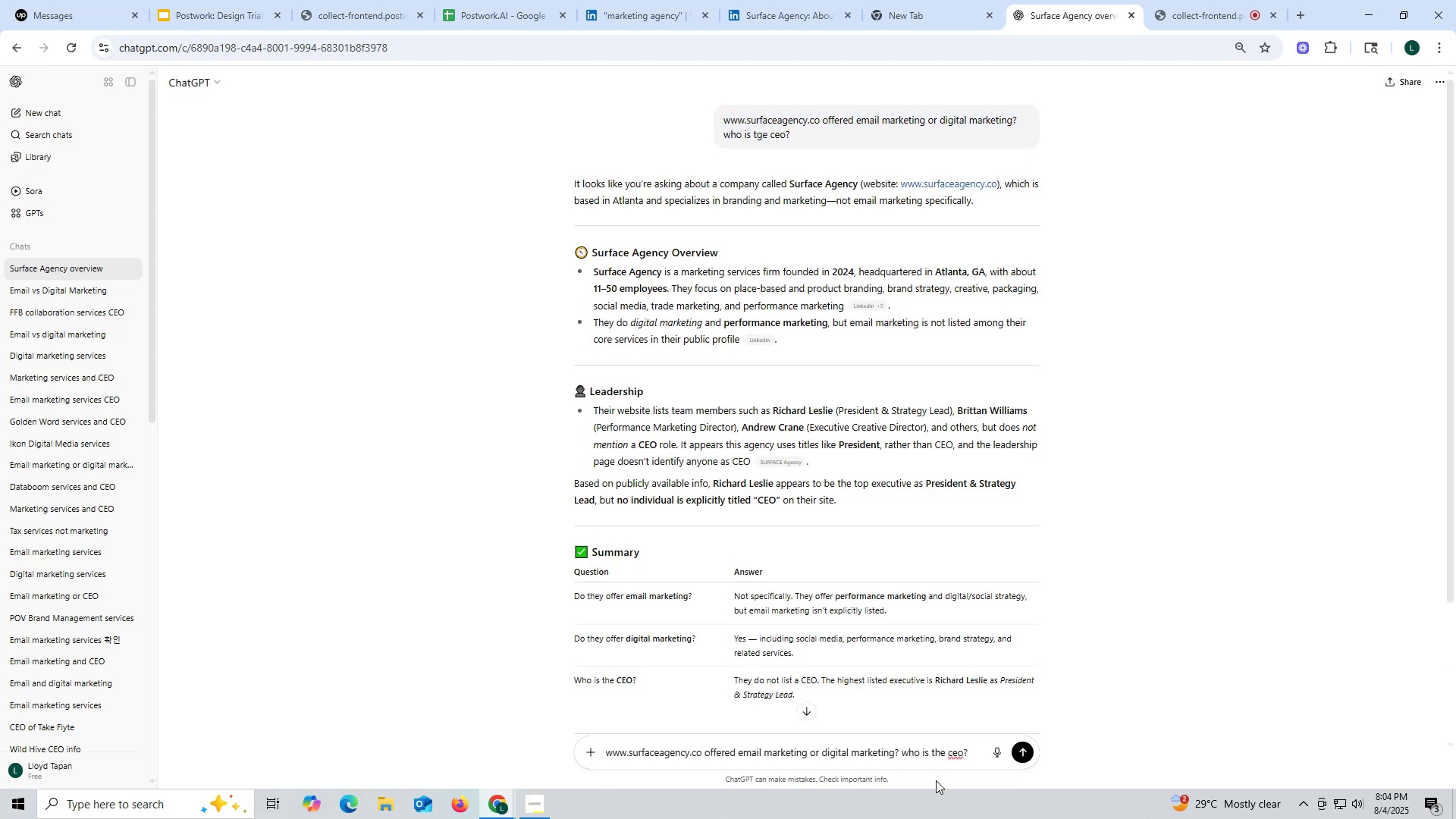 
key(Enter)
 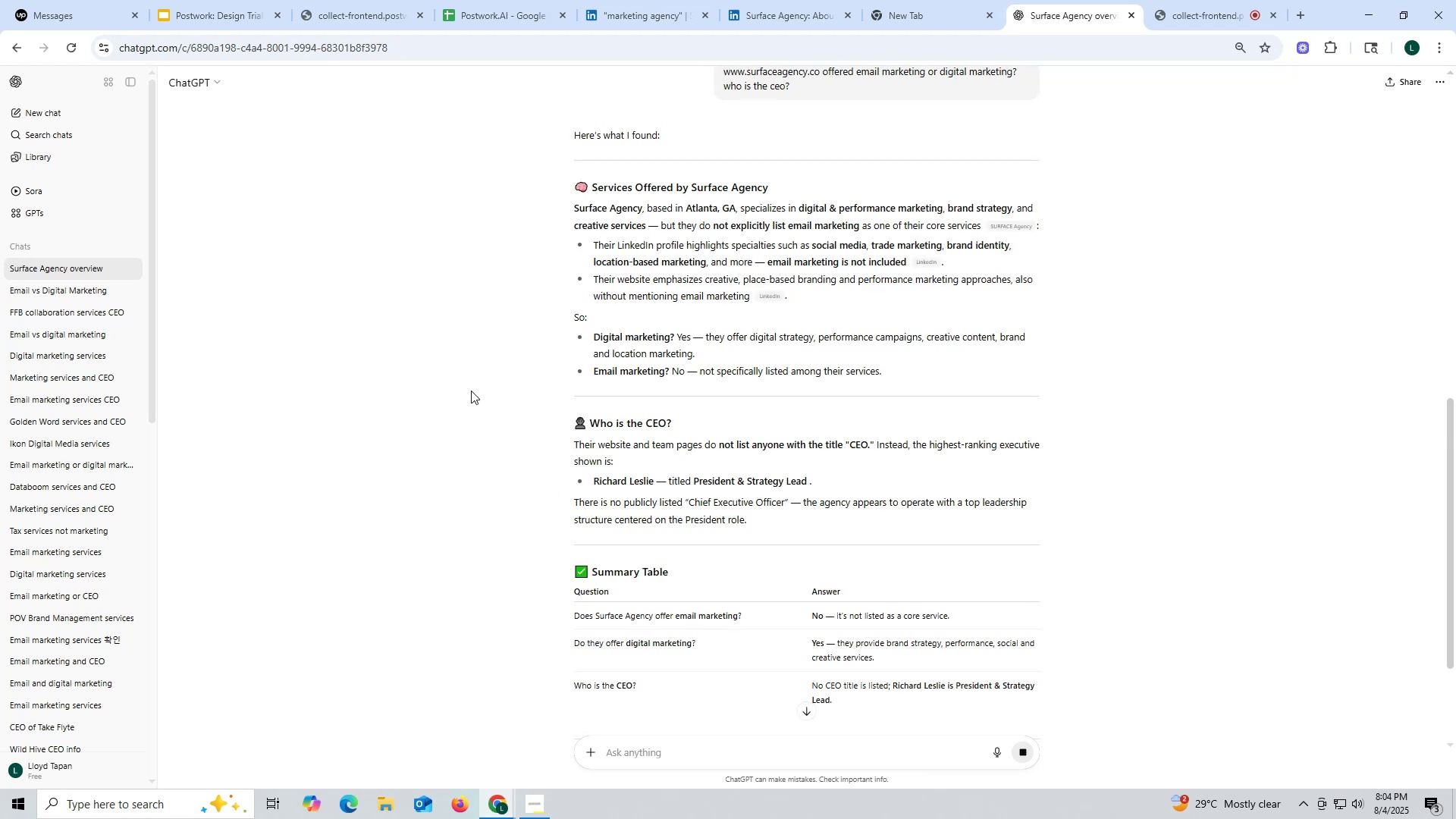 
wait(13.1)
 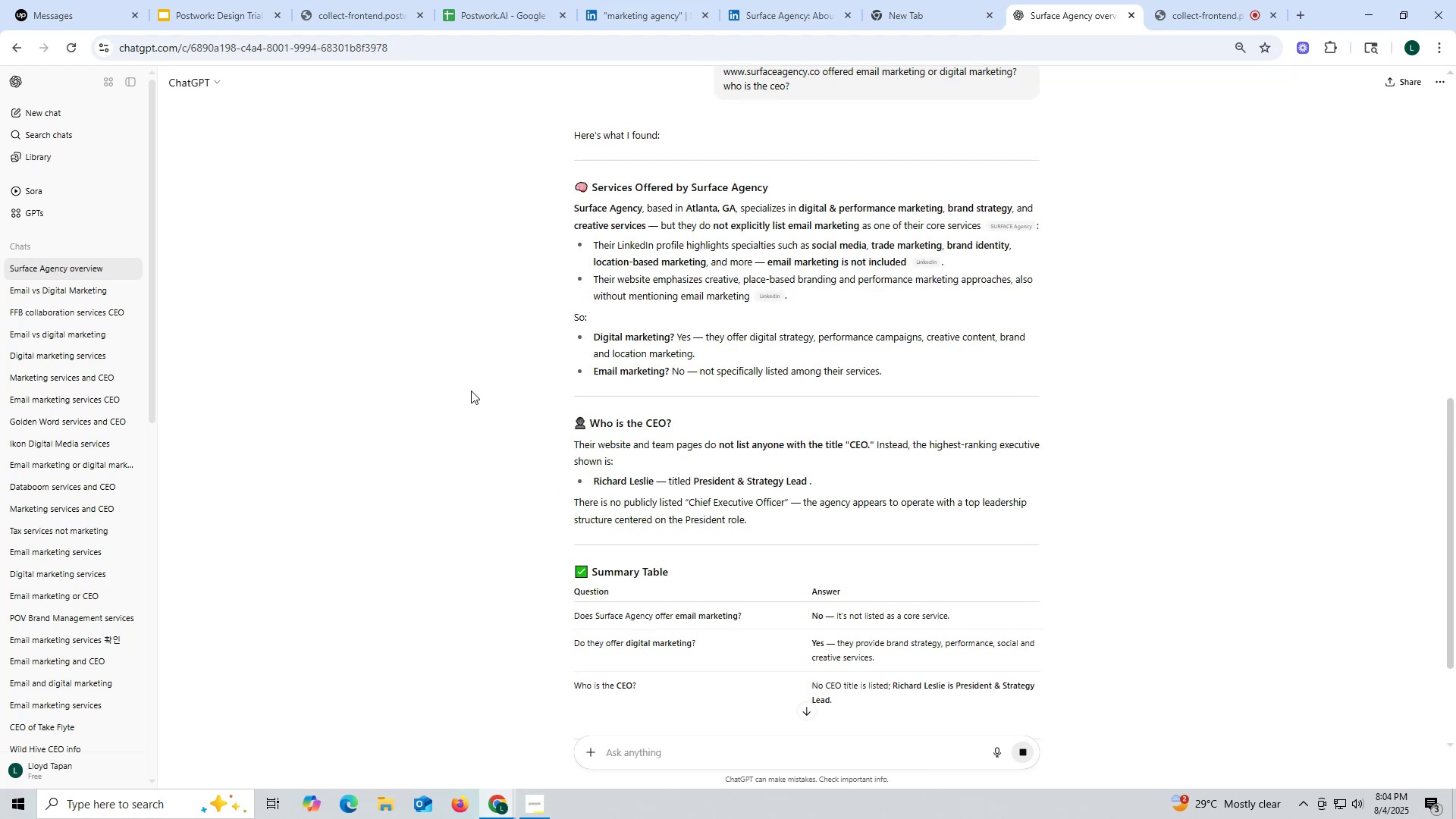 
scroll: coordinate [673, 554], scroll_direction: down, amount: 4.0
 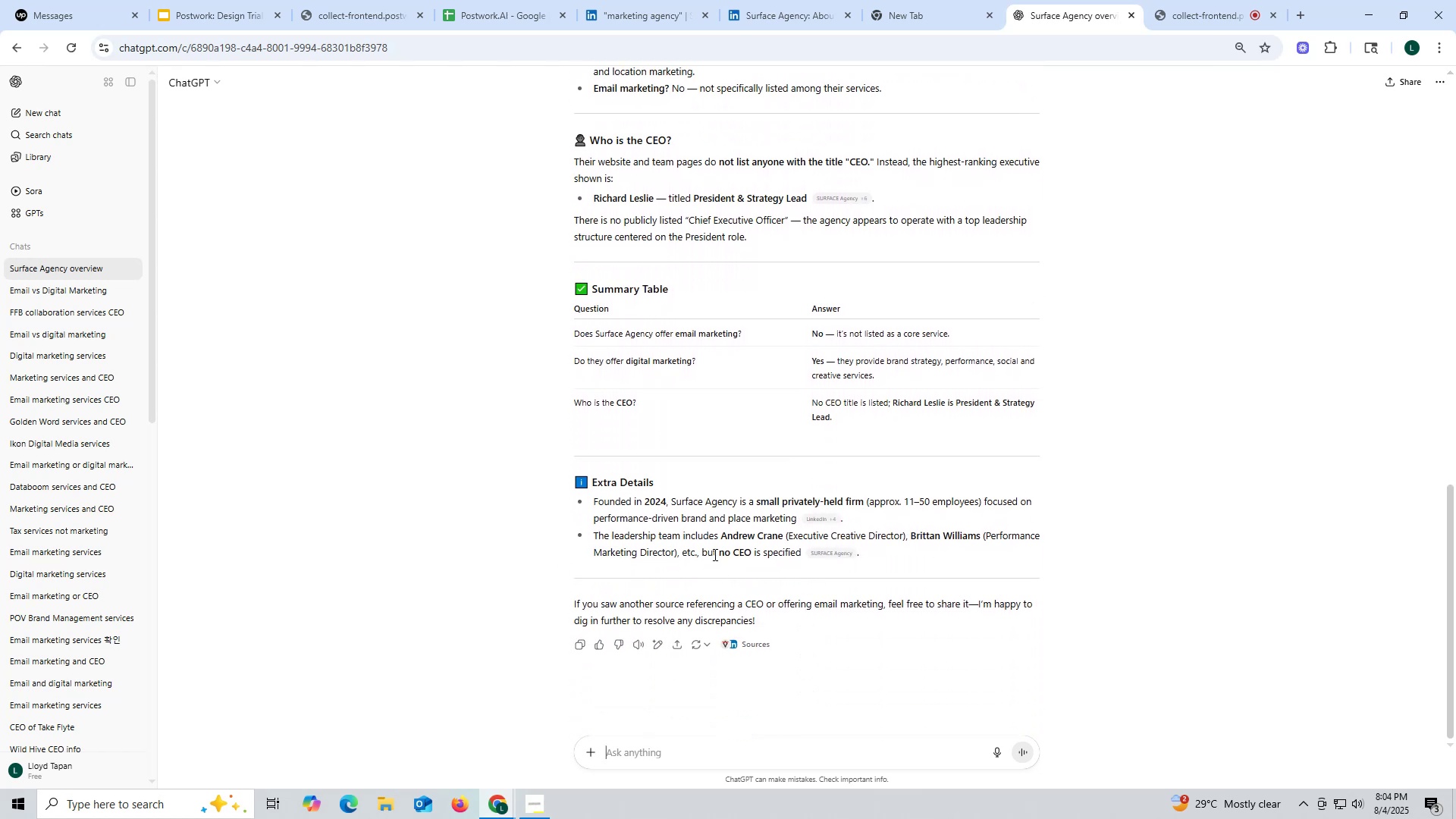 
left_click_drag(start_coordinate=[719, 532], to_coordinate=[780, 533])
 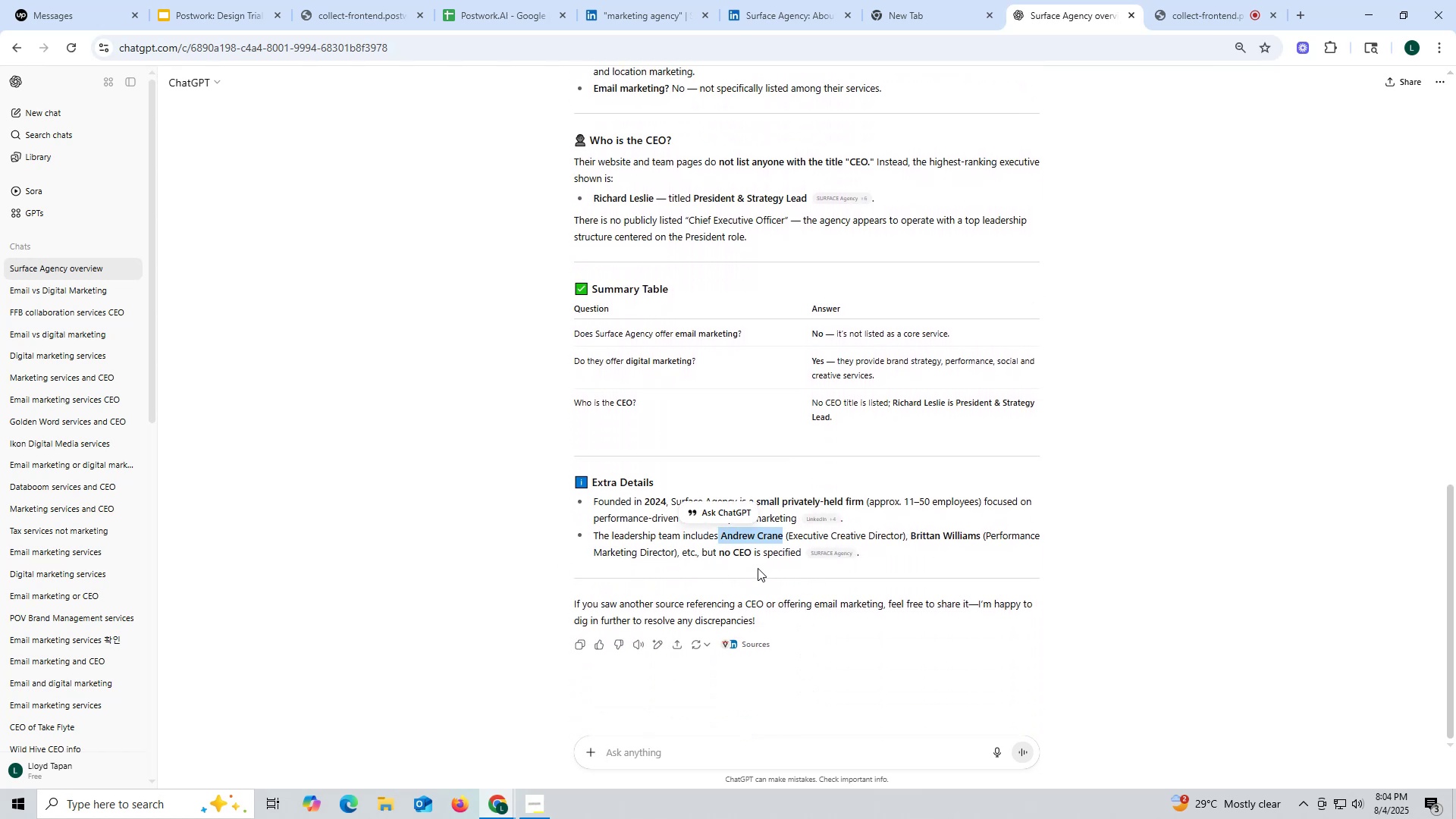 
key(Control+ControlLeft)
 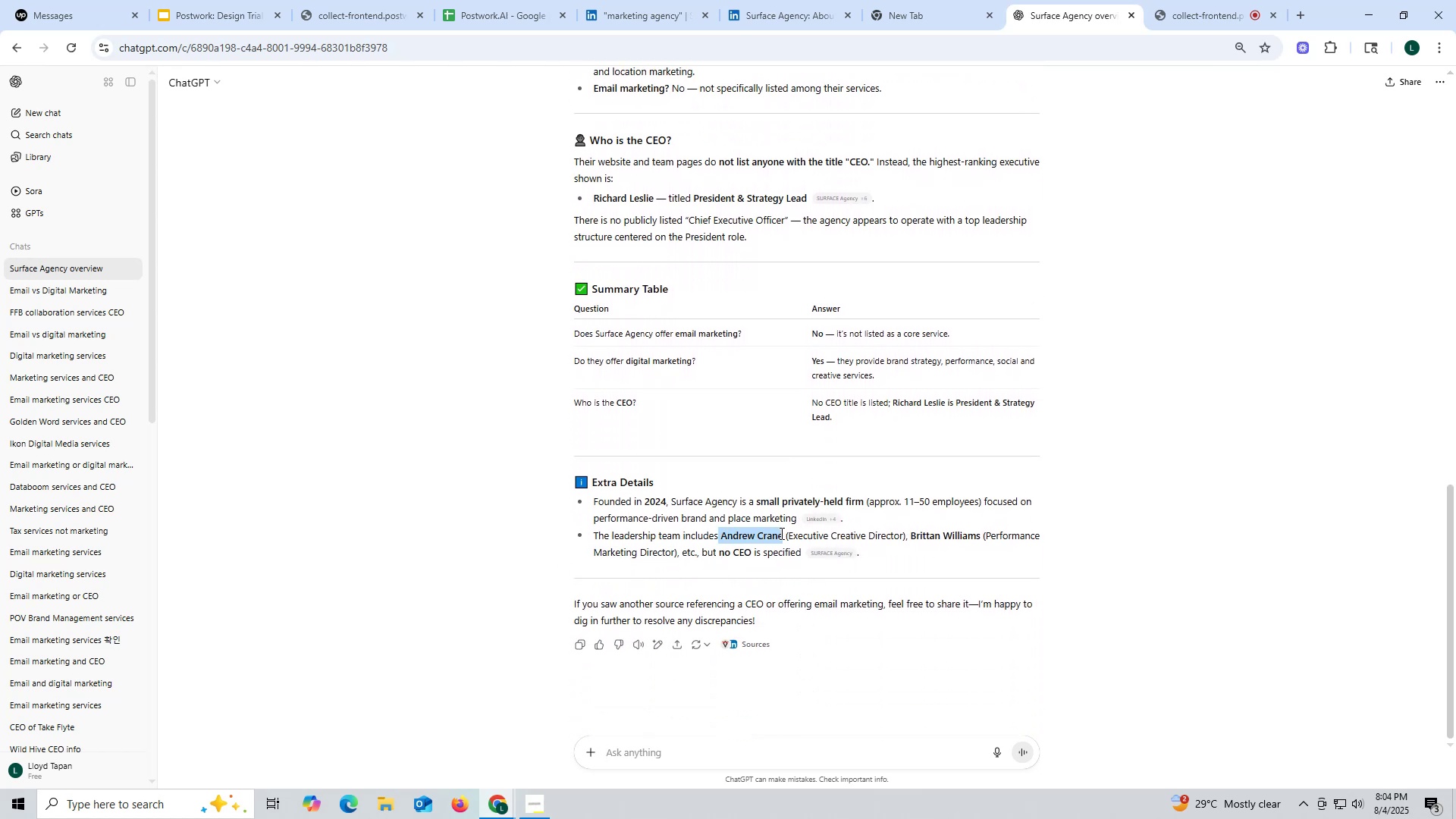 
key(Control+C)
 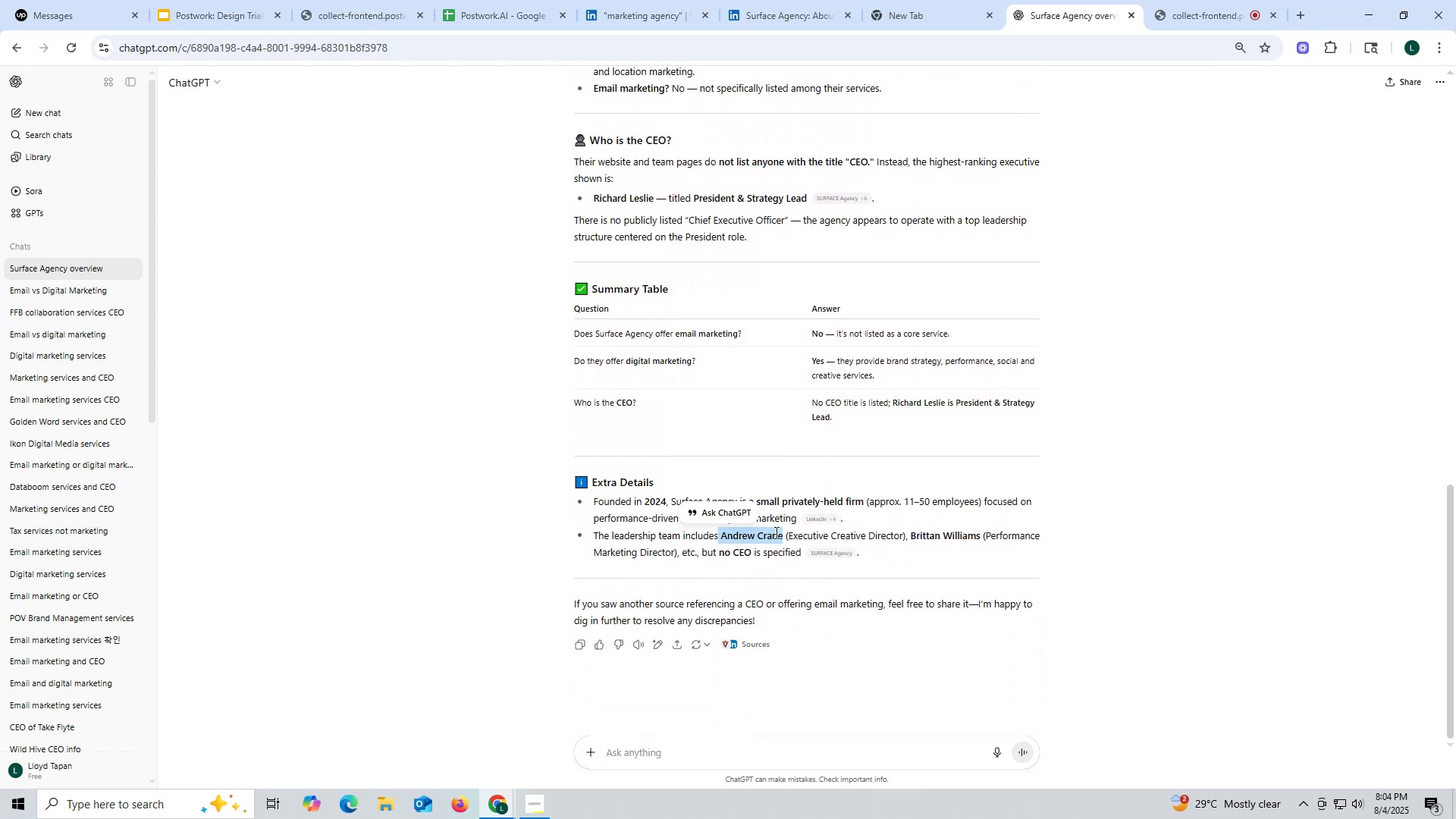 
key(Control+ControlLeft)
 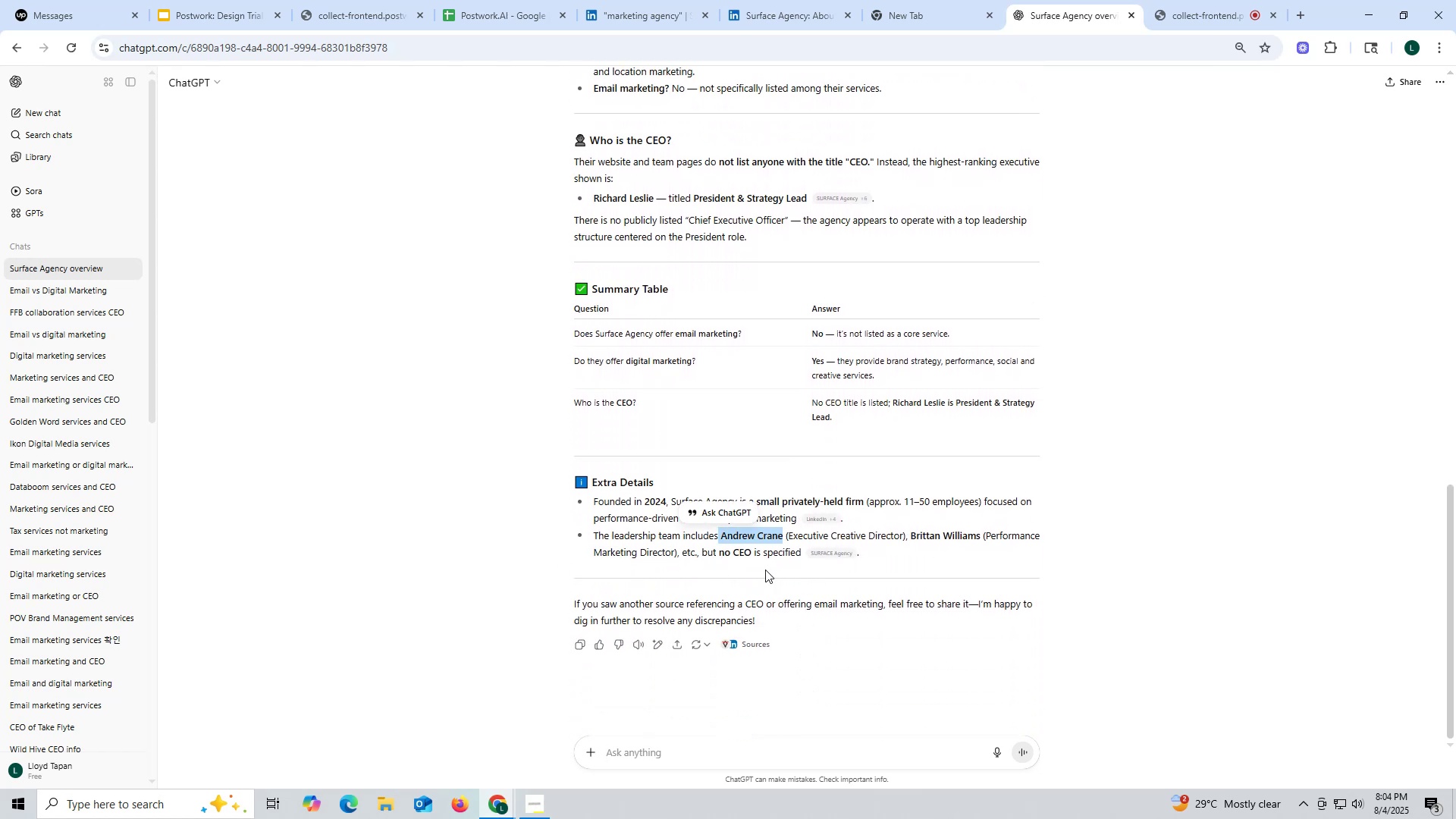 
key(Control+C)
 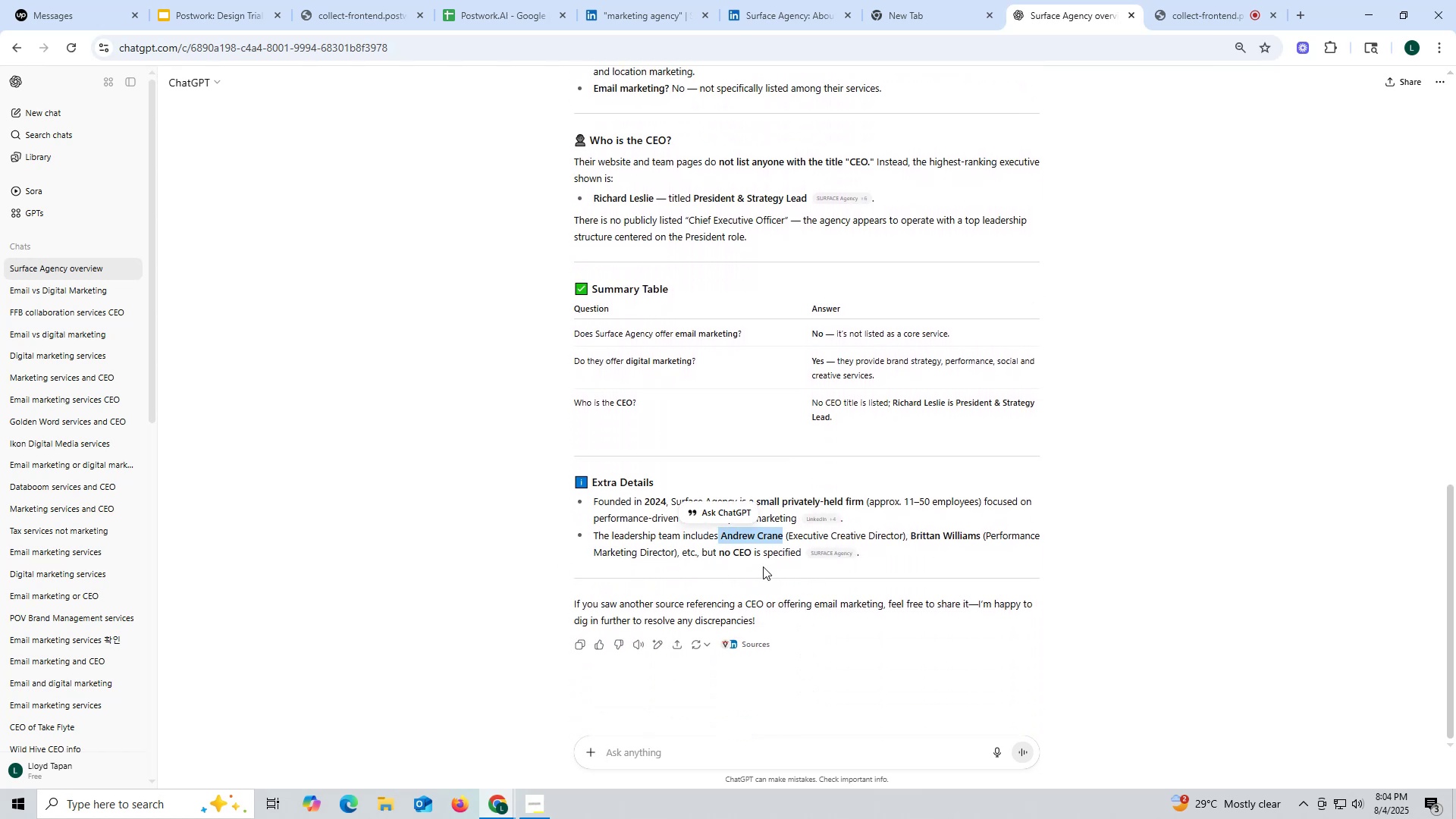 
key(Control+ControlLeft)
 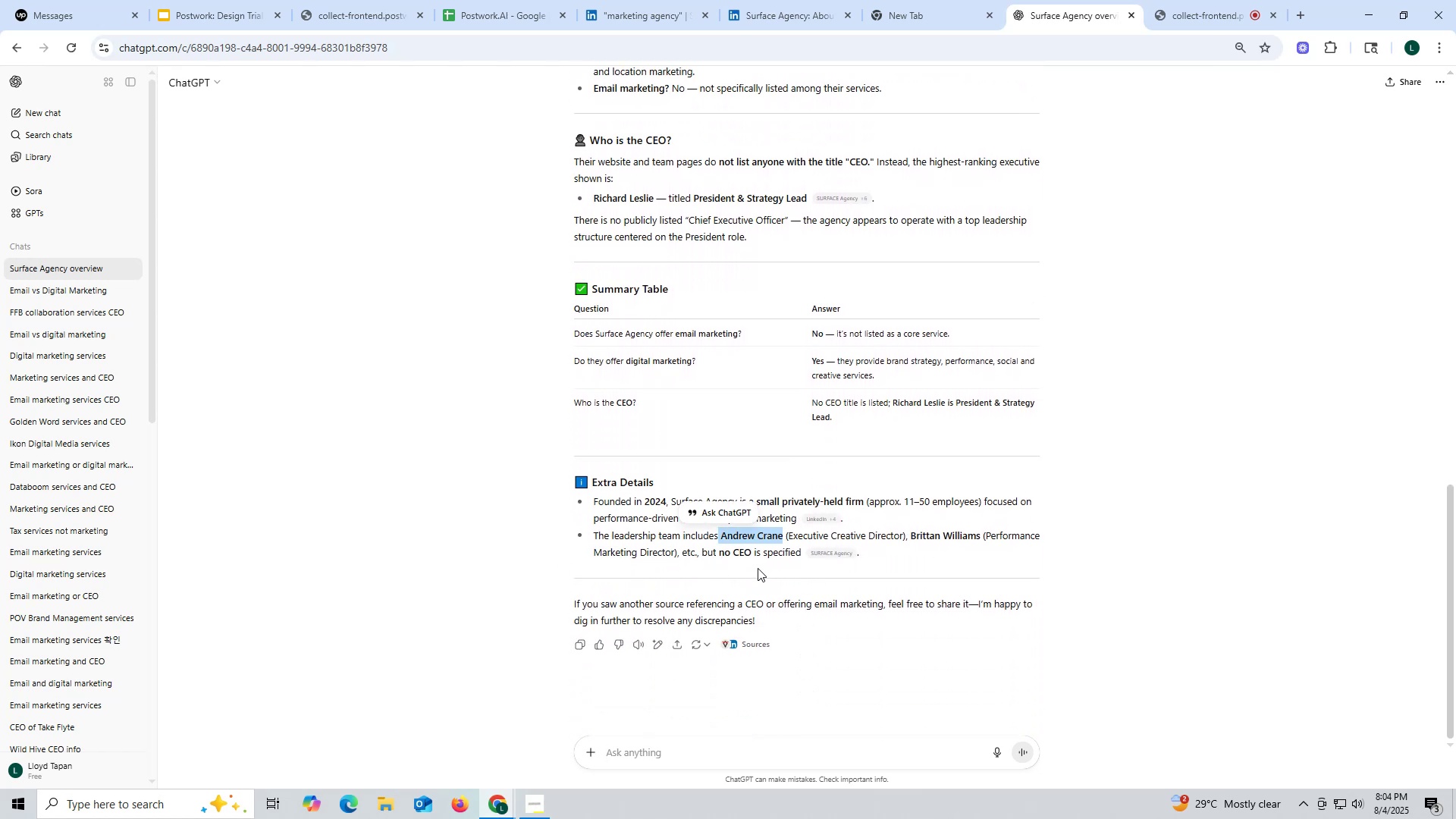 
key(Control+C)
 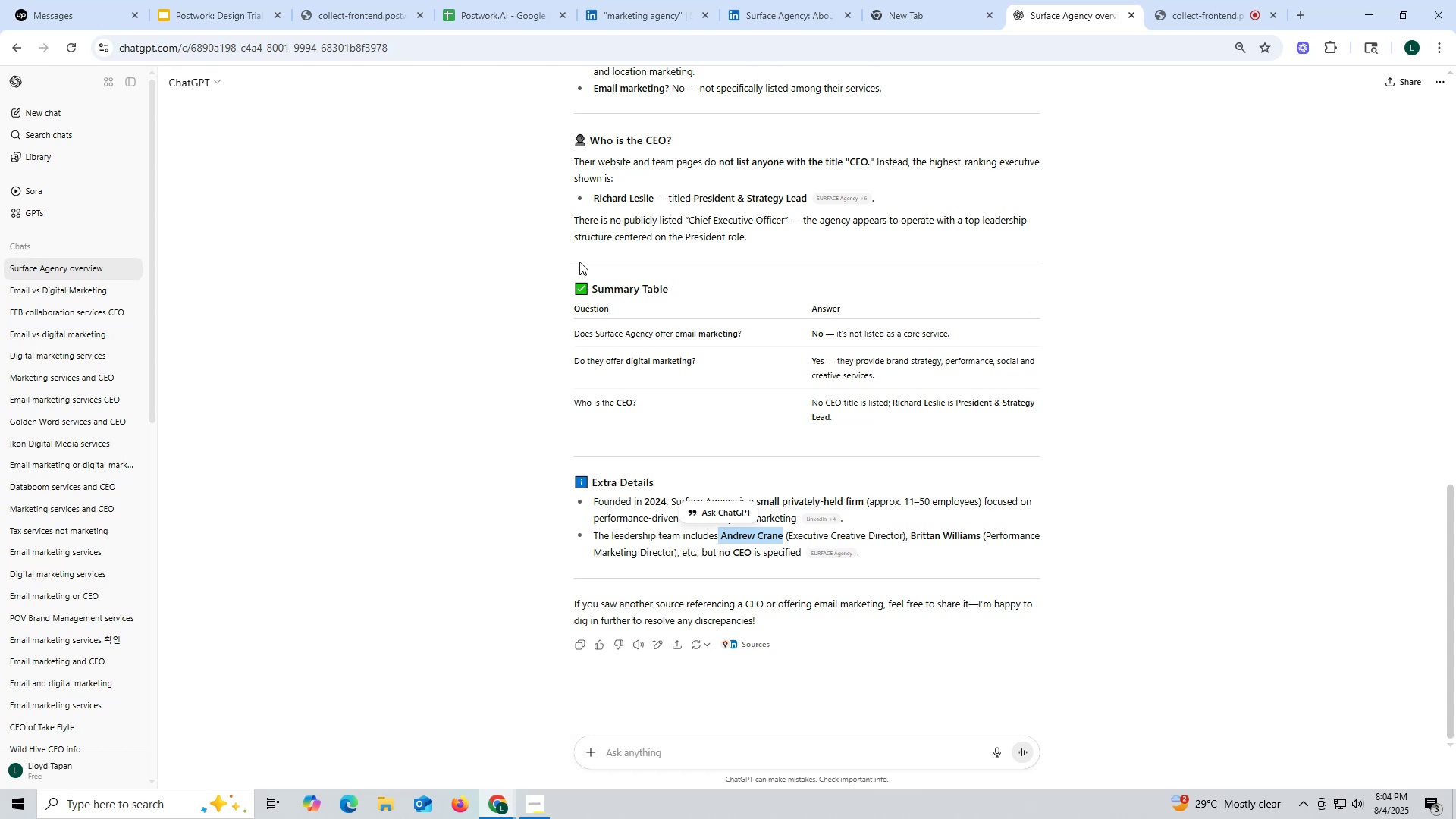 
wait(9.3)
 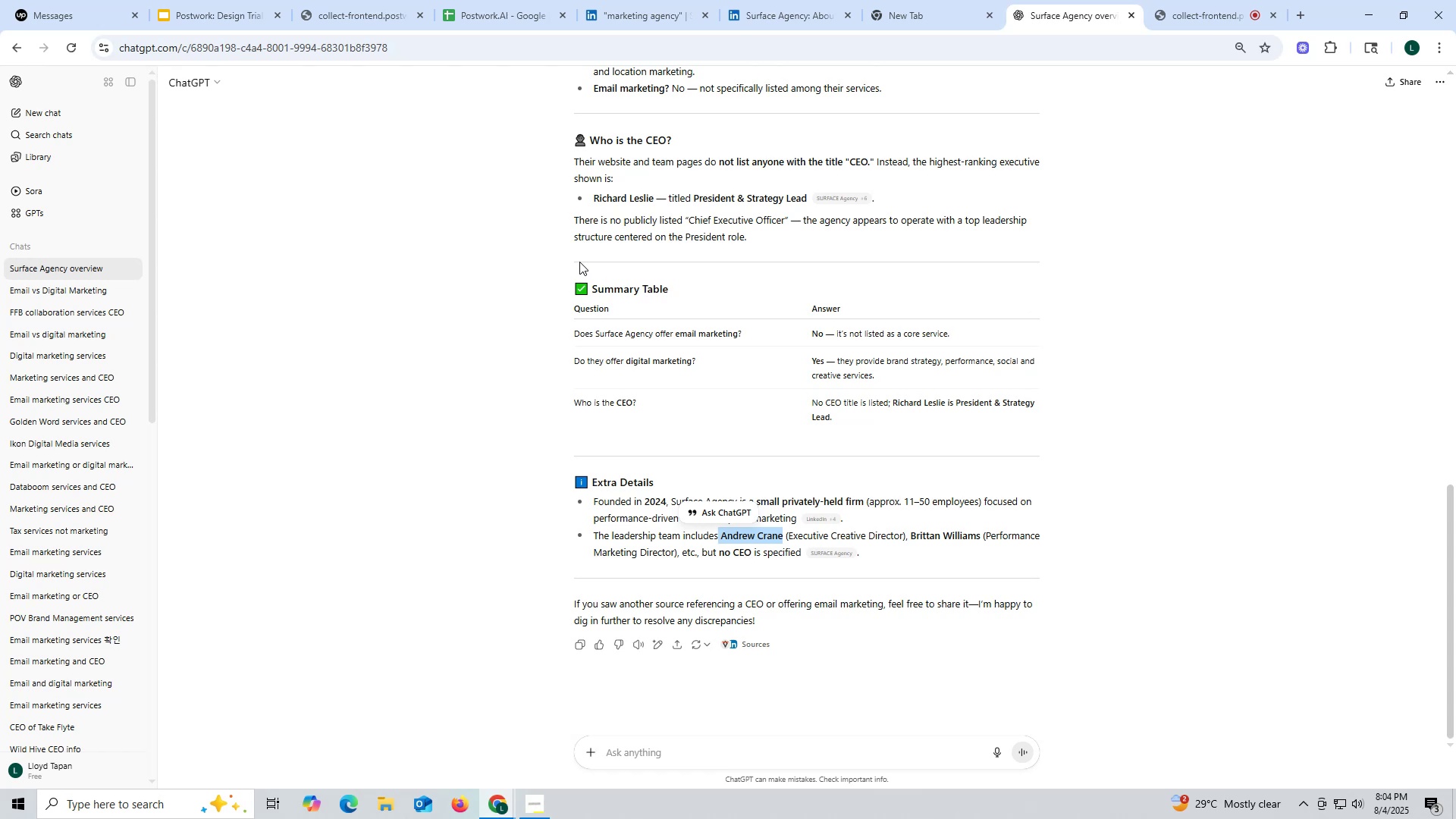 
left_click([901, 15])
 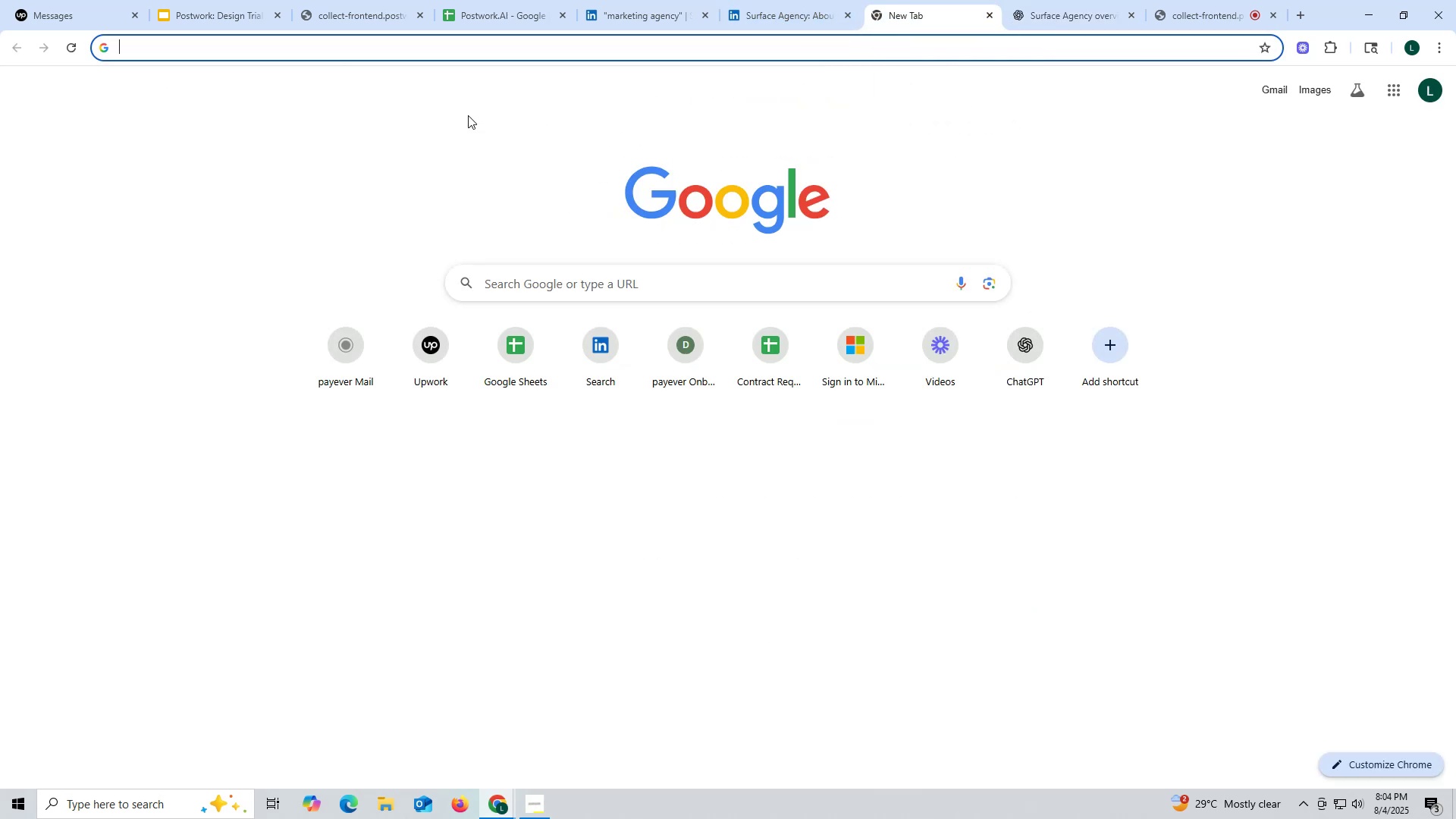 
key(Control+ControlLeft)
 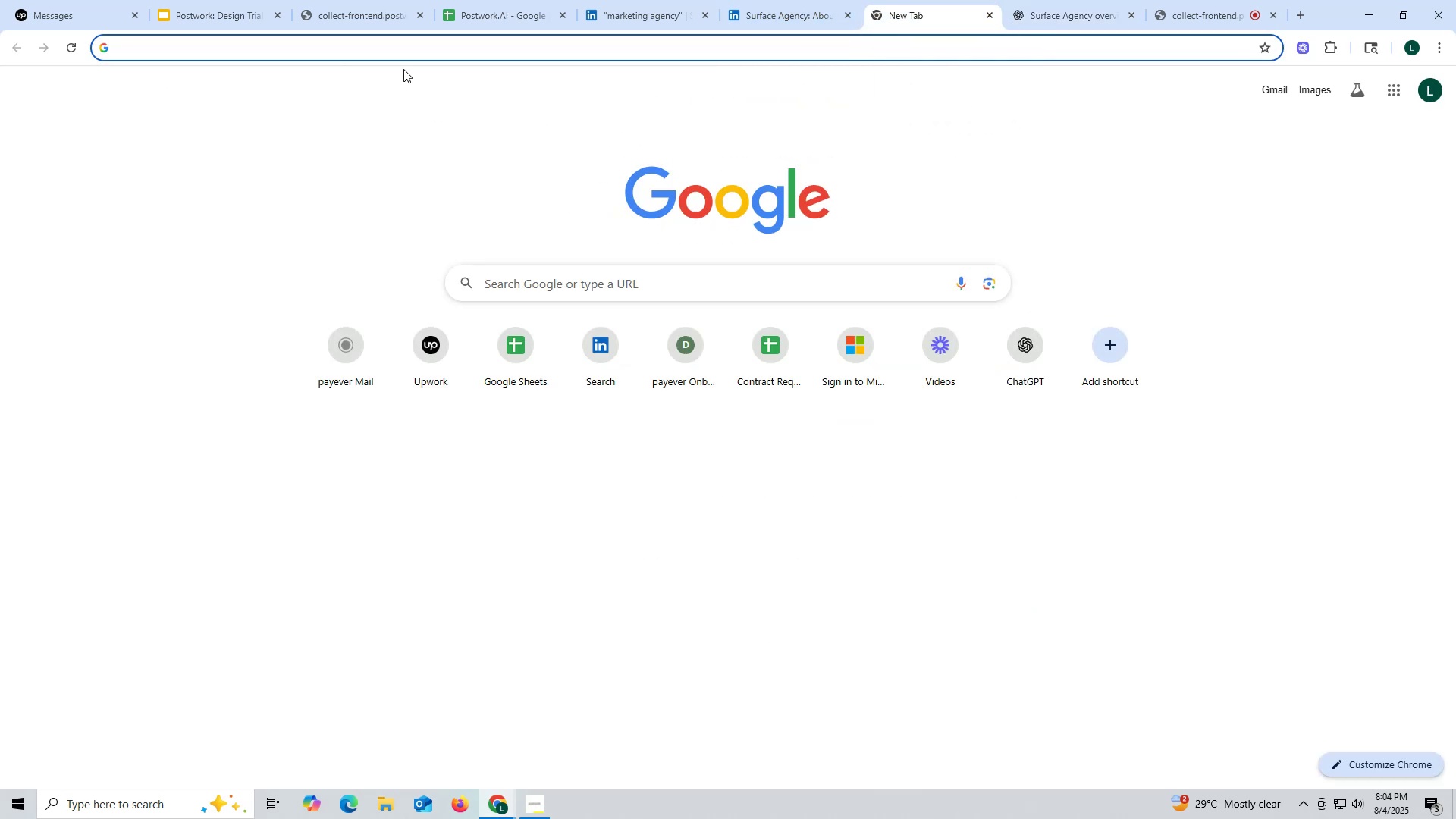 
key(Control+V)
 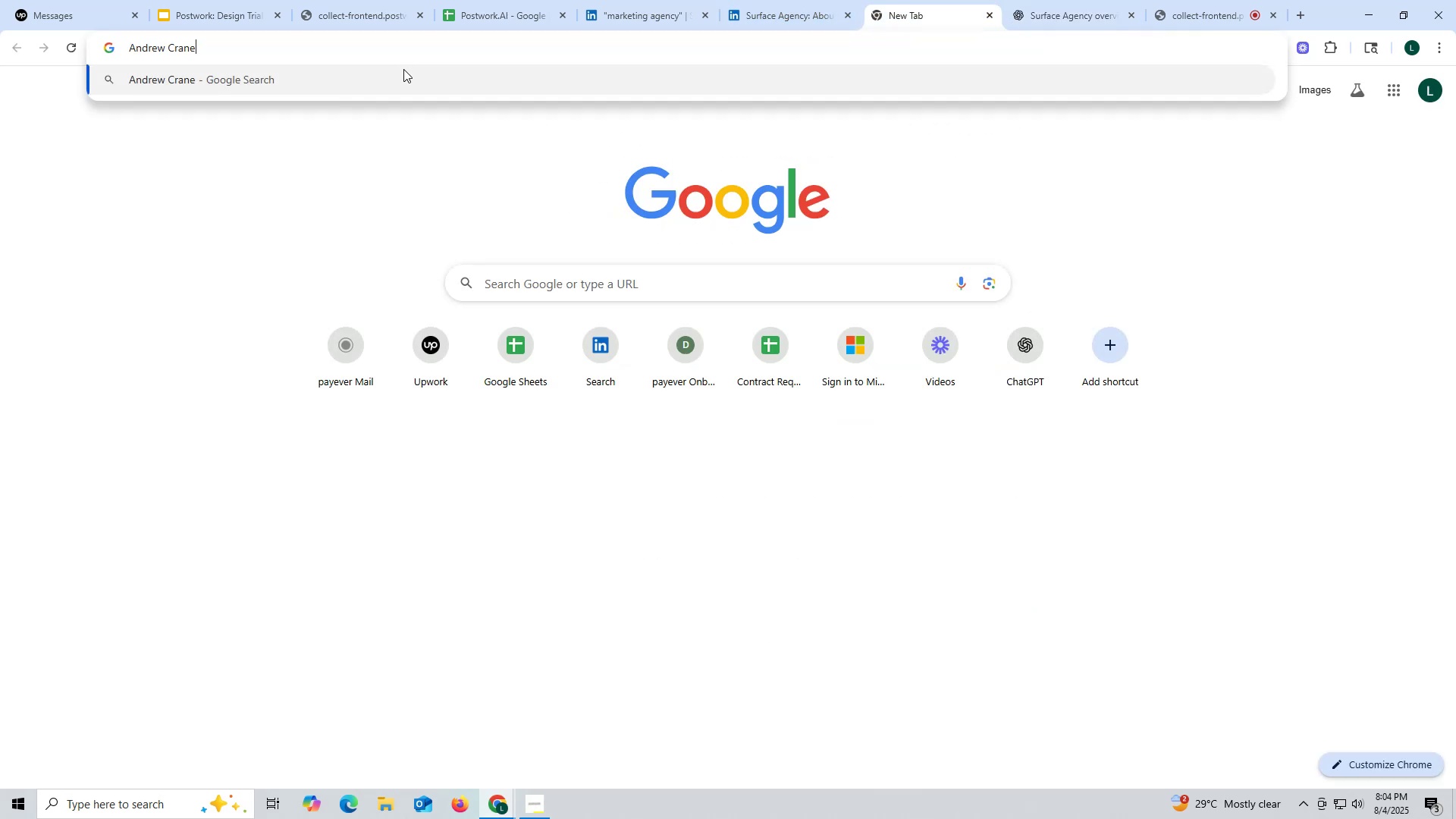 
key(Space)
 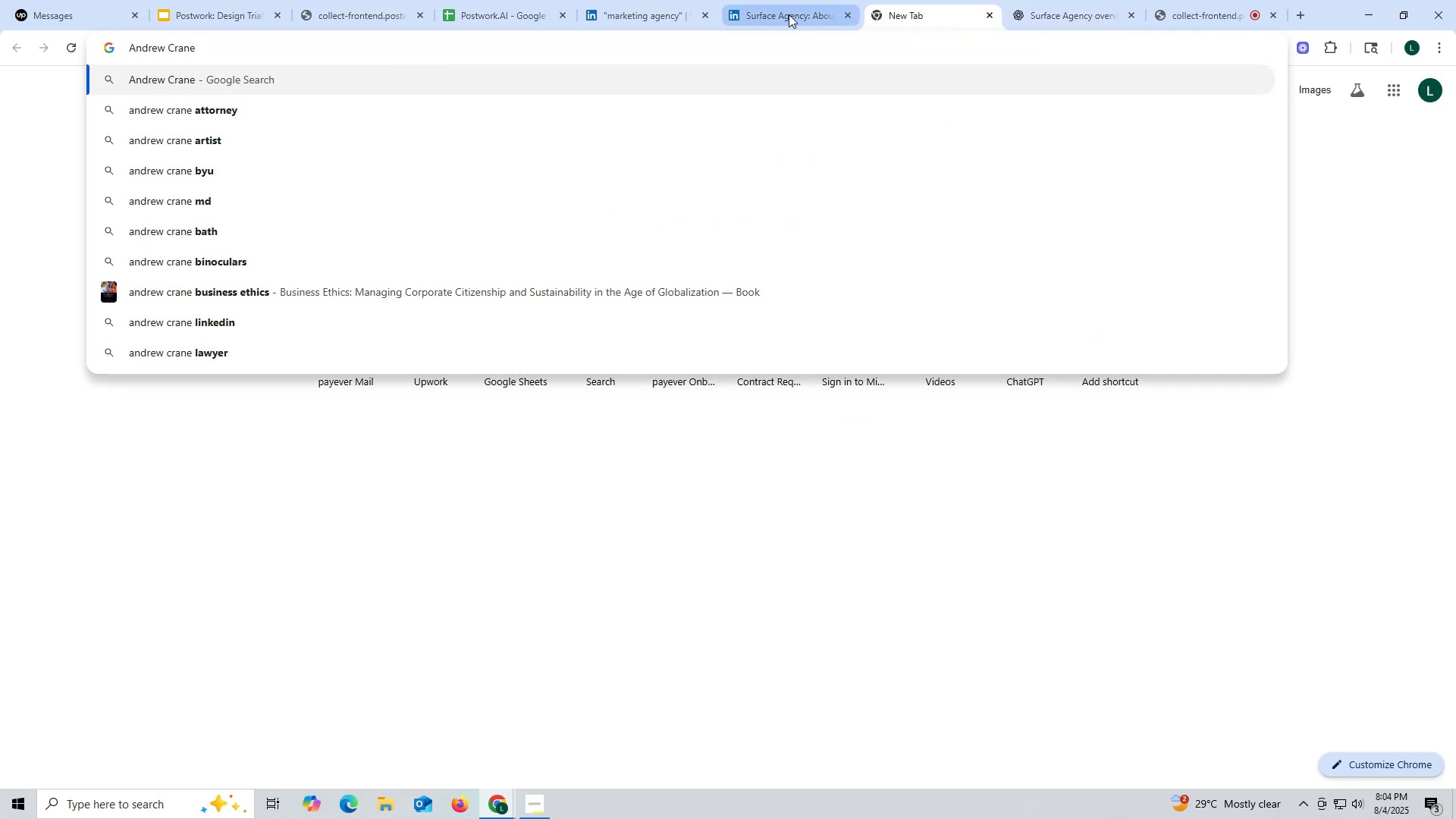 
left_click([789, 15])
 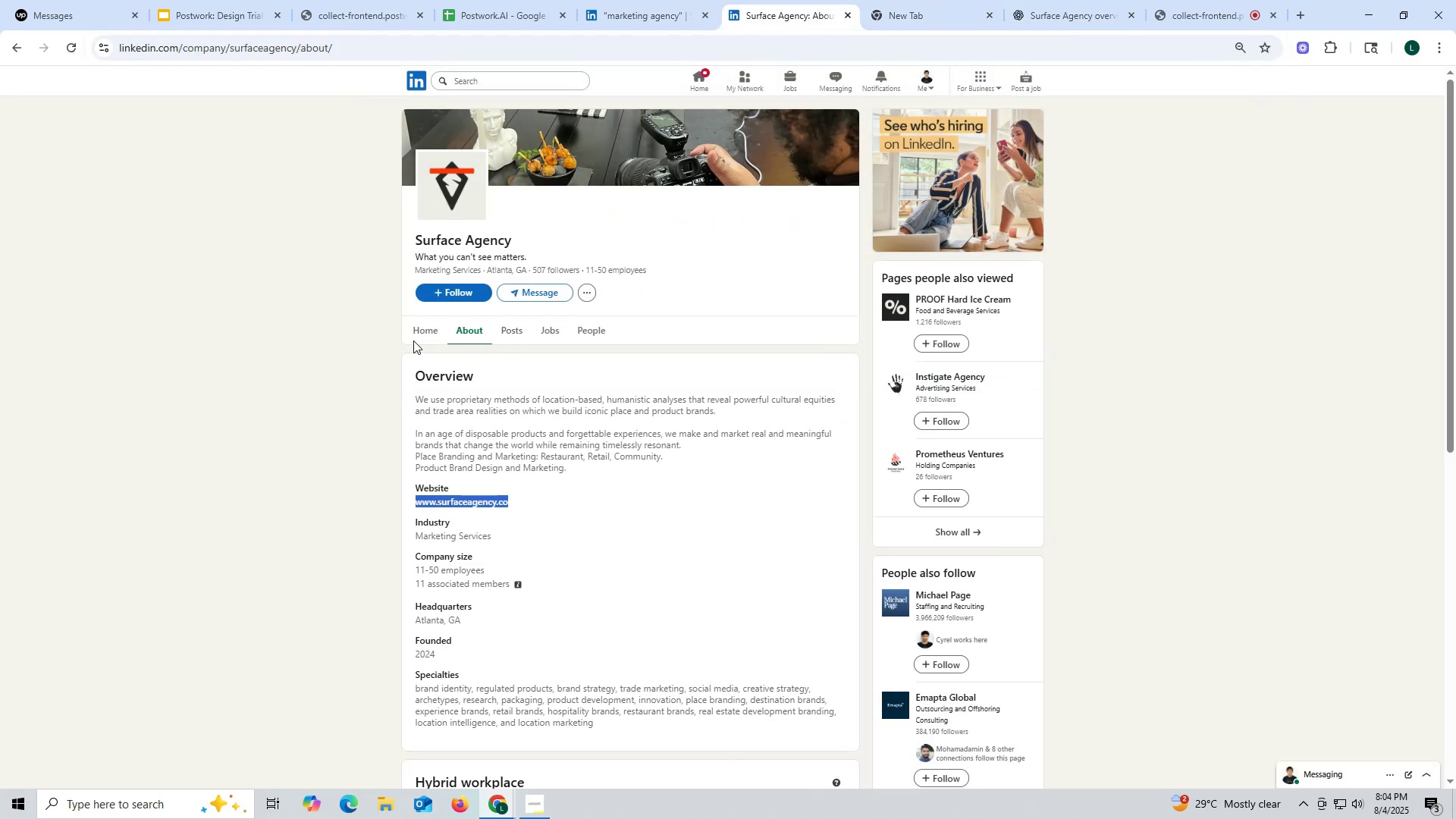 
left_click_drag(start_coordinate=[410, 238], to_coordinate=[555, 238])
 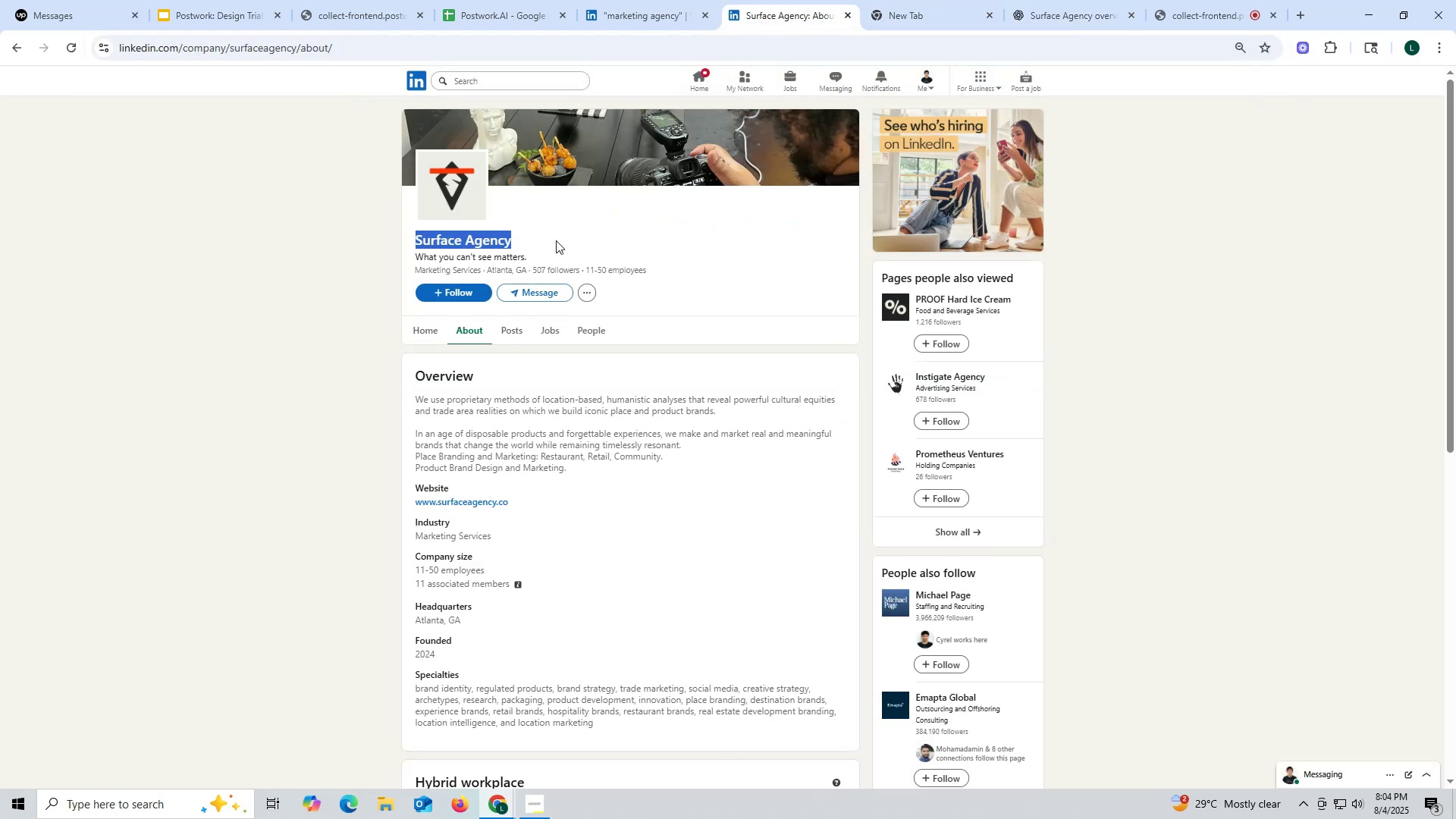 
key(Control+ControlLeft)
 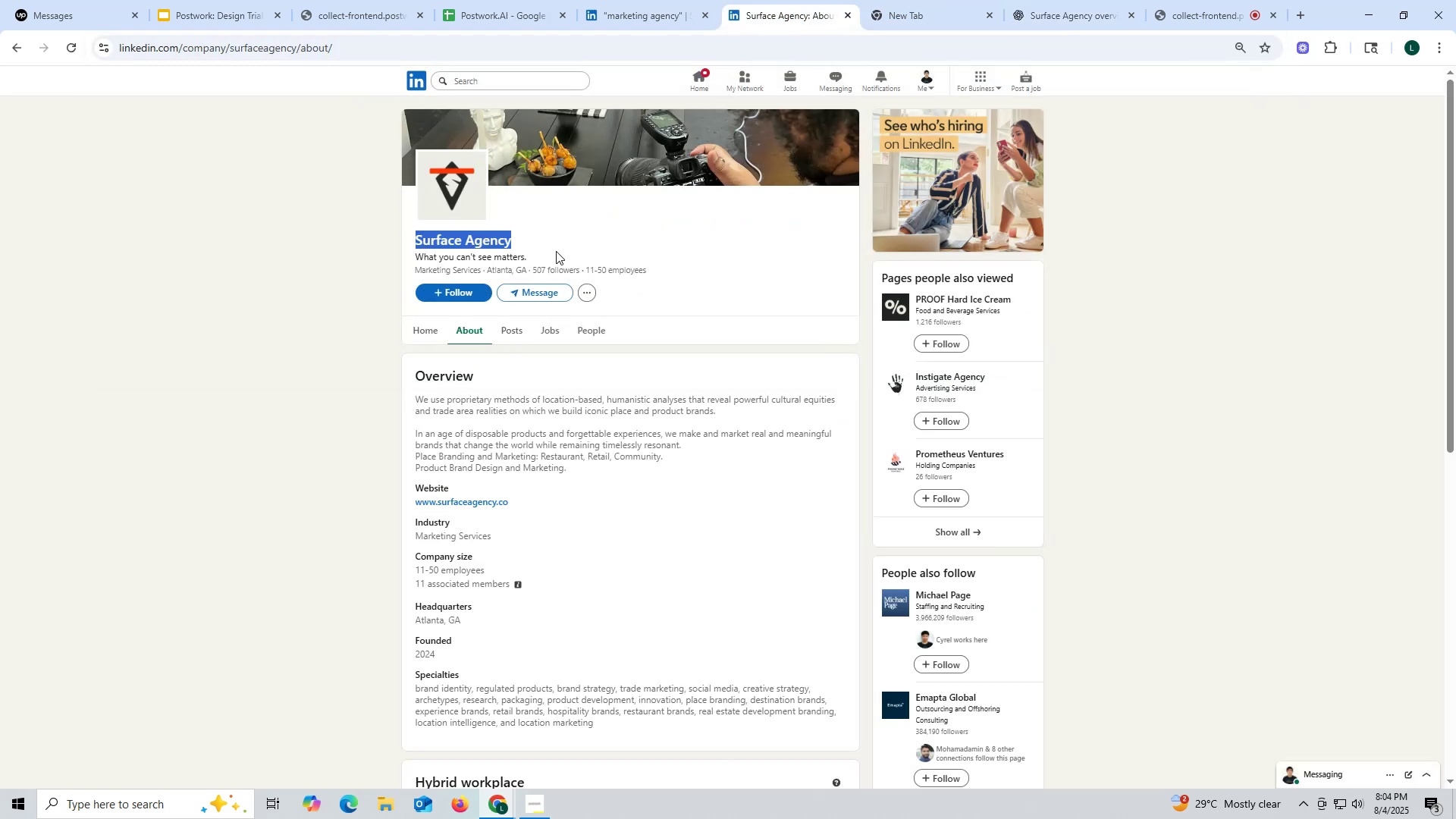 
key(Control+C)
 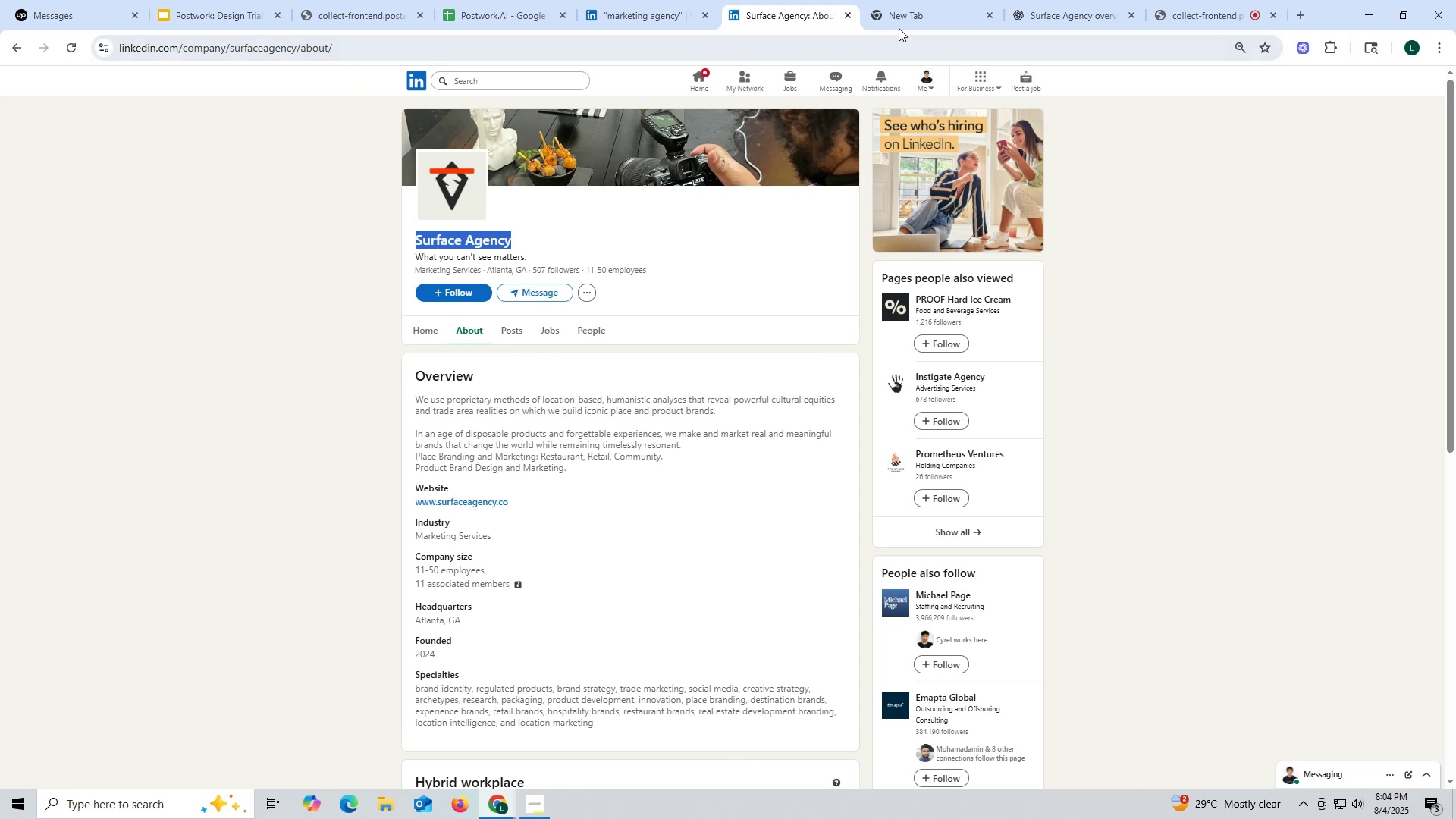 
left_click([906, 11])
 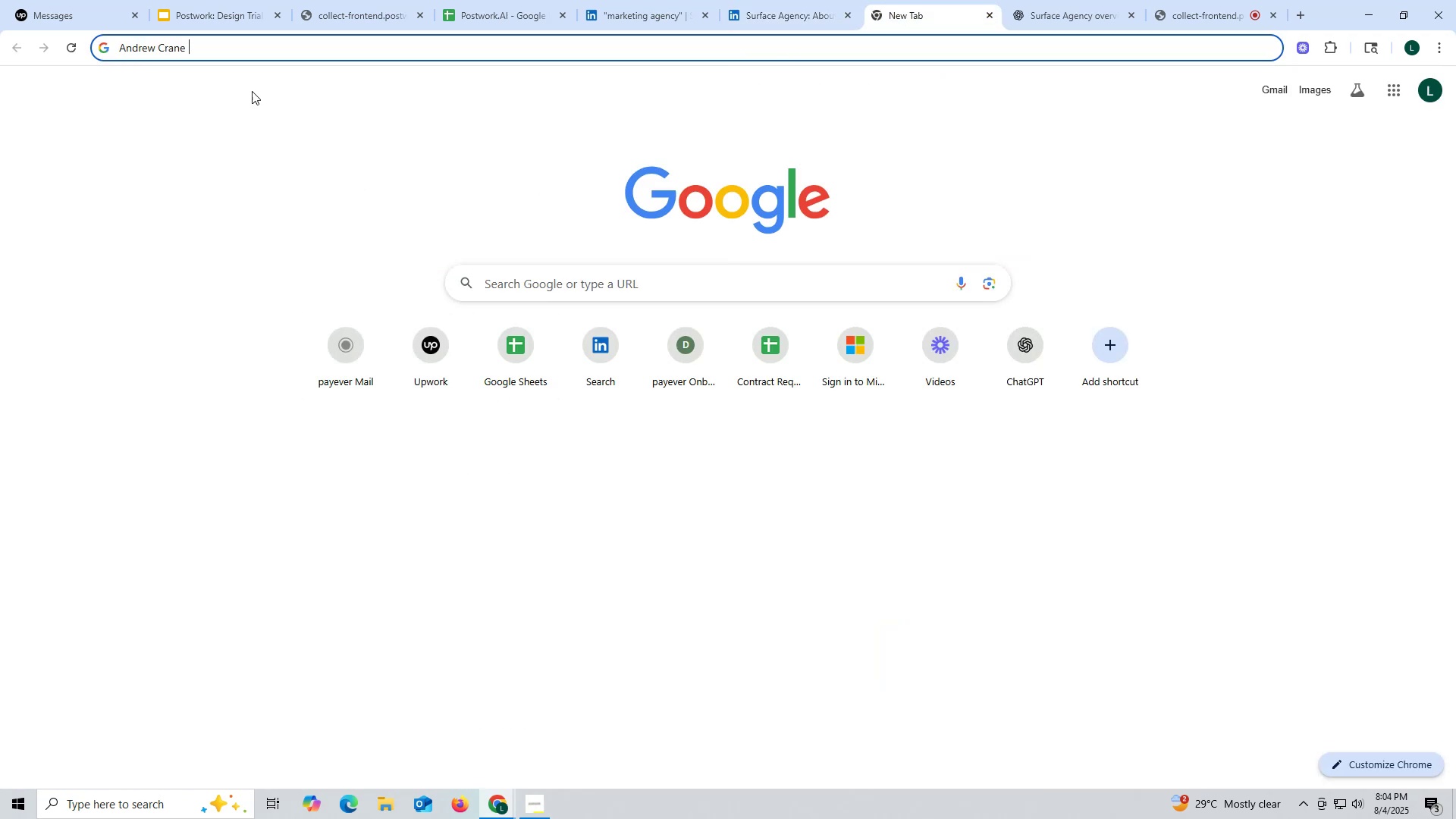 
key(Control+V)
 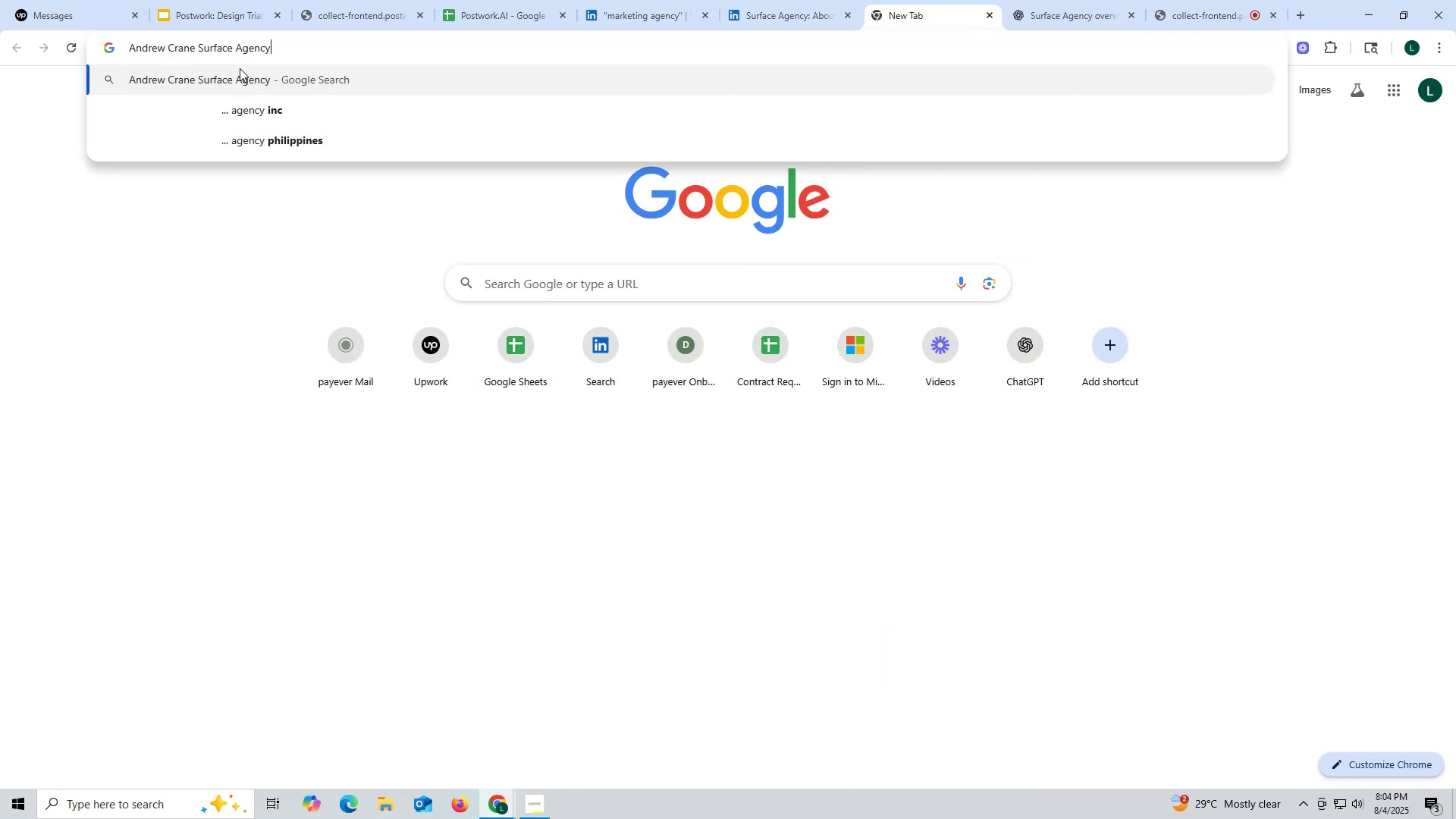 
type( link)
 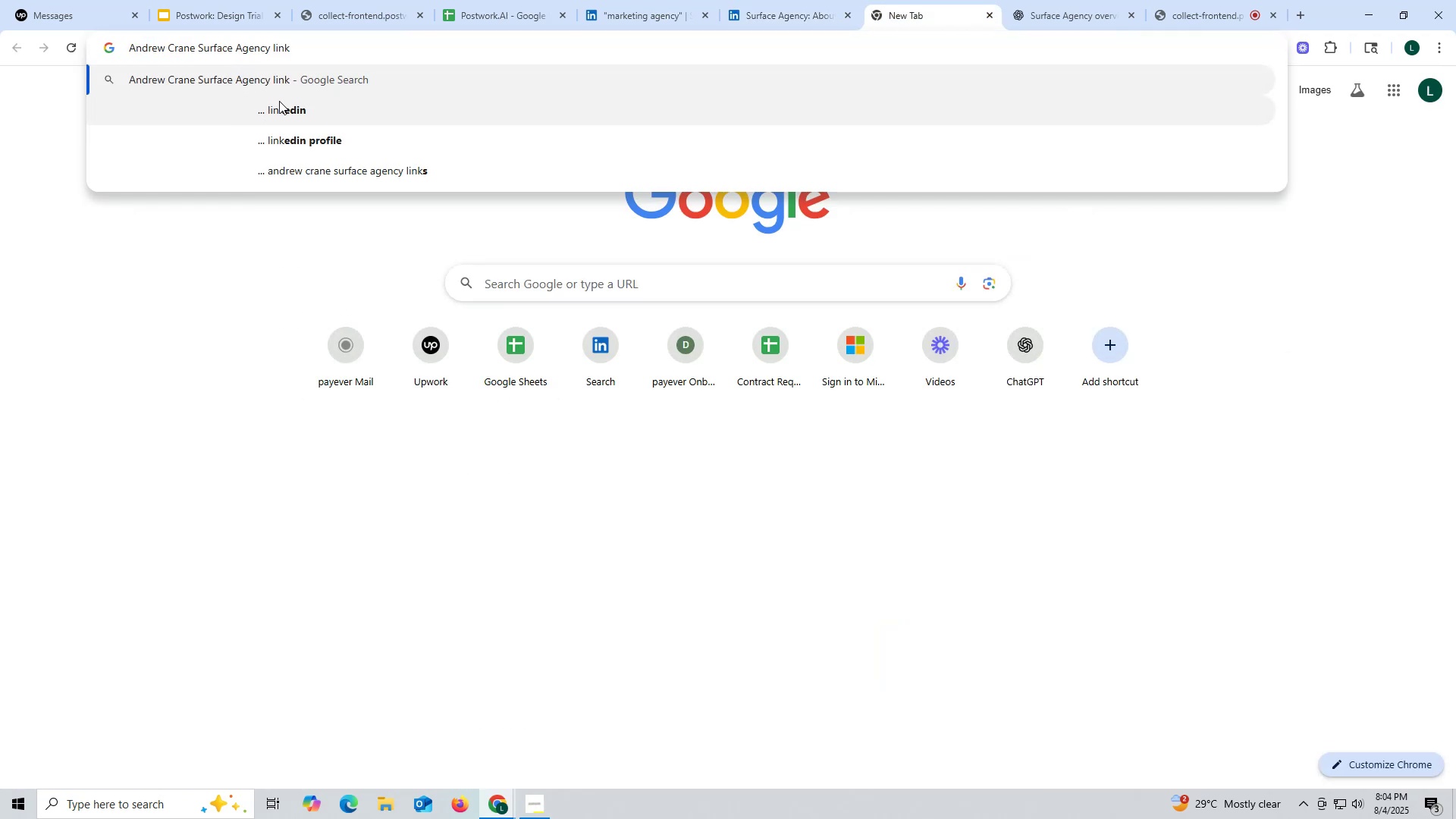 
left_click([288, 108])
 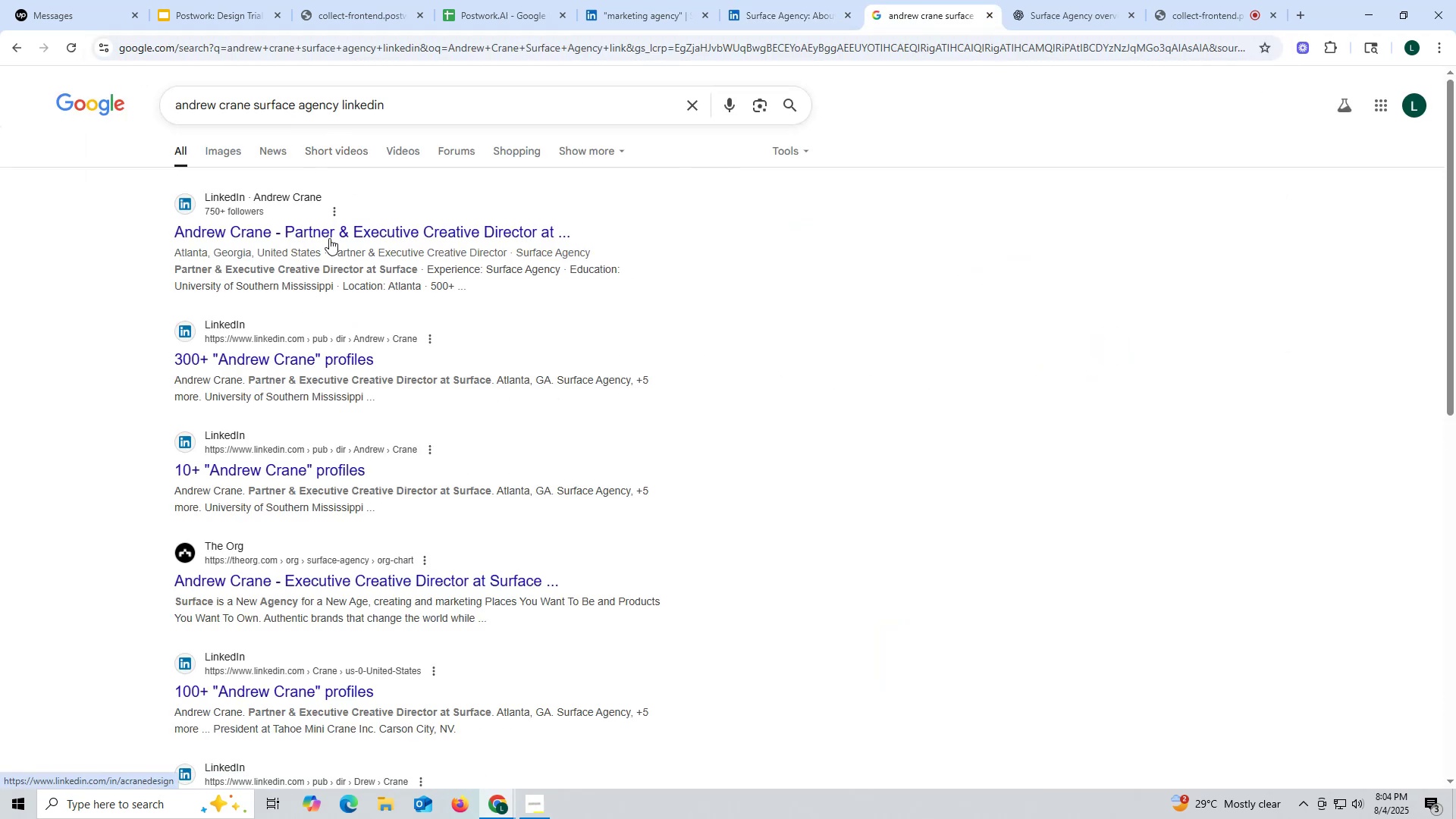 
left_click([328, 231])
 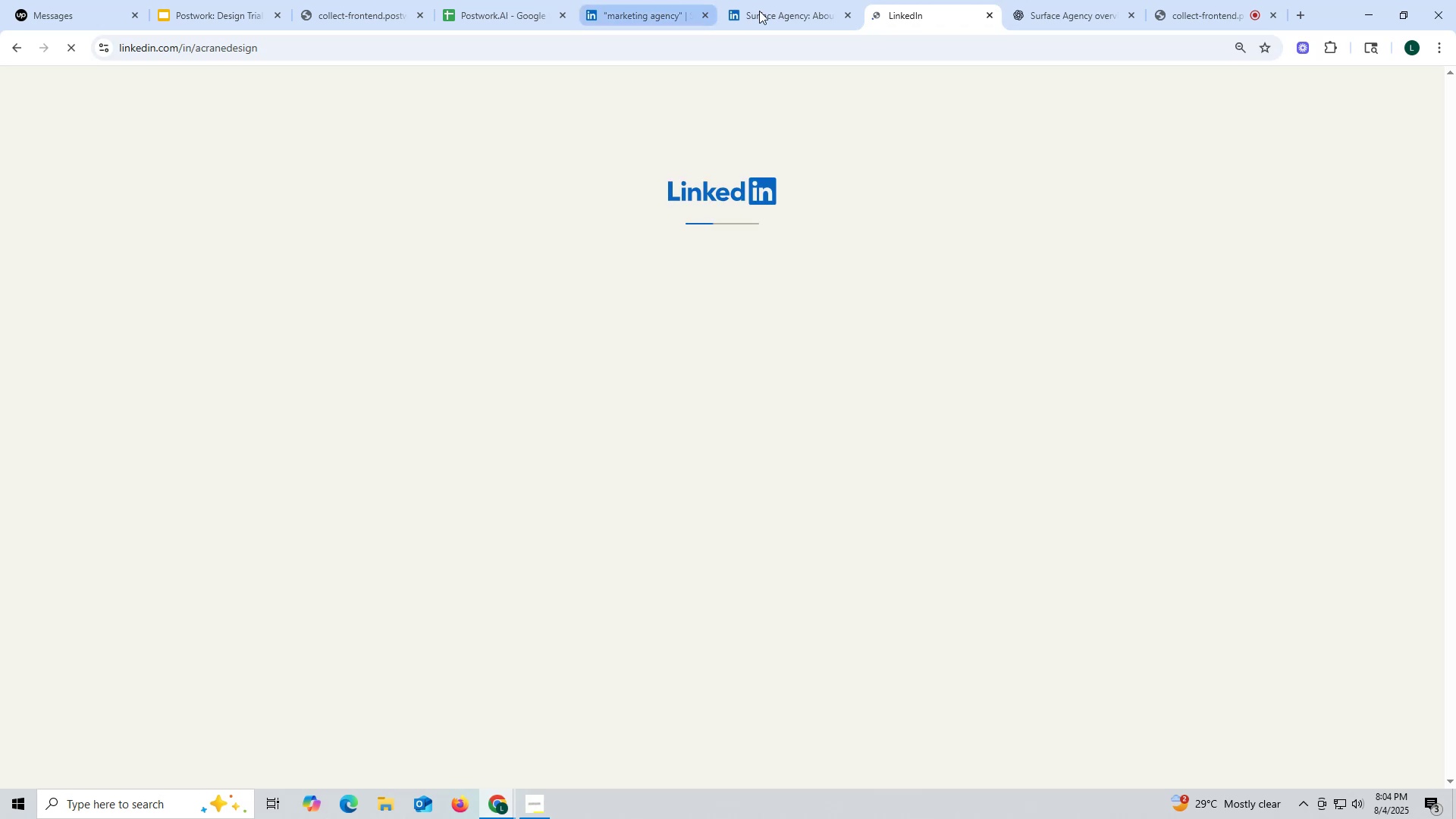 
left_click([804, 9])
 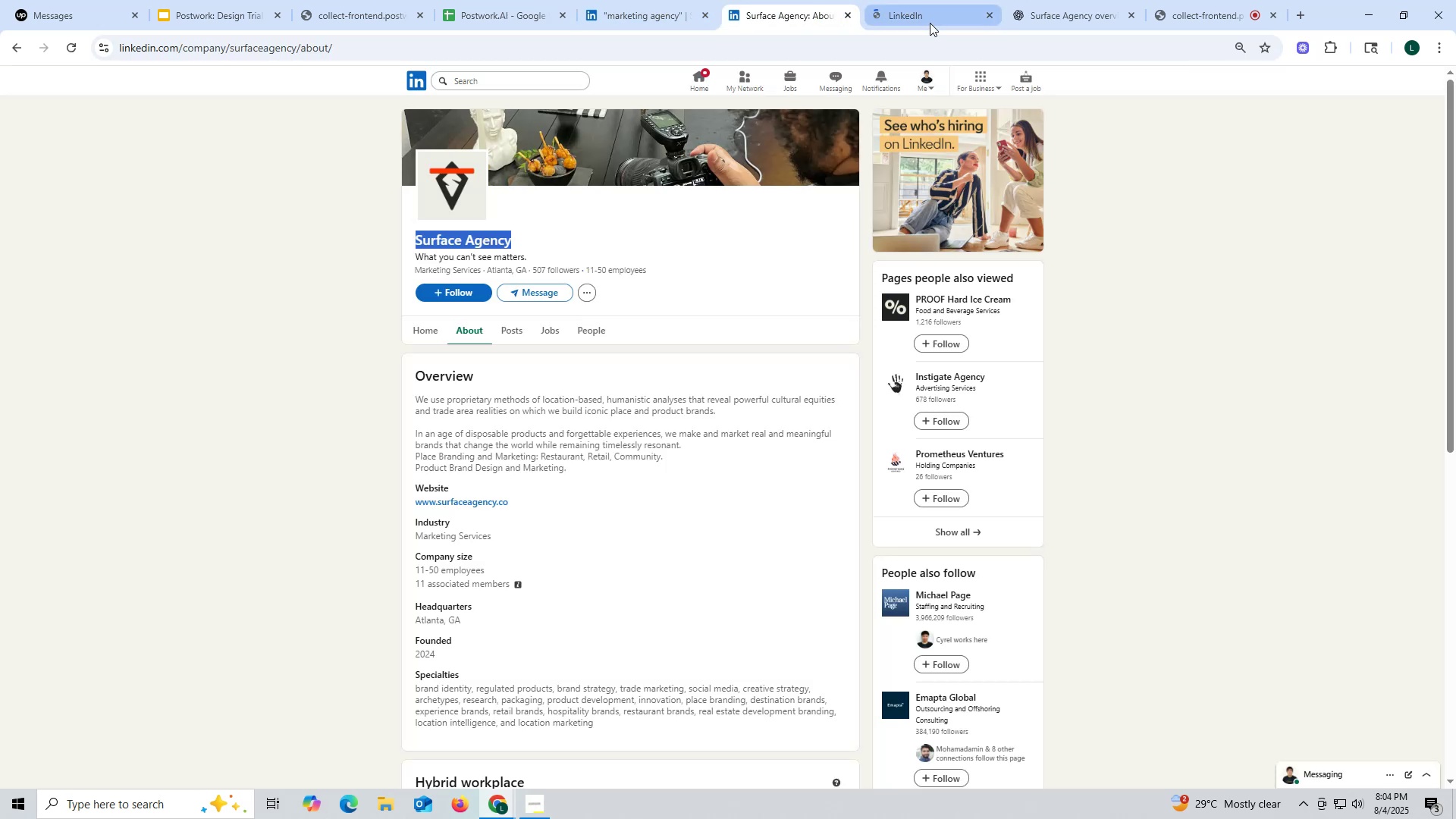 
left_click([927, 18])
 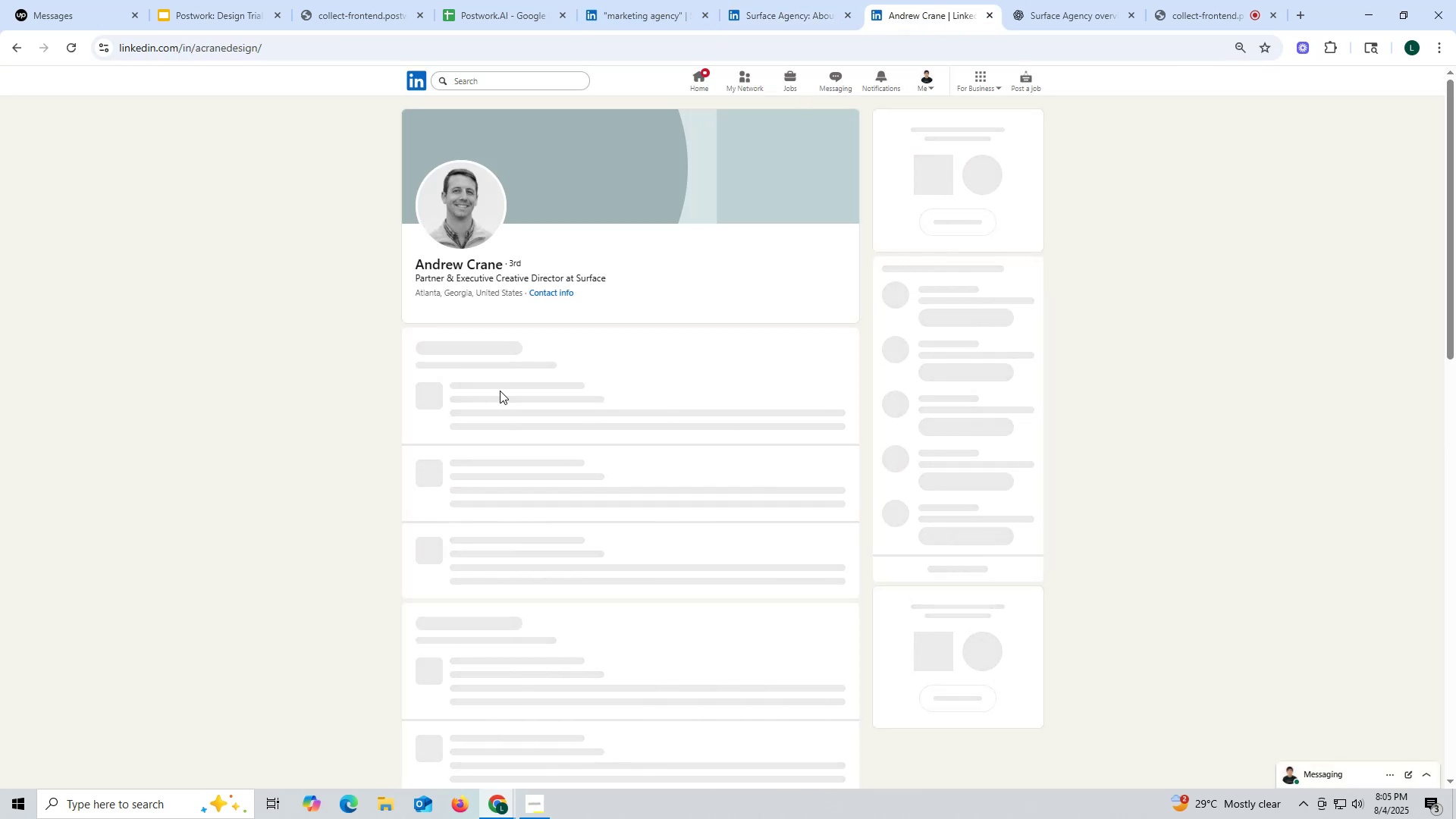 
wait(10.58)
 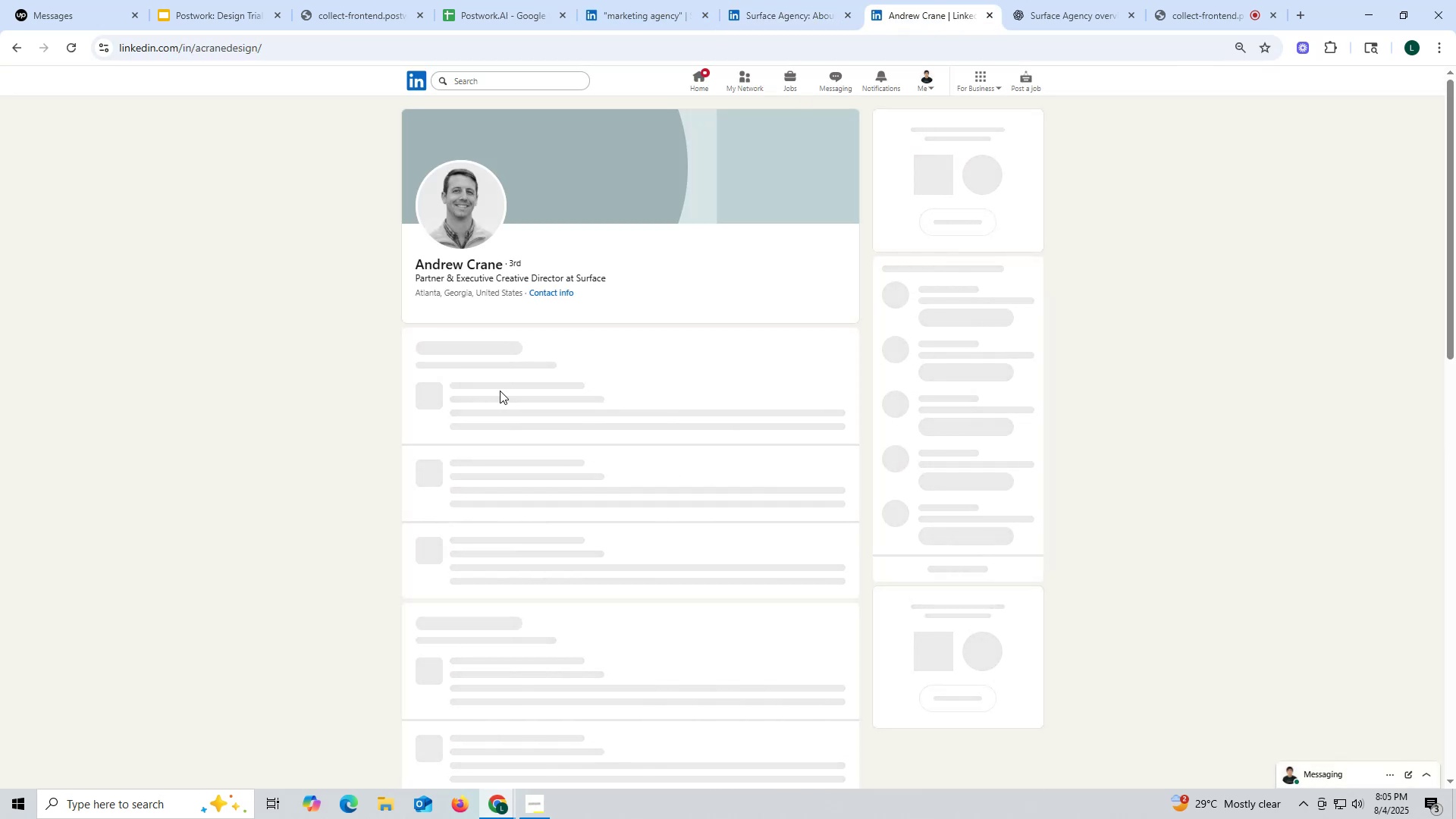 
scroll: coordinate [603, 413], scroll_direction: down, amount: 4.0
 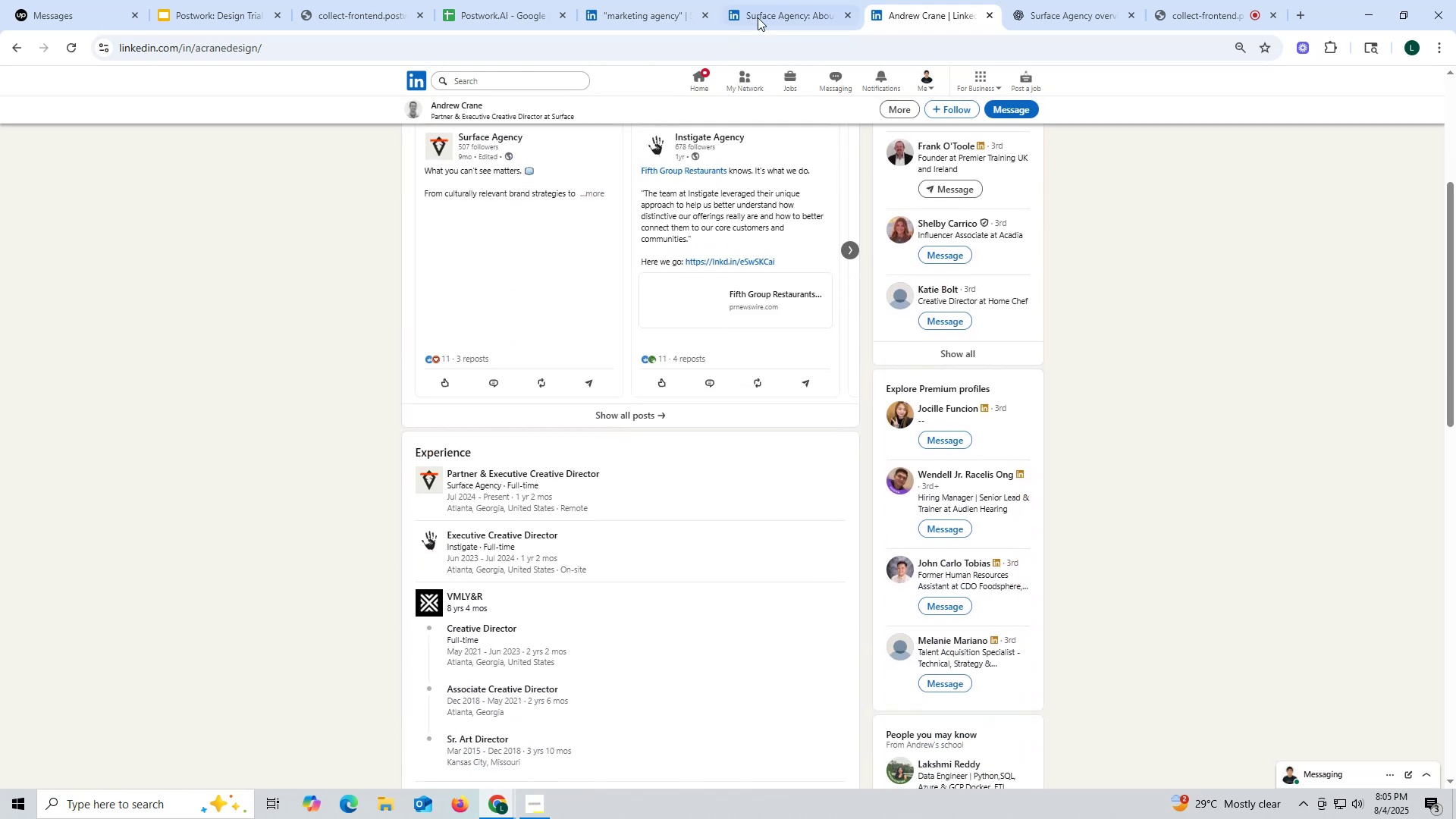 
left_click([773, 14])
 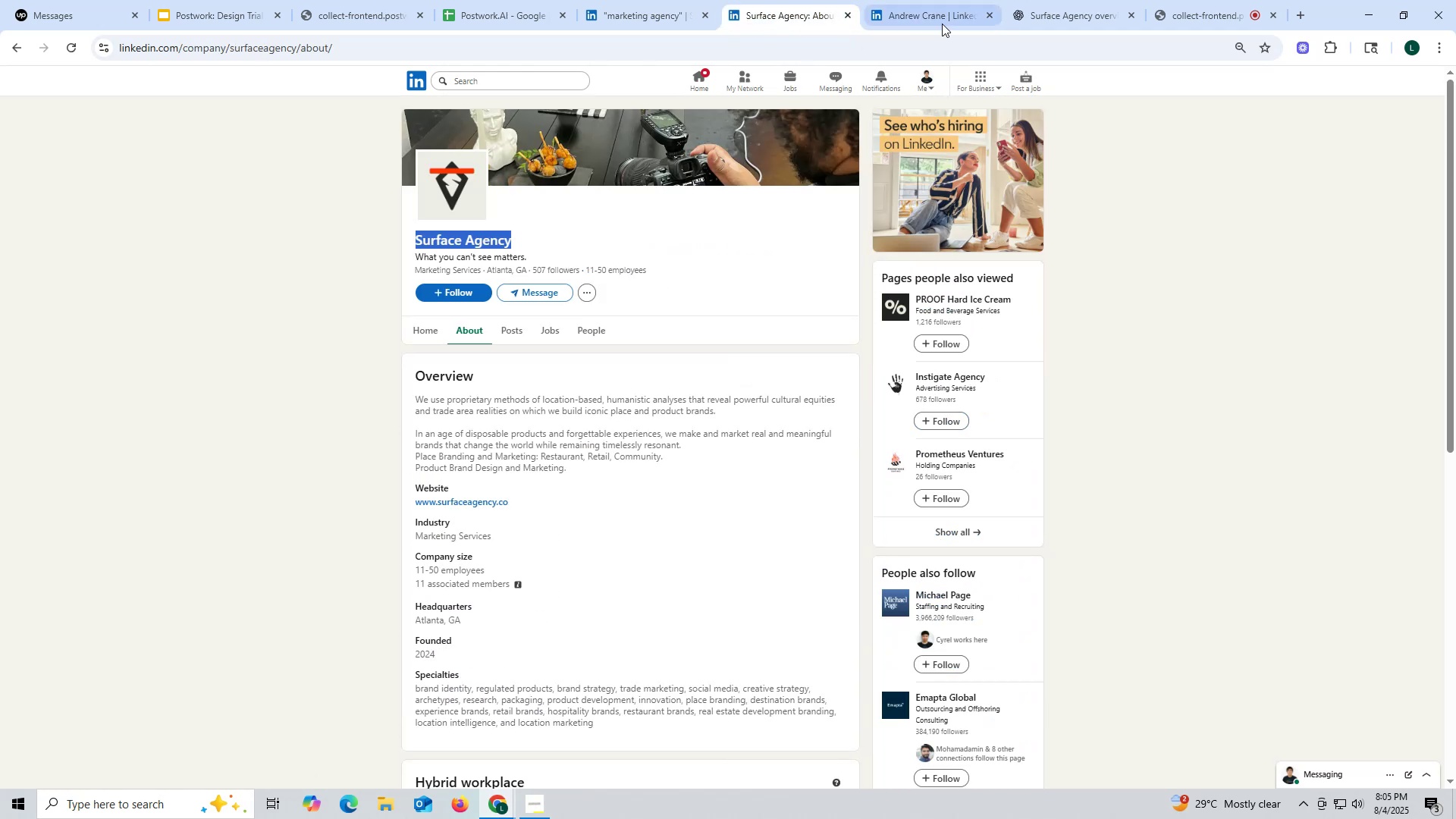 
left_click([908, 10])
 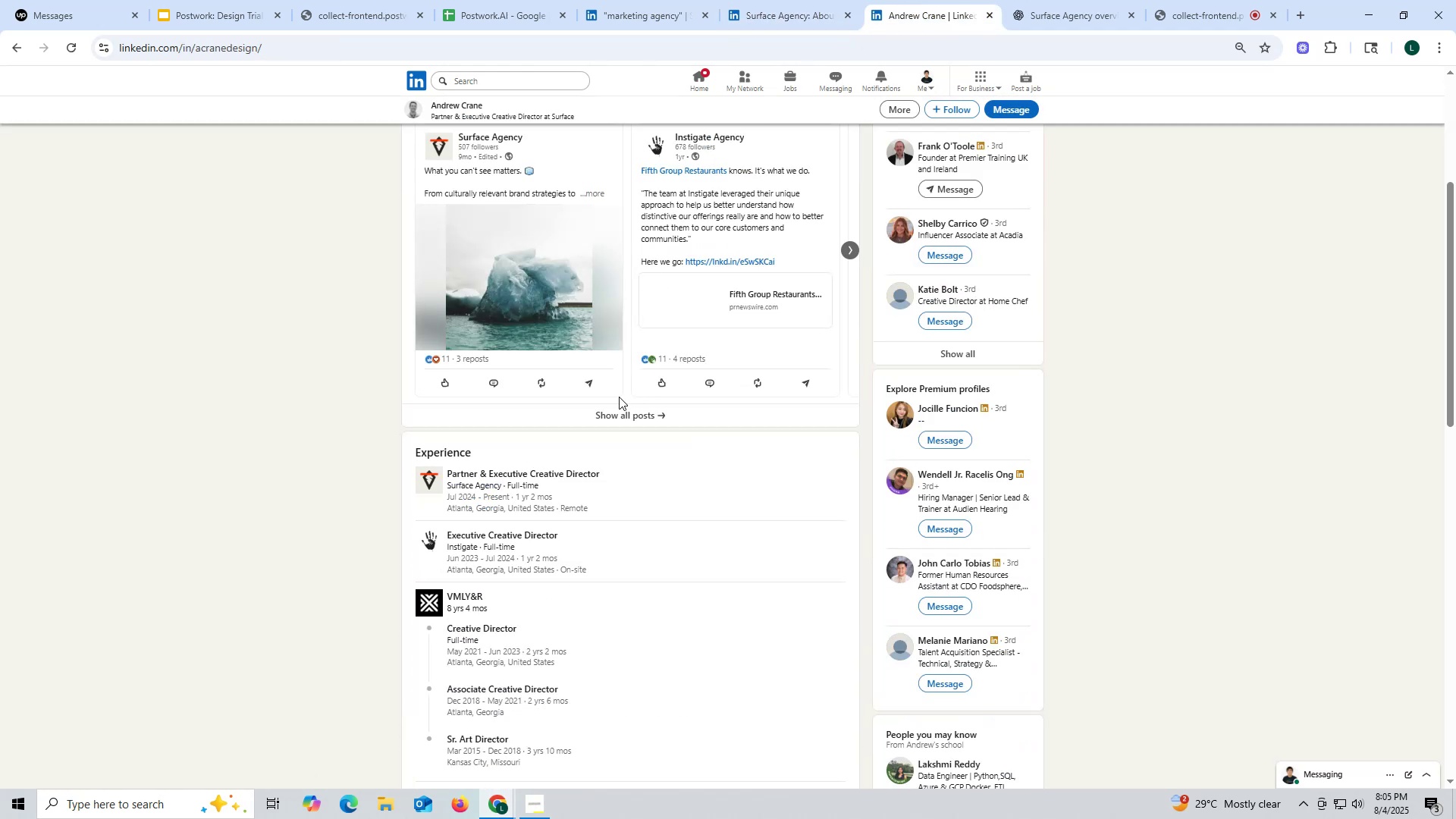 
scroll: coordinate [635, 368], scroll_direction: up, amount: 4.0
 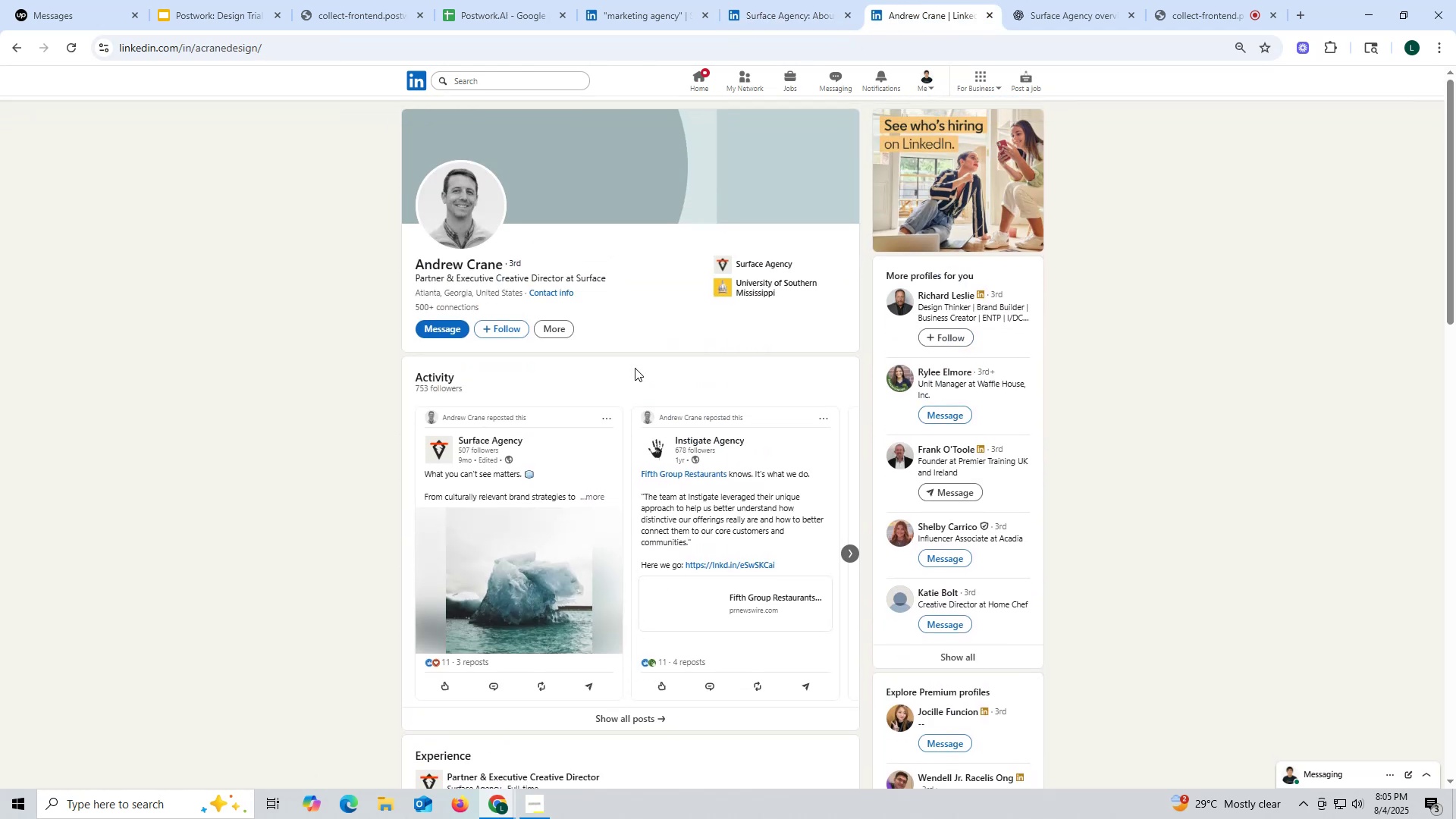 
scroll: coordinate [626, 391], scroll_direction: down, amount: 8.0
 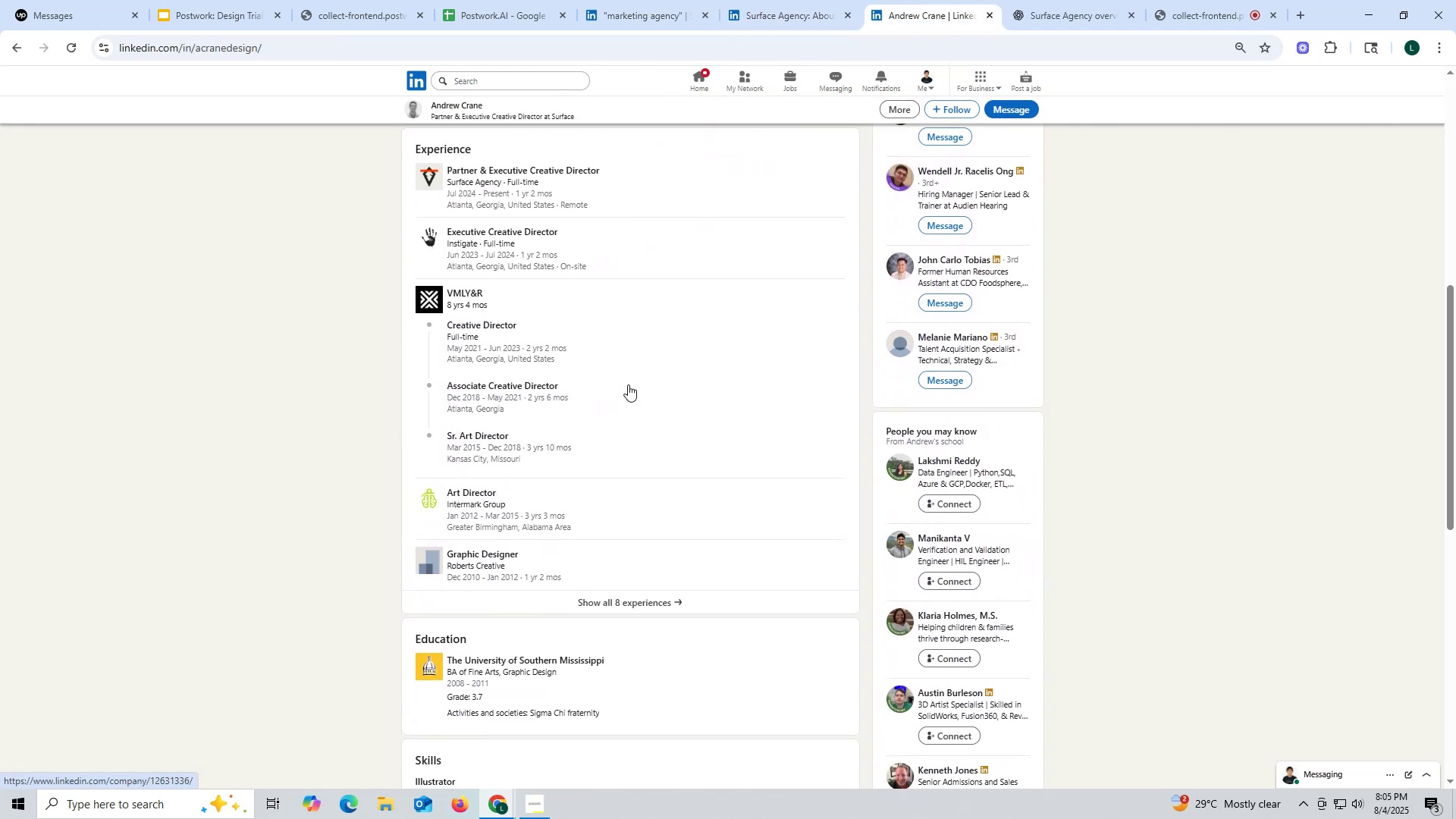 
scroll: coordinate [623, 240], scroll_direction: up, amount: 12.0
 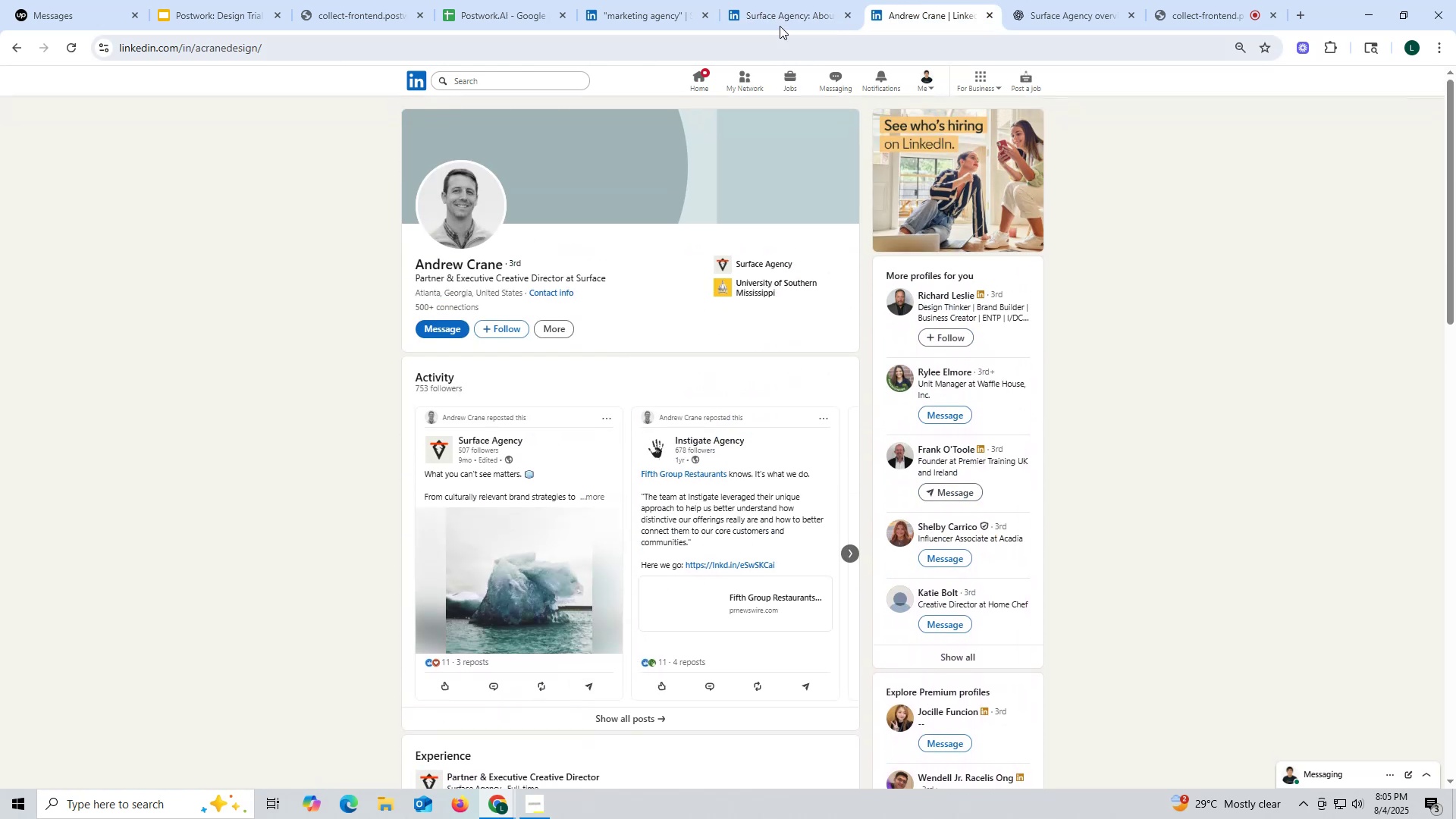 
left_click([782, 15])
 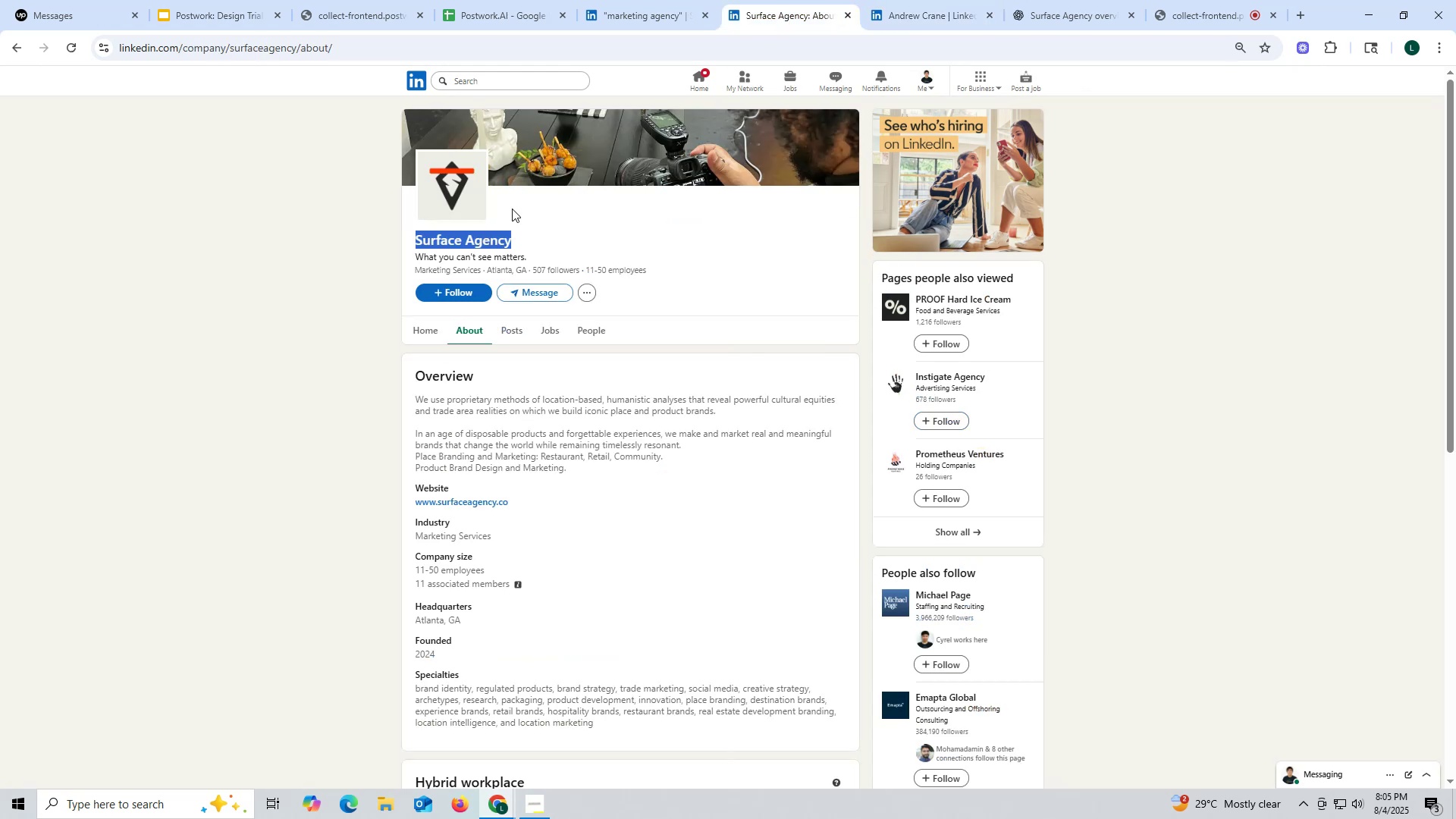 
key(Control+ControlLeft)
 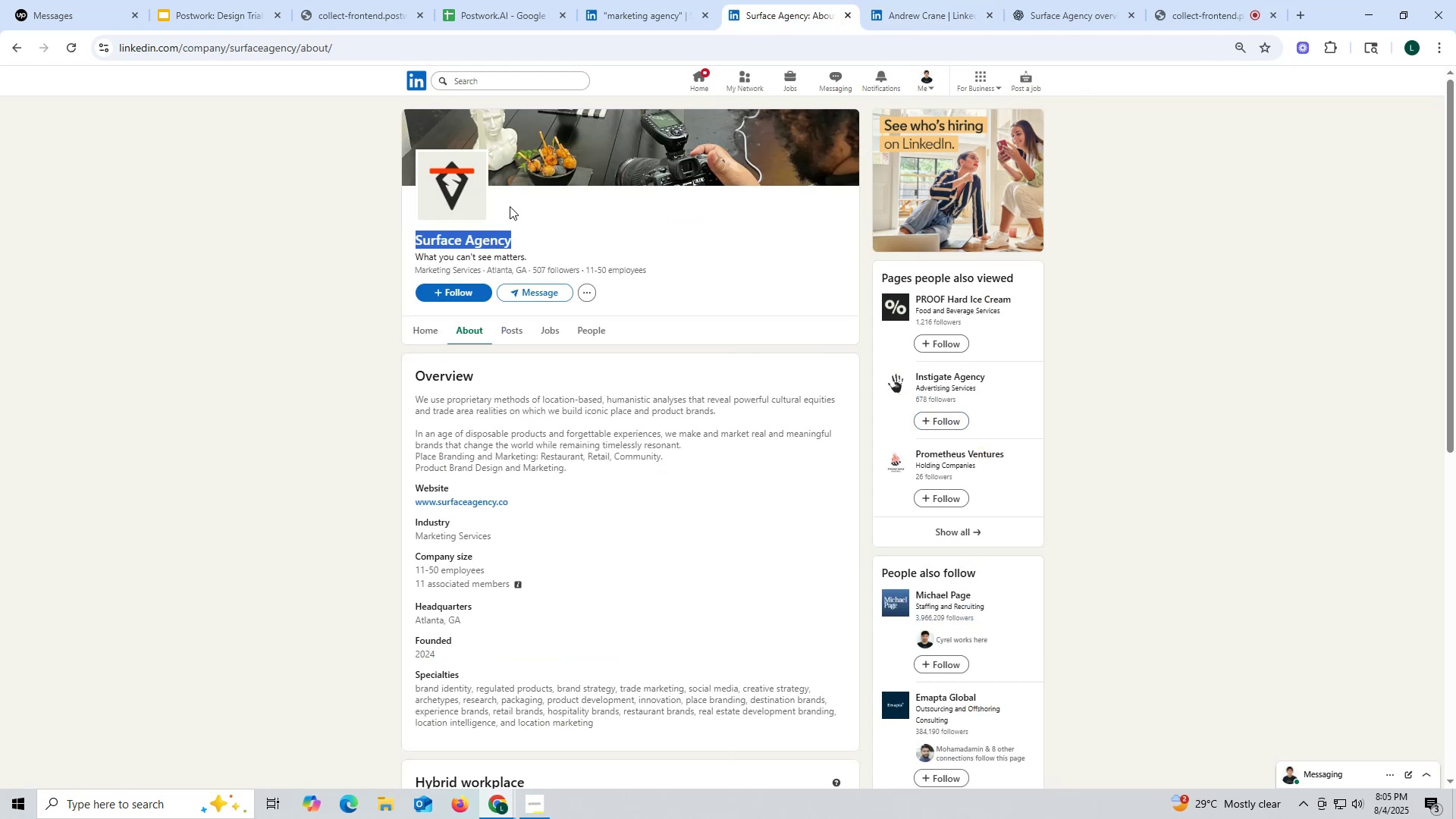 
key(Control+C)
 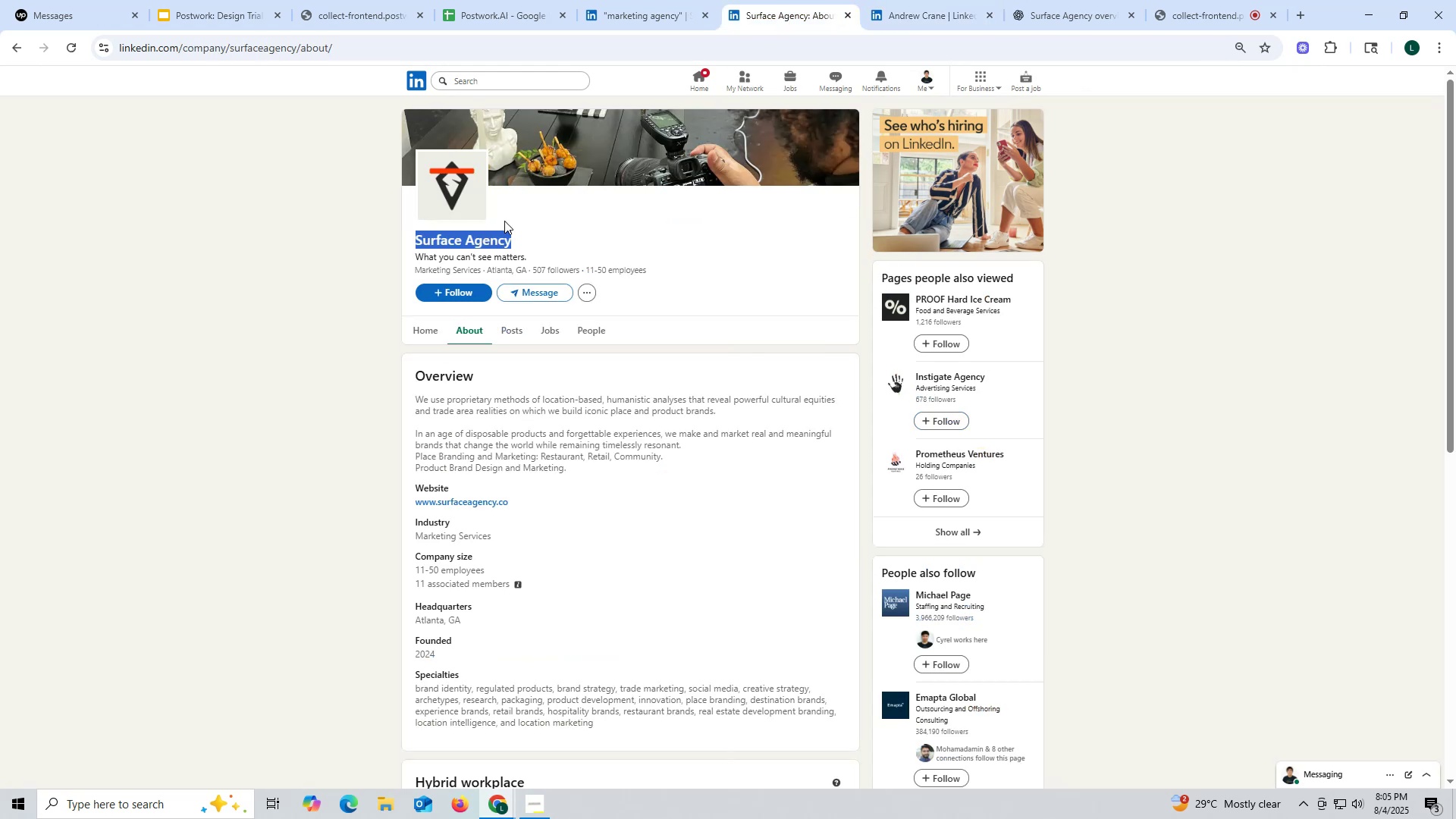 
key(C)
 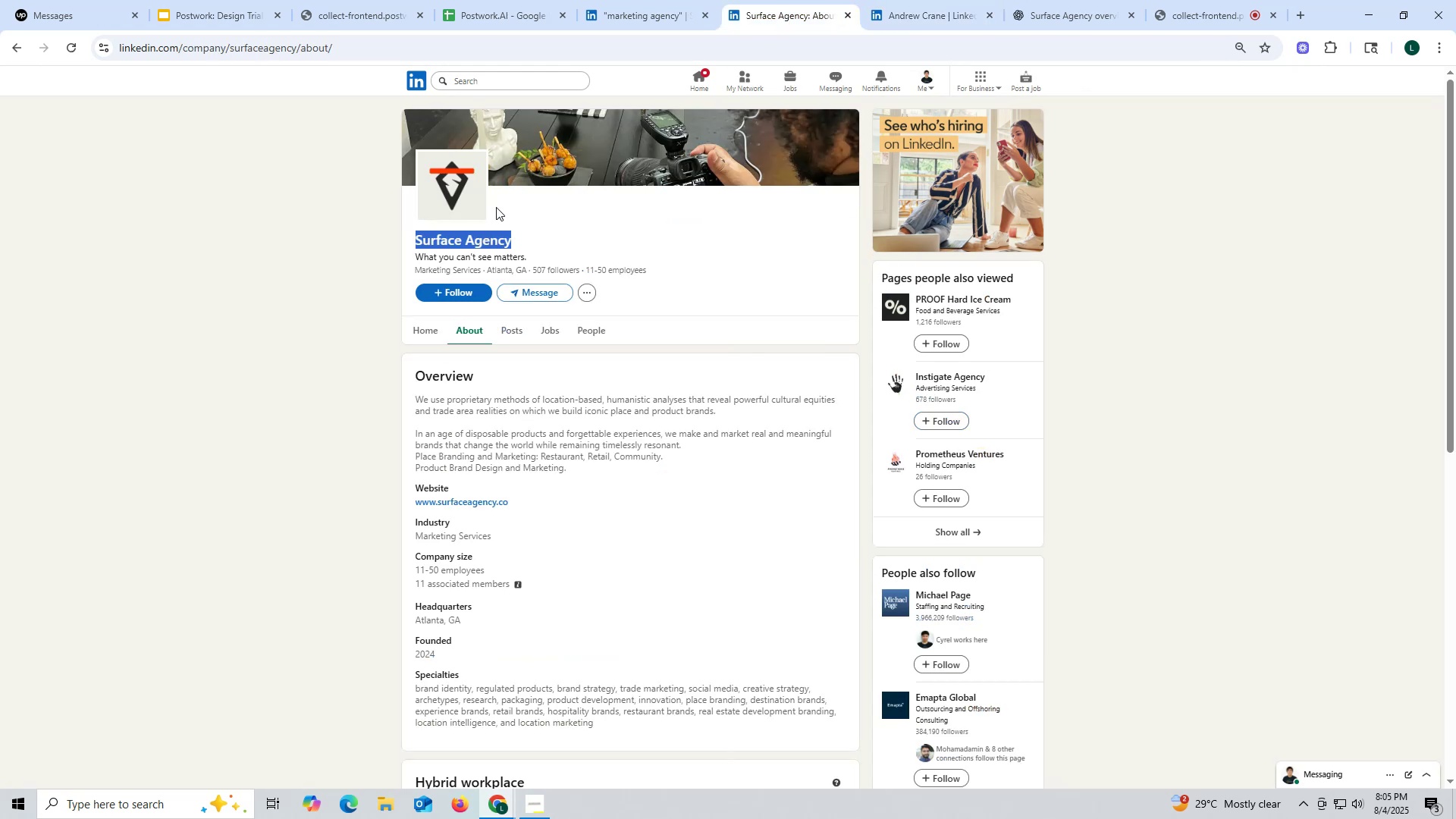 
key(Control+ControlLeft)
 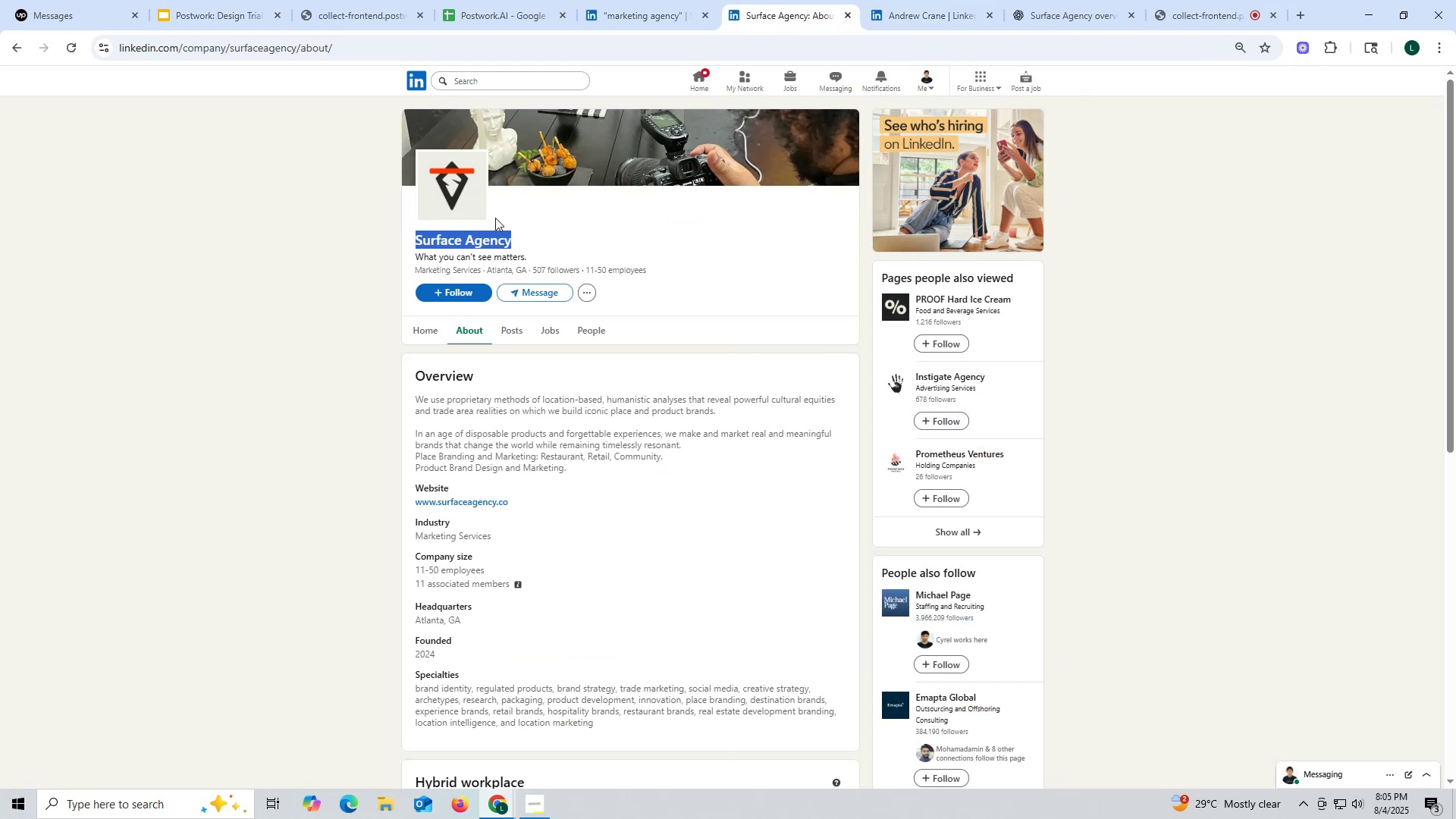 
key(Control+C)
 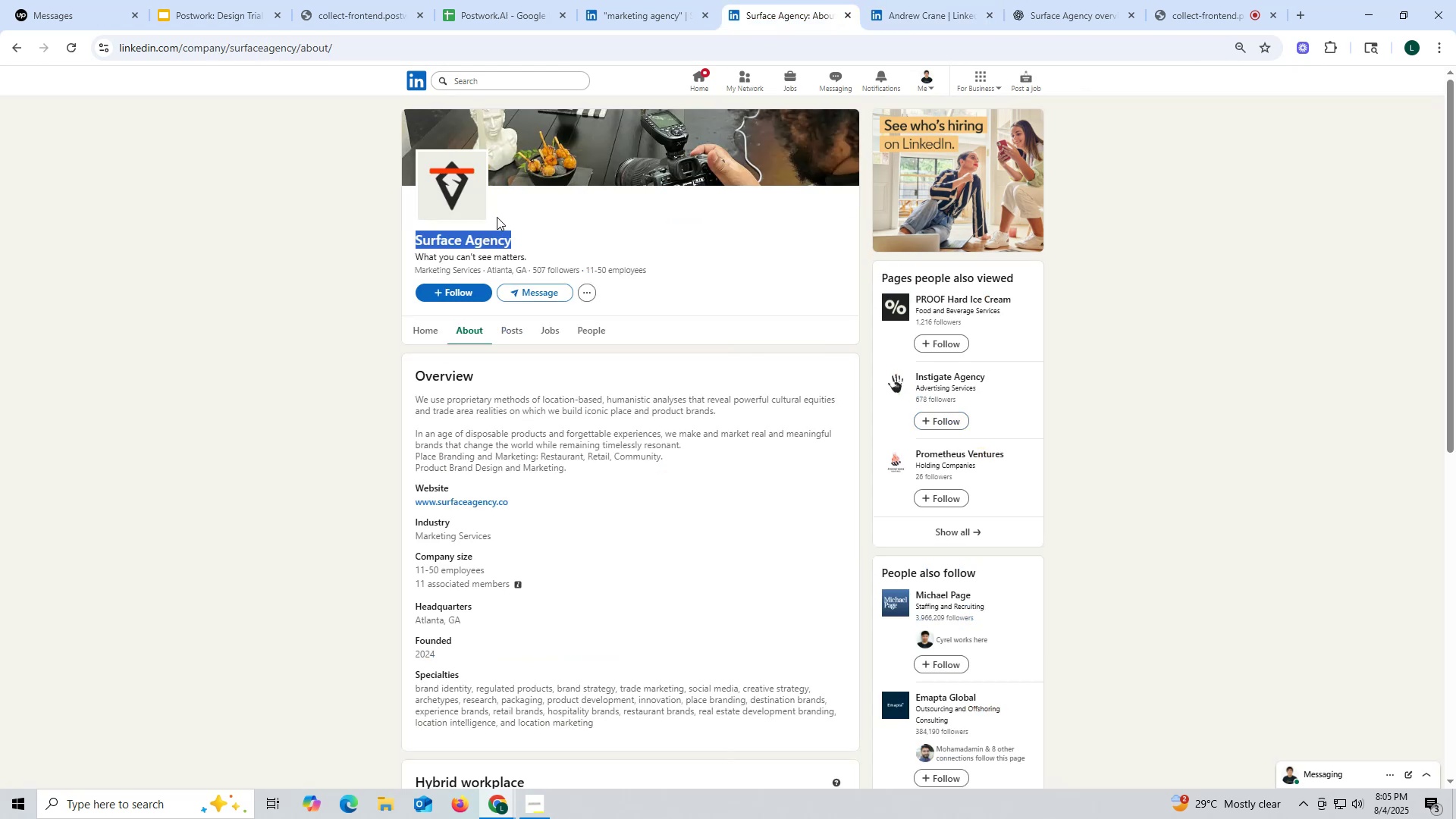 
key(Control+ControlLeft)
 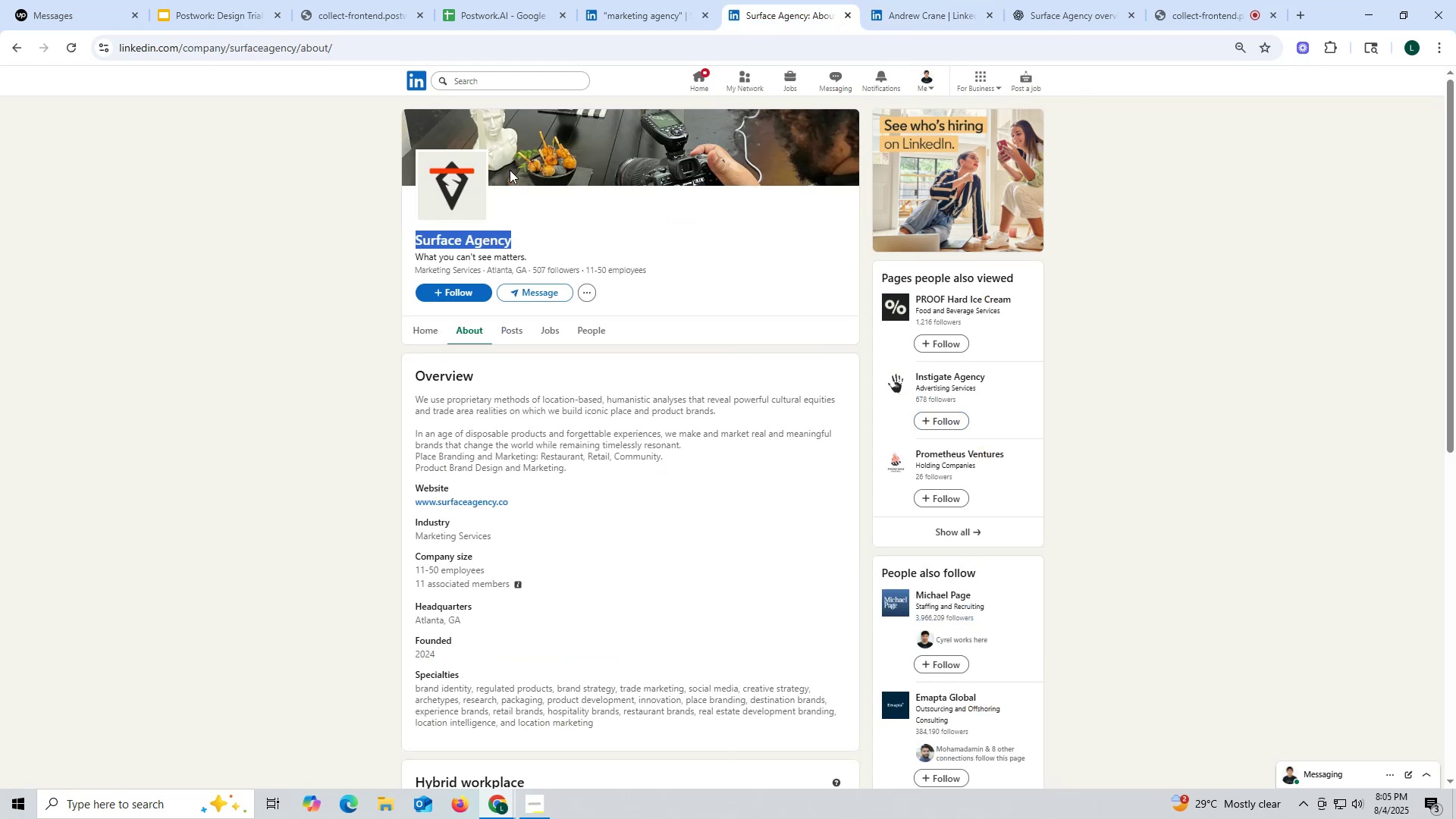 
key(Control+C)
 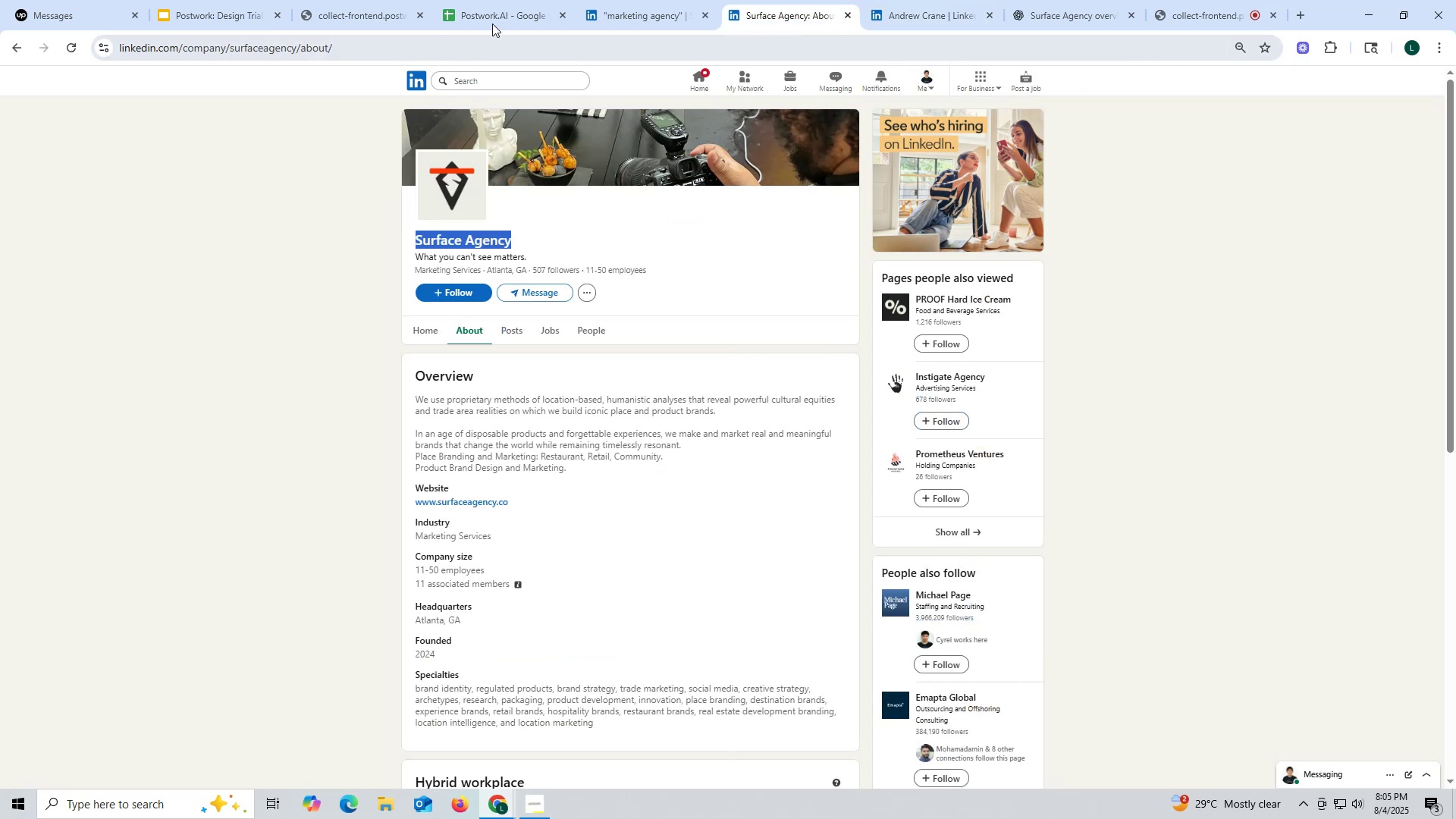 
left_click([500, 17])
 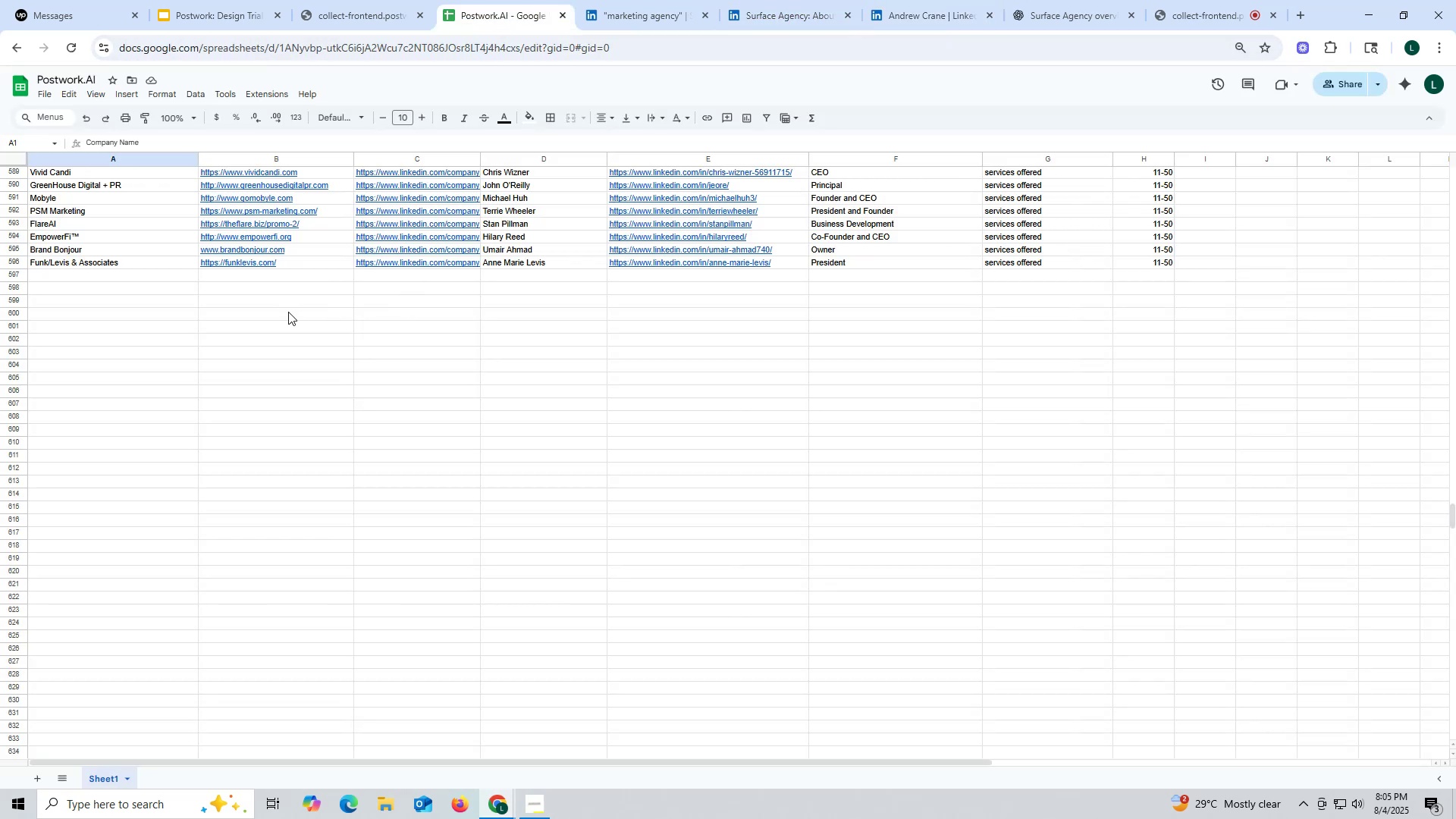 
mouse_move([267, 237])
 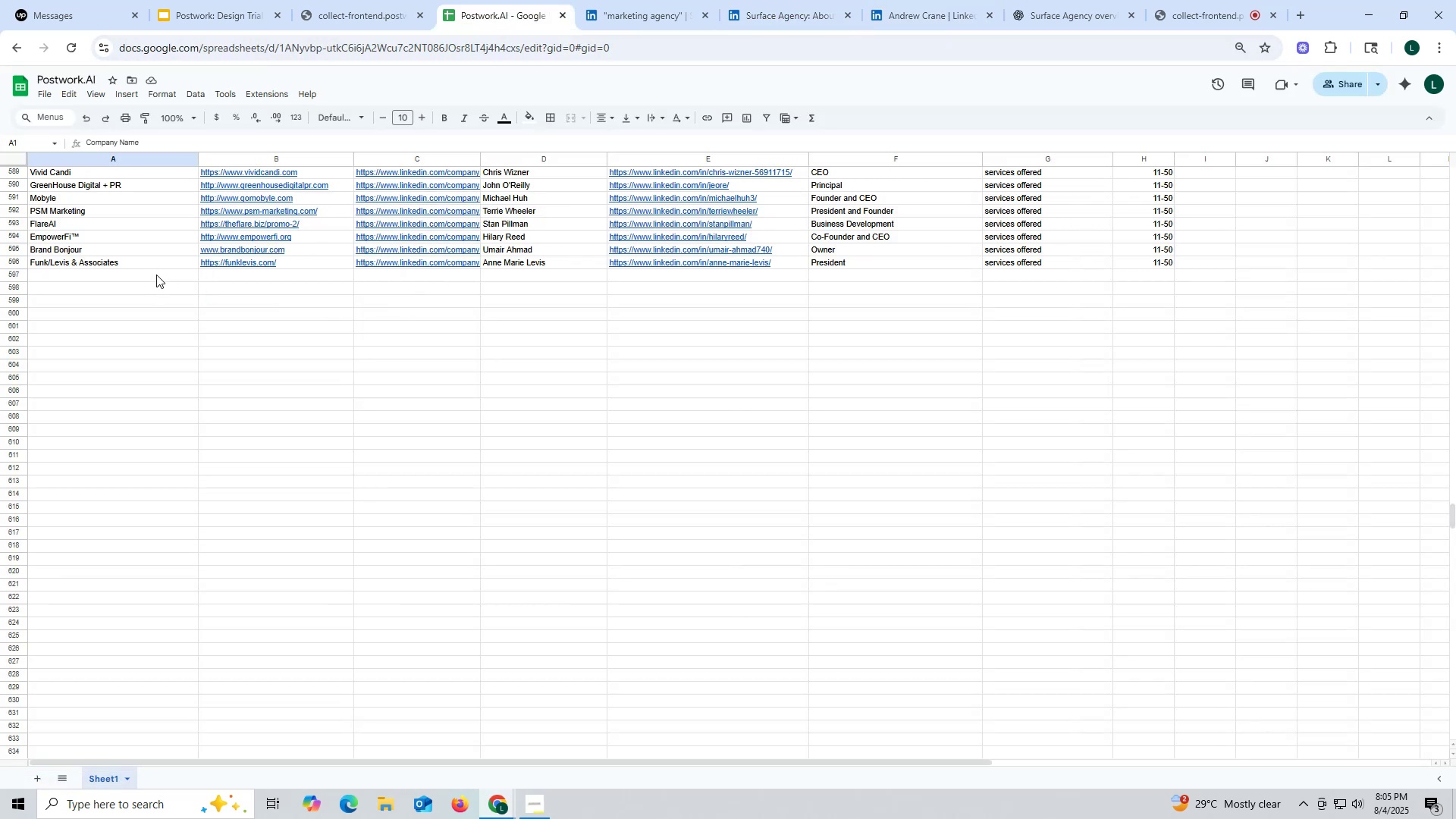 
double_click([156, 275])
 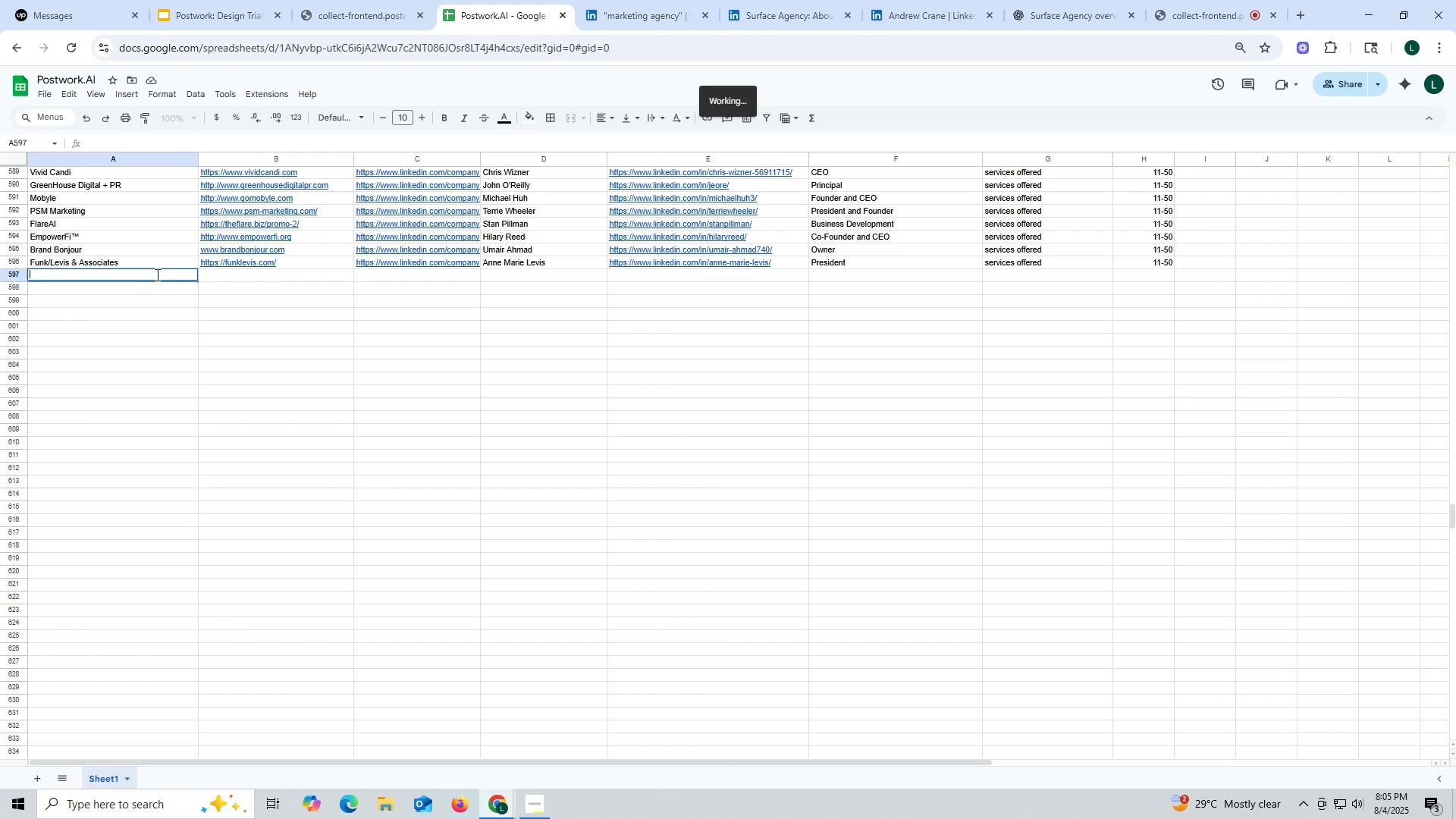 
key(Control+ControlLeft)
 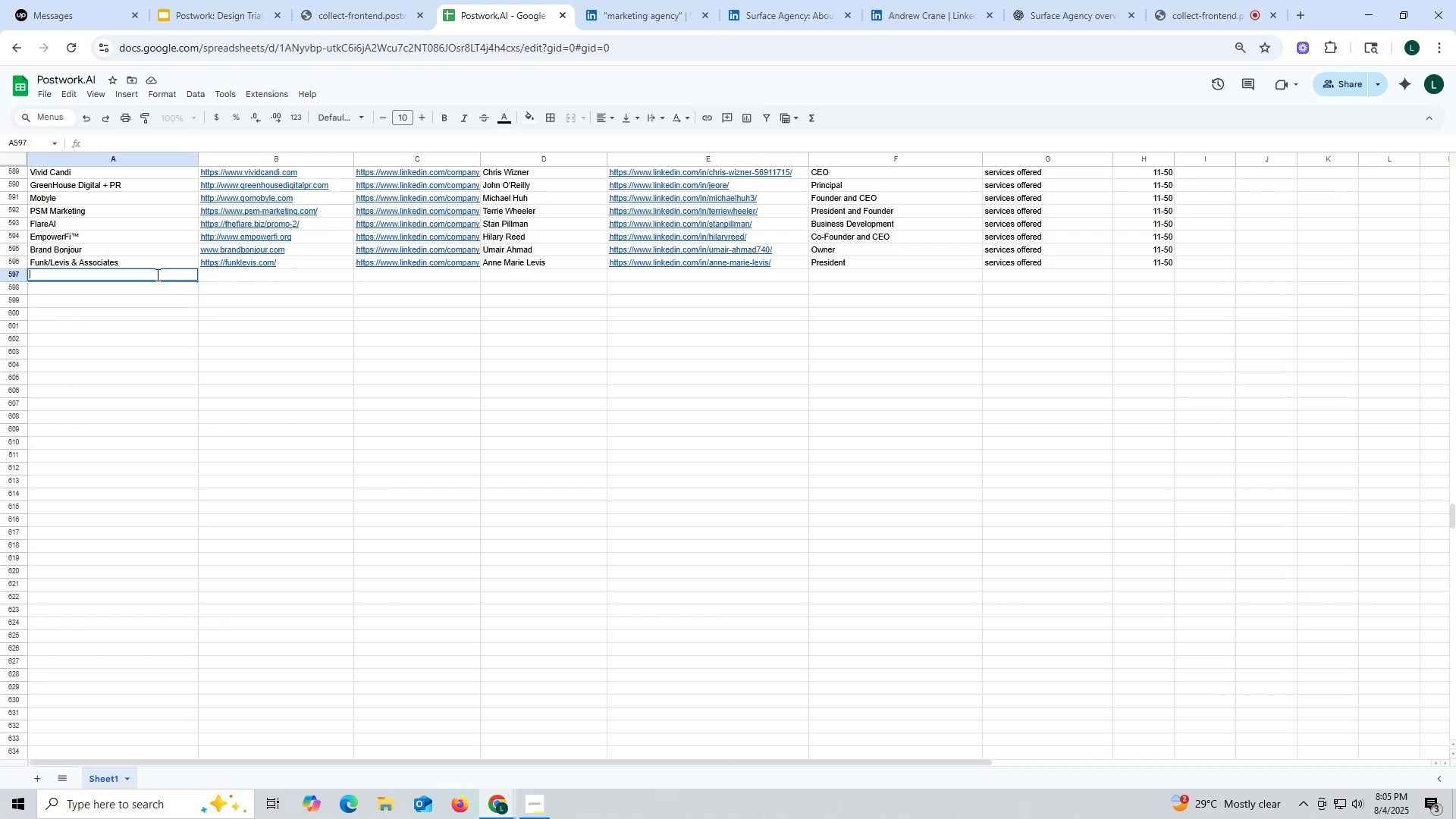 
key(Control+V)
 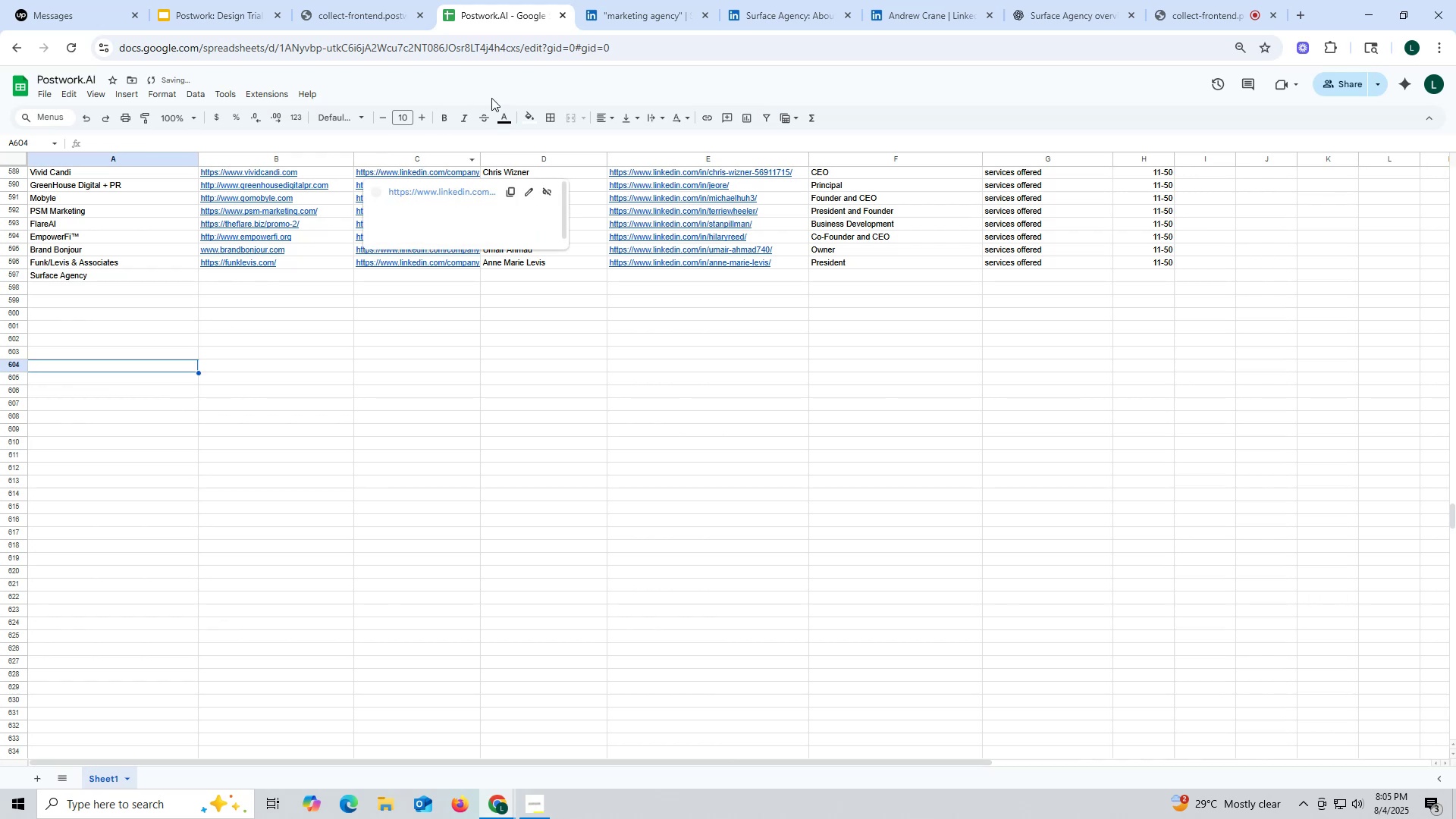 
left_click([634, 23])
 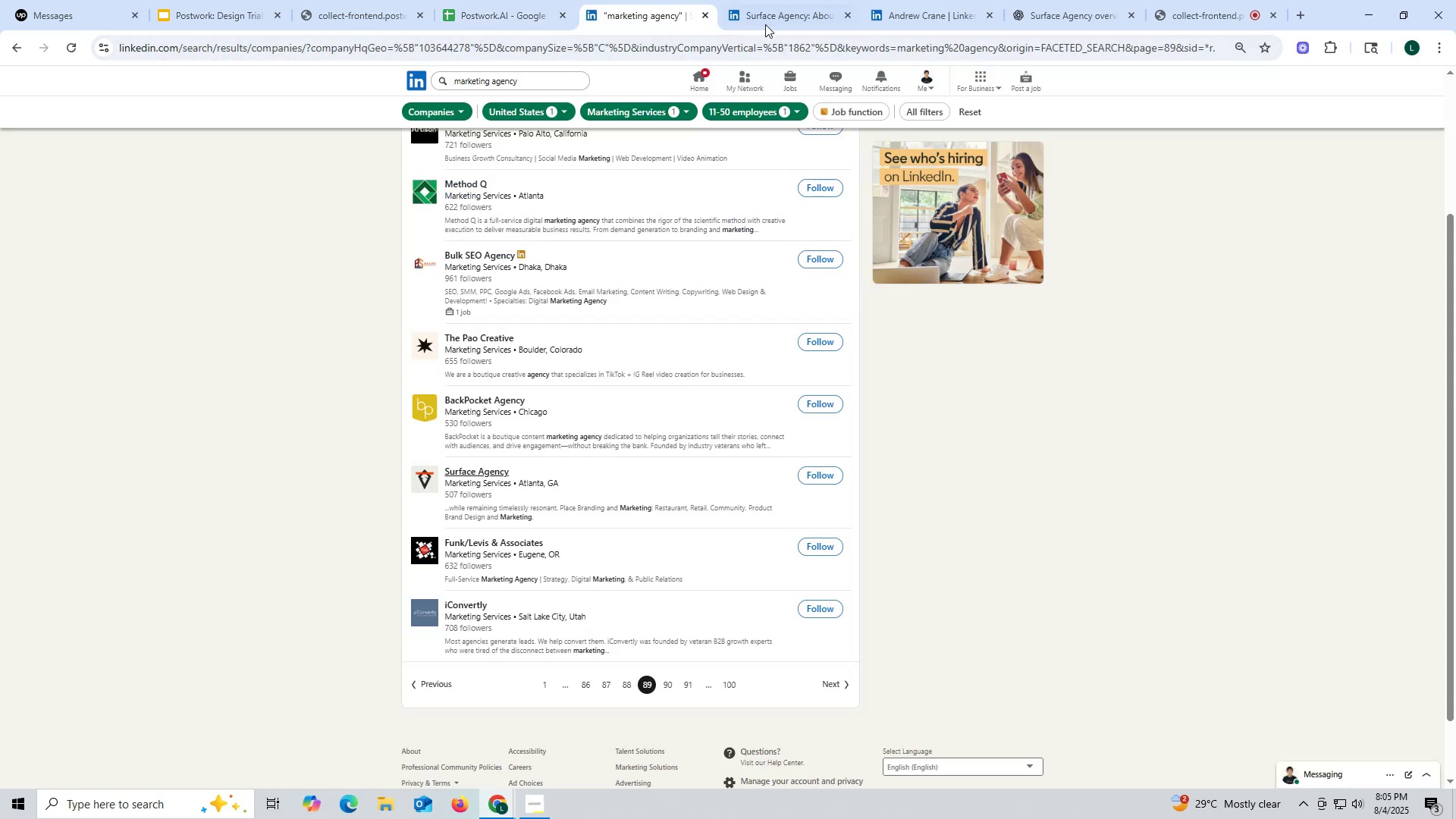 
left_click_drag(start_coordinate=[794, 15], to_coordinate=[789, 15])
 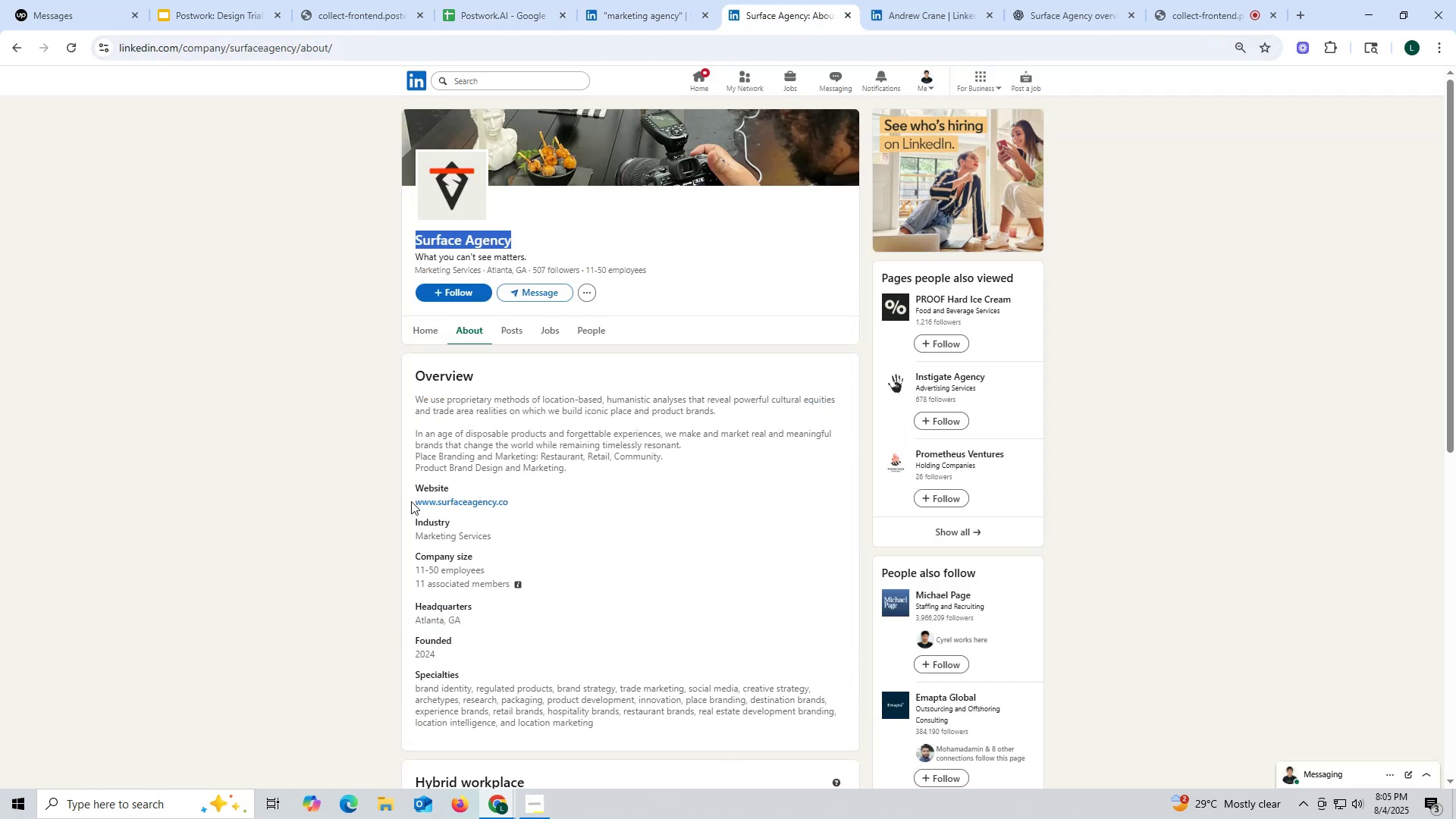 
left_click_drag(start_coordinate=[411, 501], to_coordinate=[533, 499])
 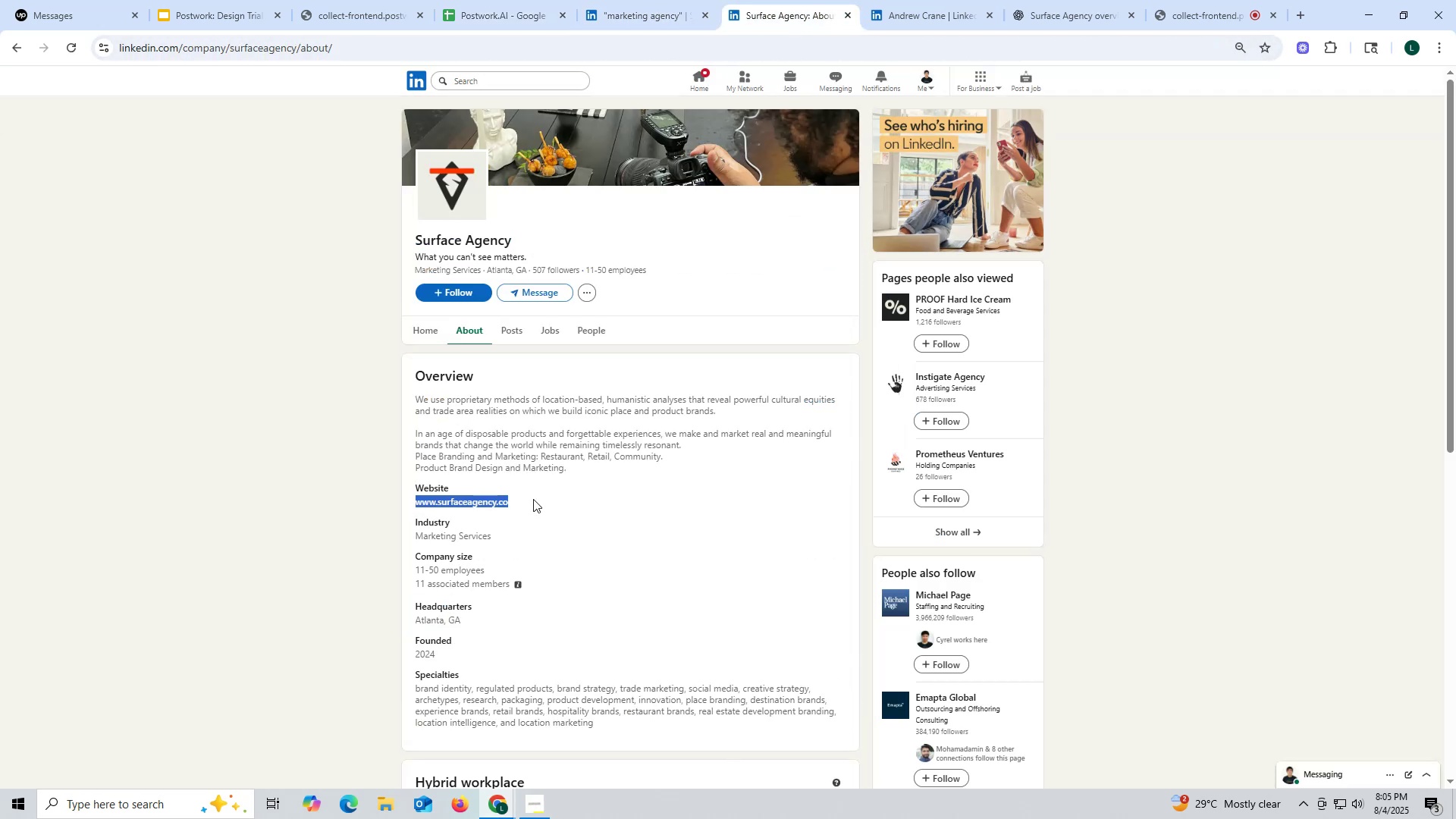 
key(Control+ControlLeft)
 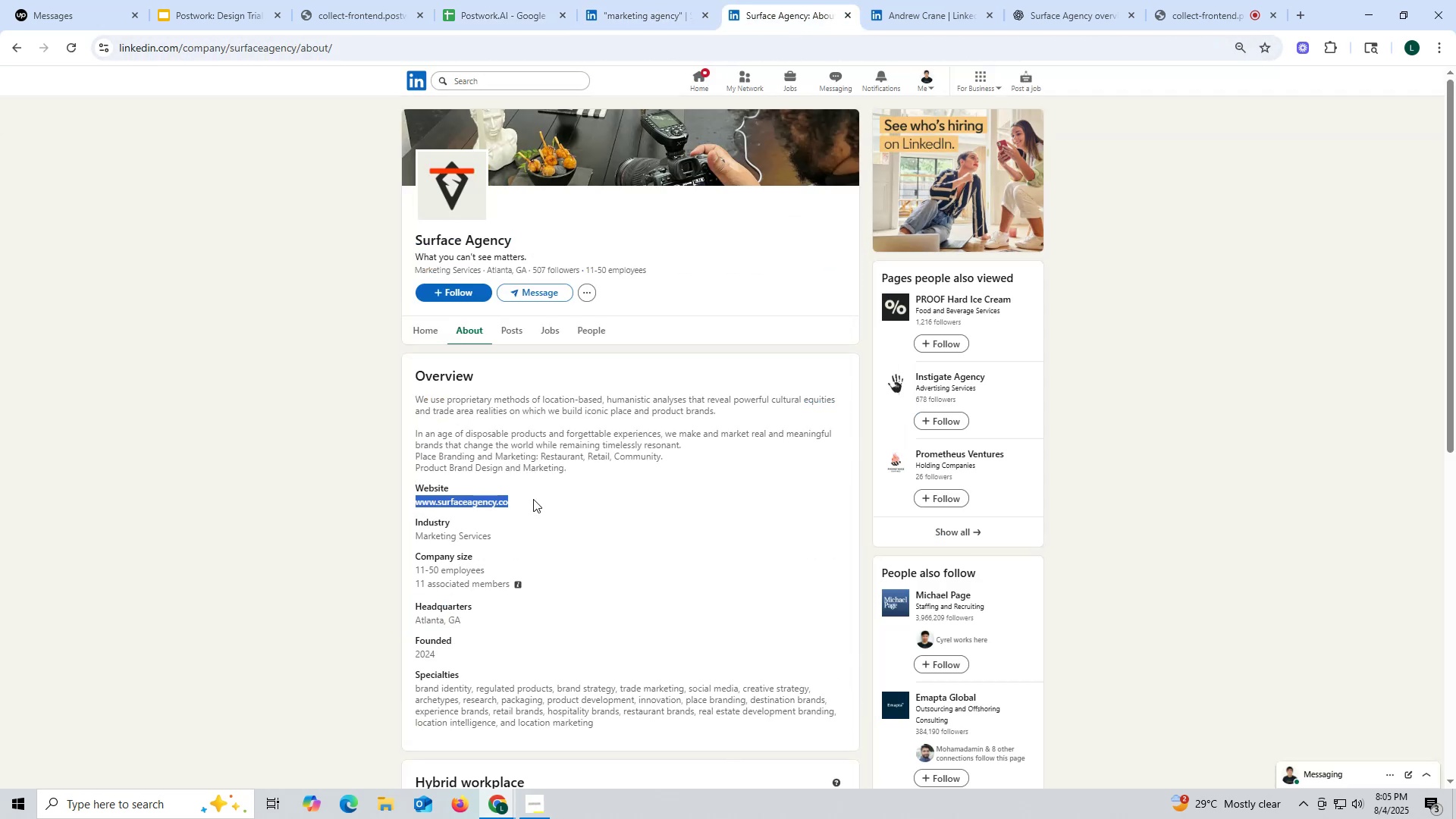 
key(Control+C)
 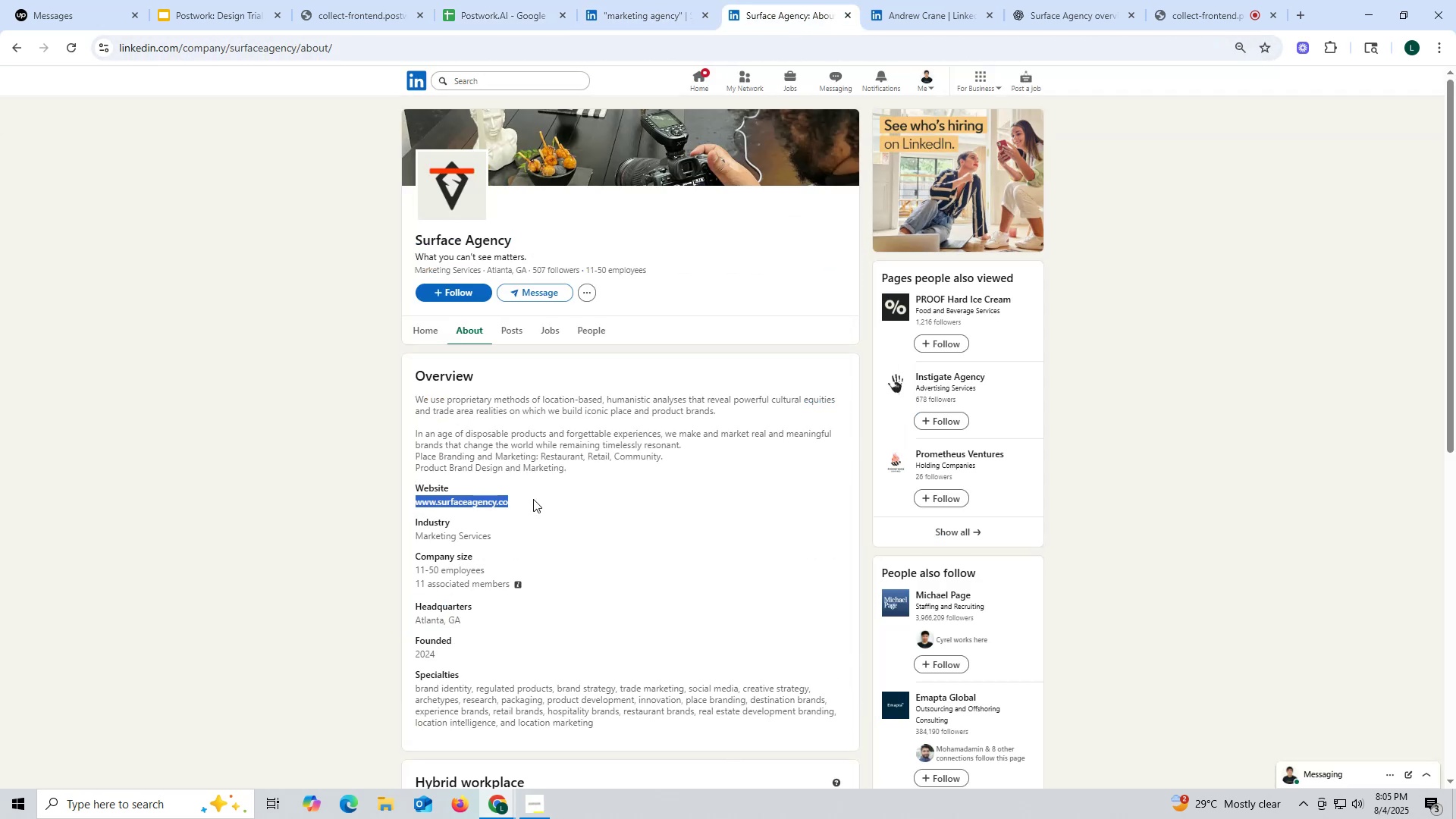 
key(Control+ControlLeft)
 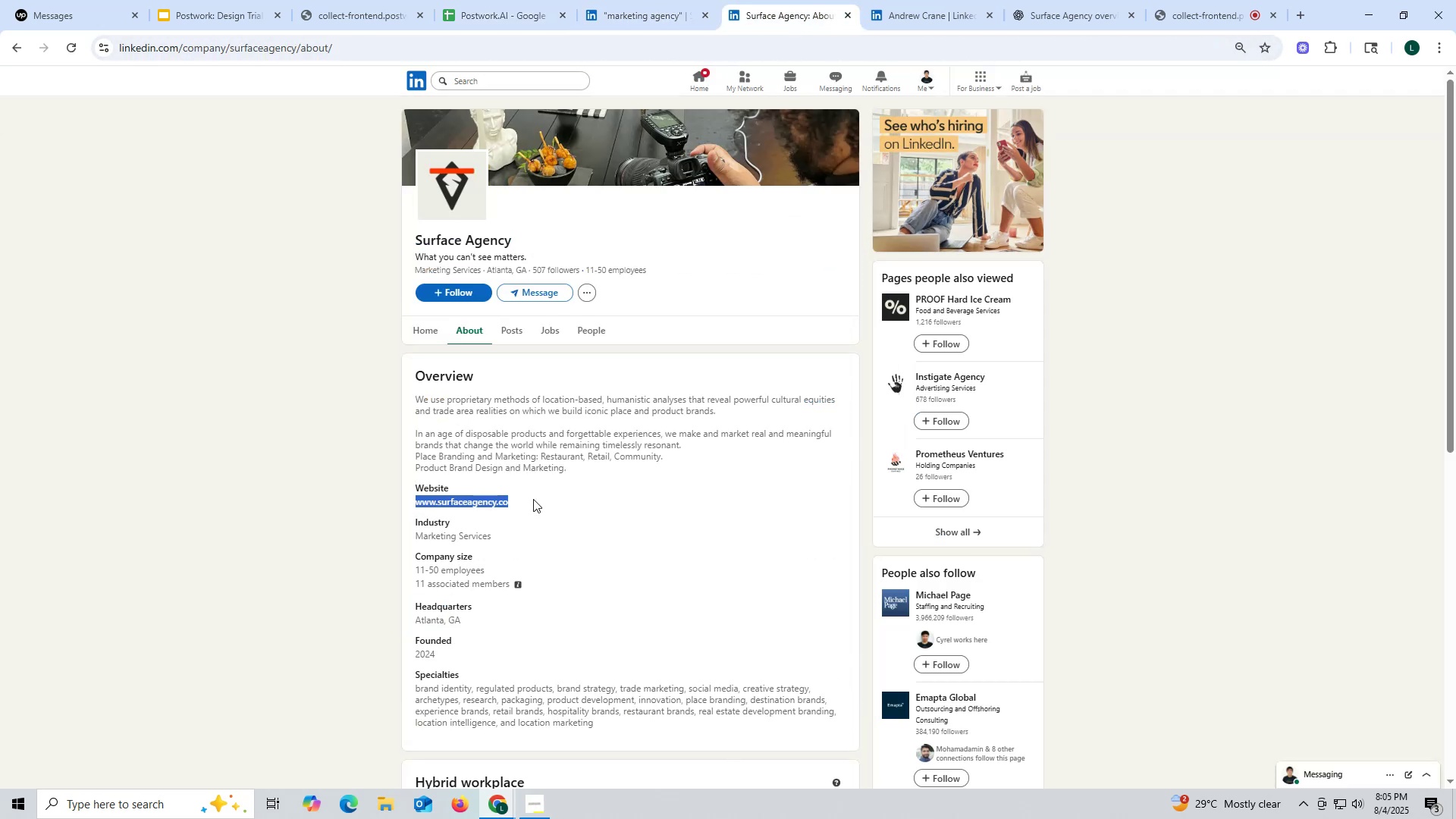 
key(Control+C)
 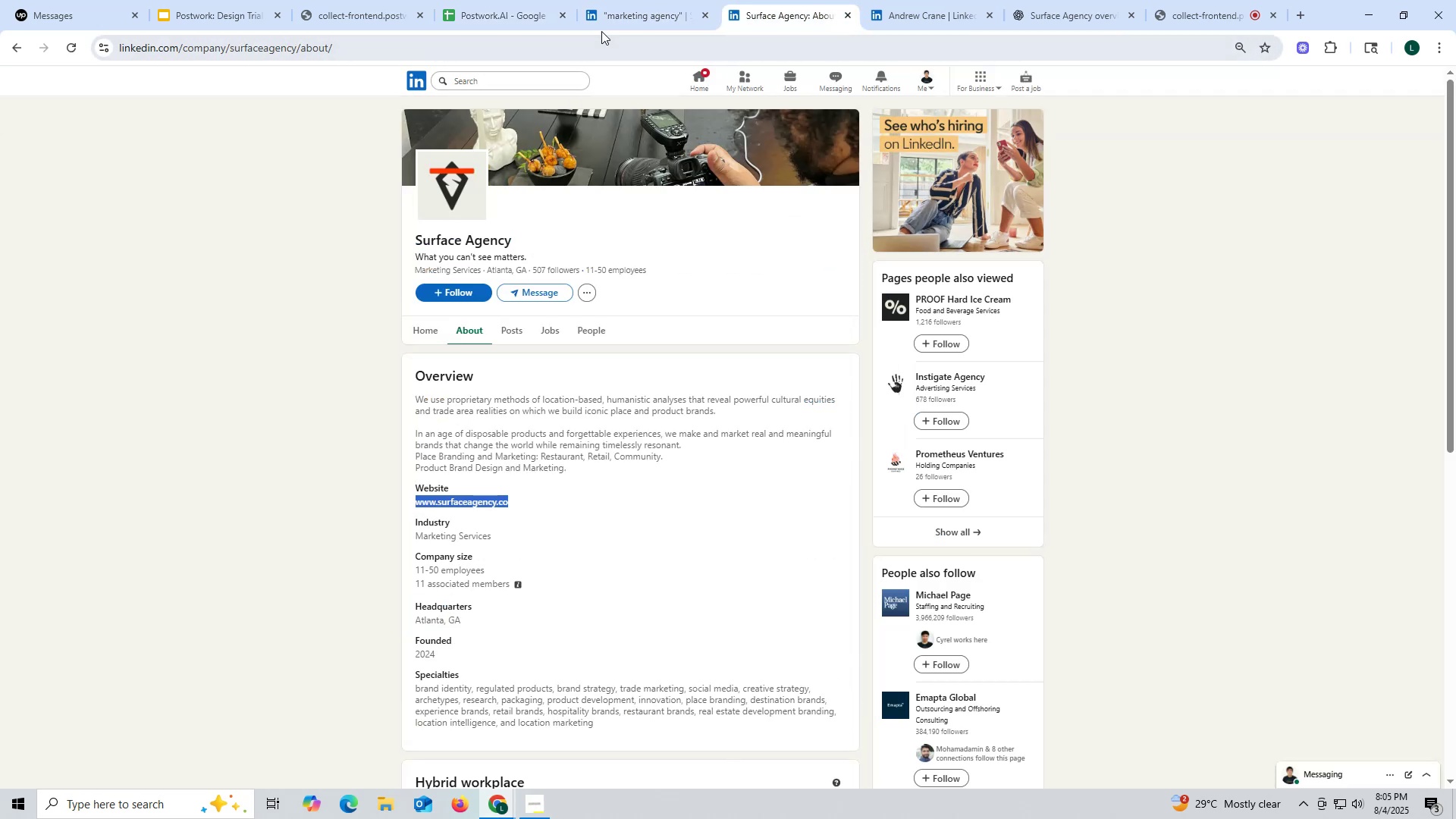 
left_click([504, 3])
 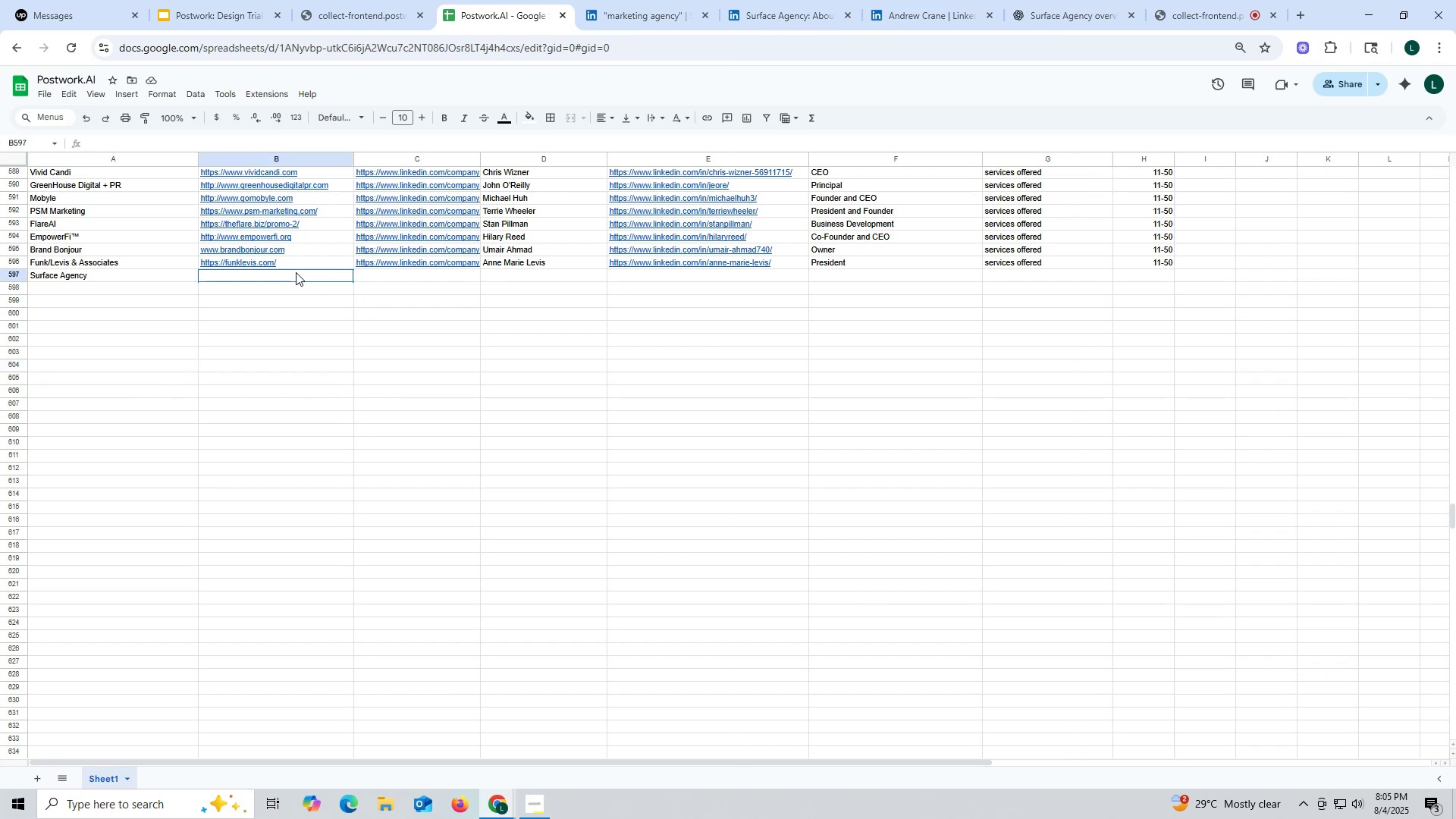 
double_click([296, 272])
 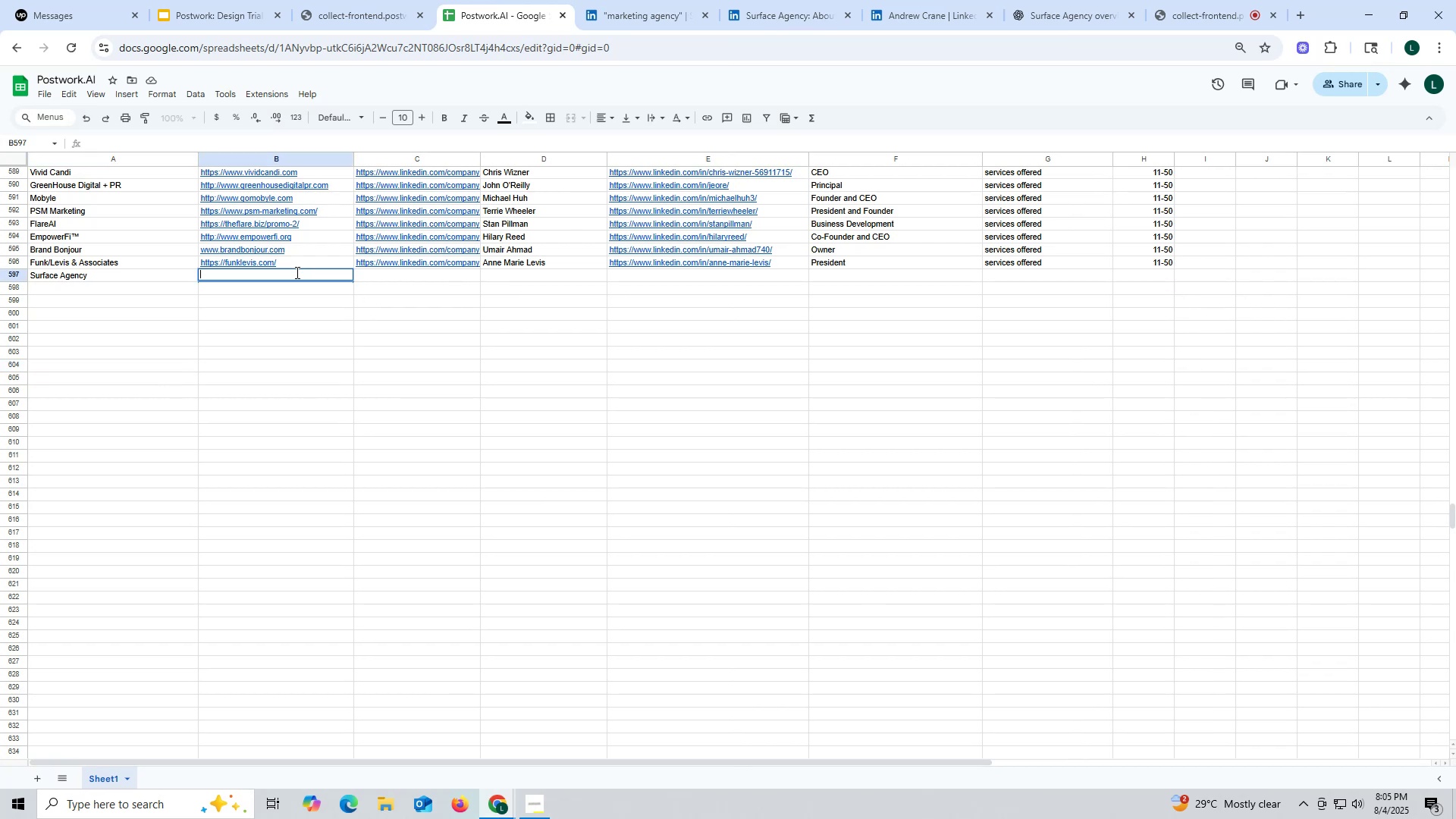 
key(Control+ControlLeft)
 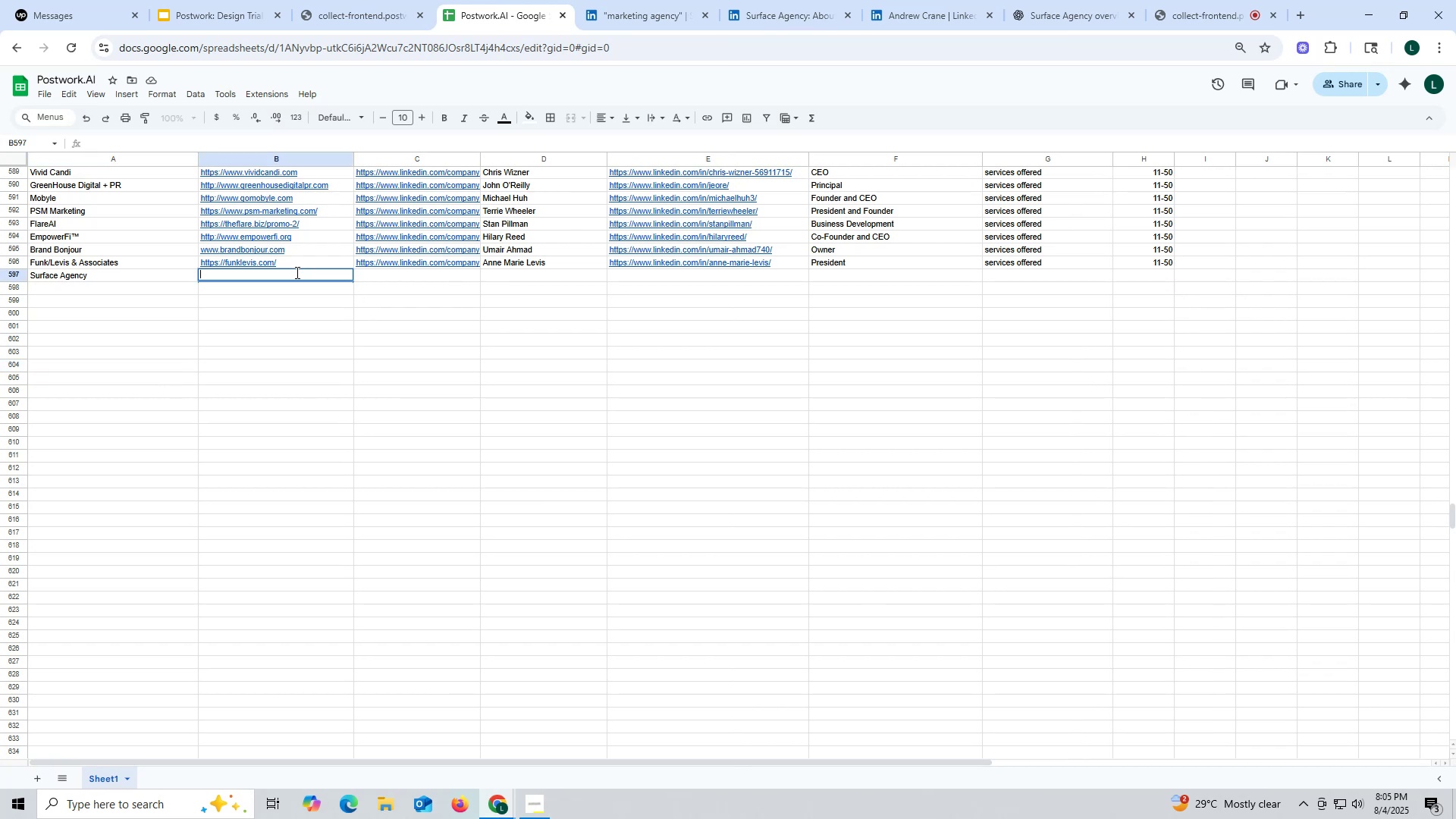 
key(Control+V)
 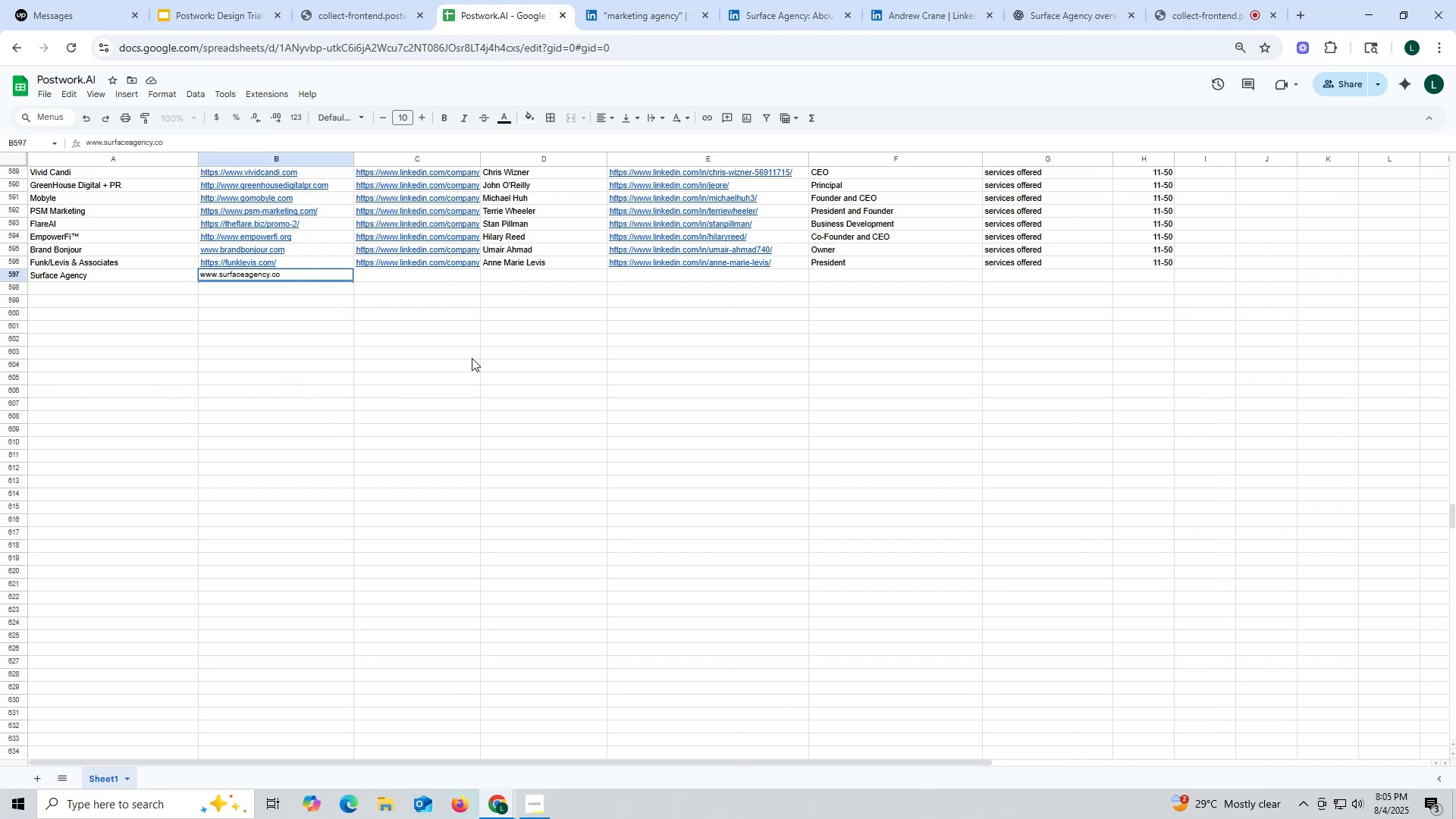 
left_click([492, 359])
 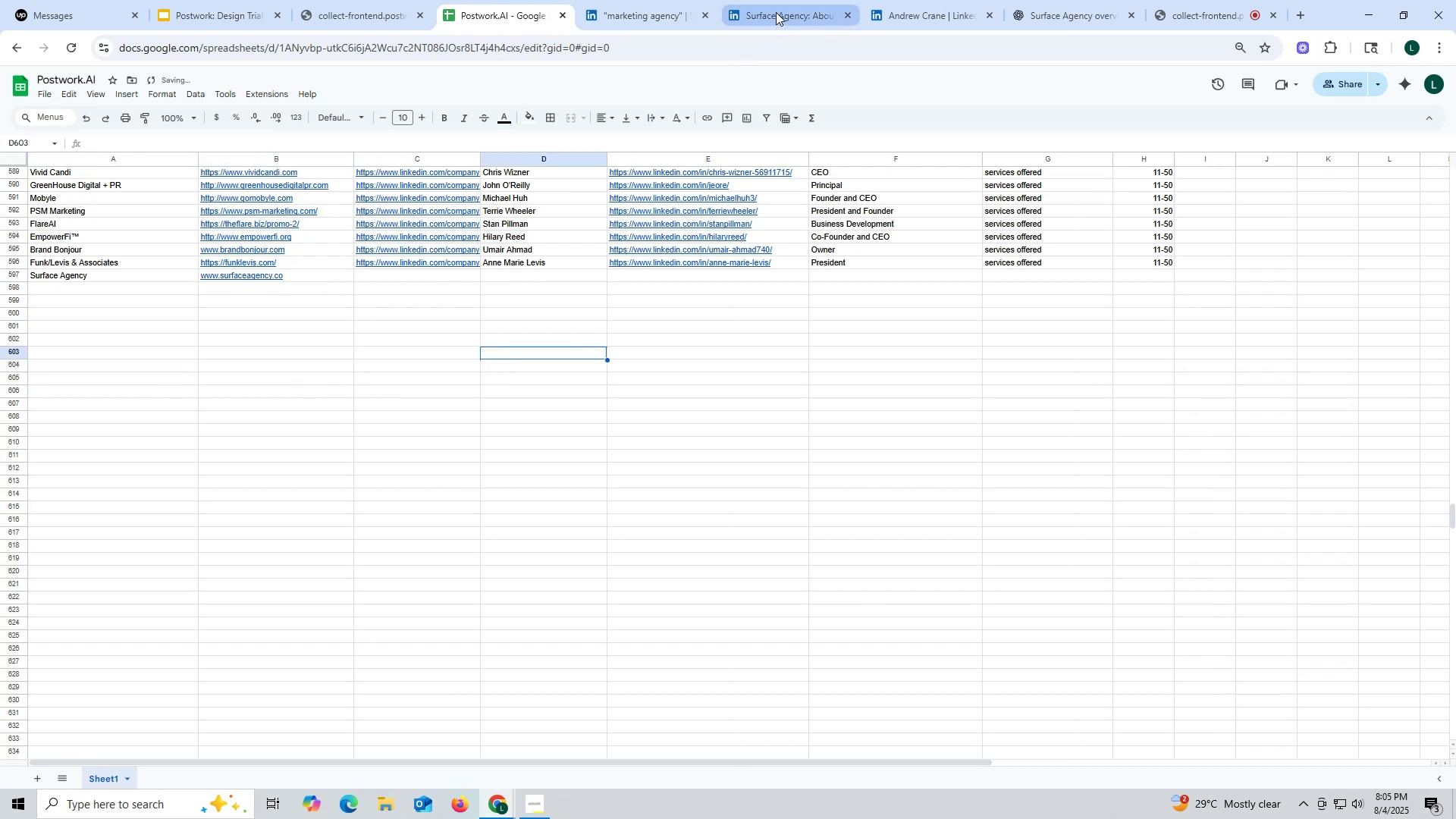 
left_click([777, 8])
 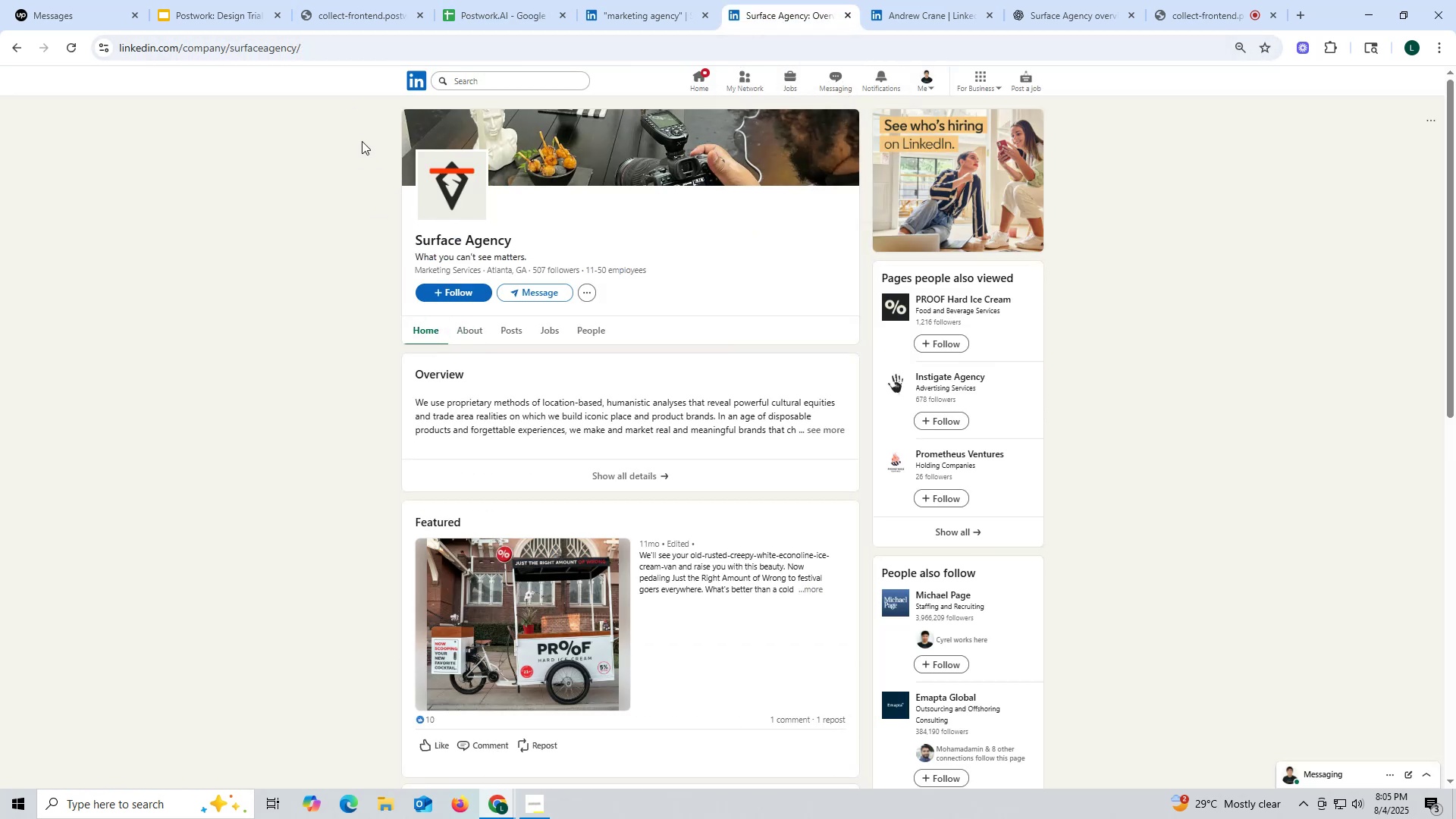 
wait(5.3)
 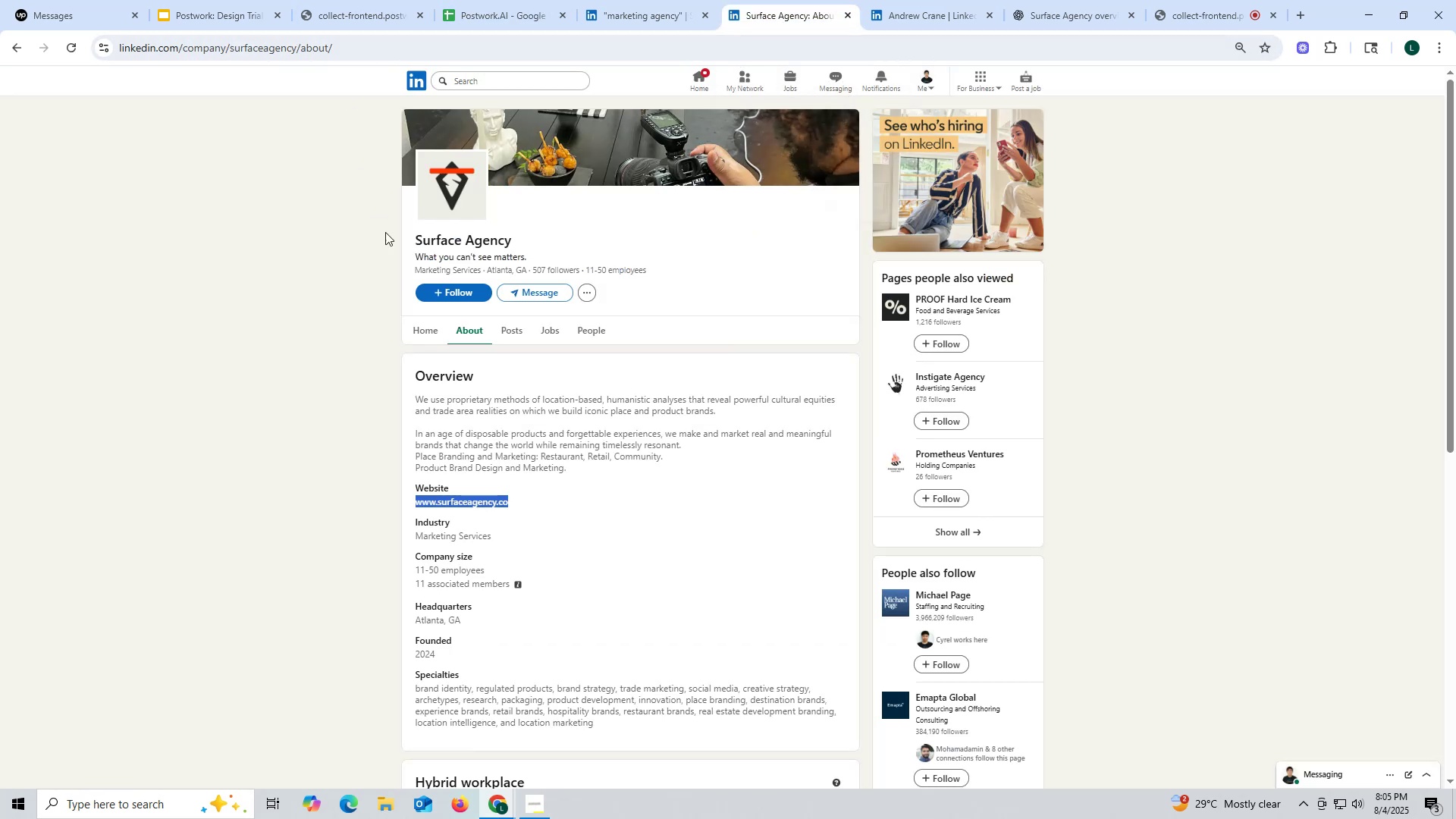 
double_click([256, 48])
 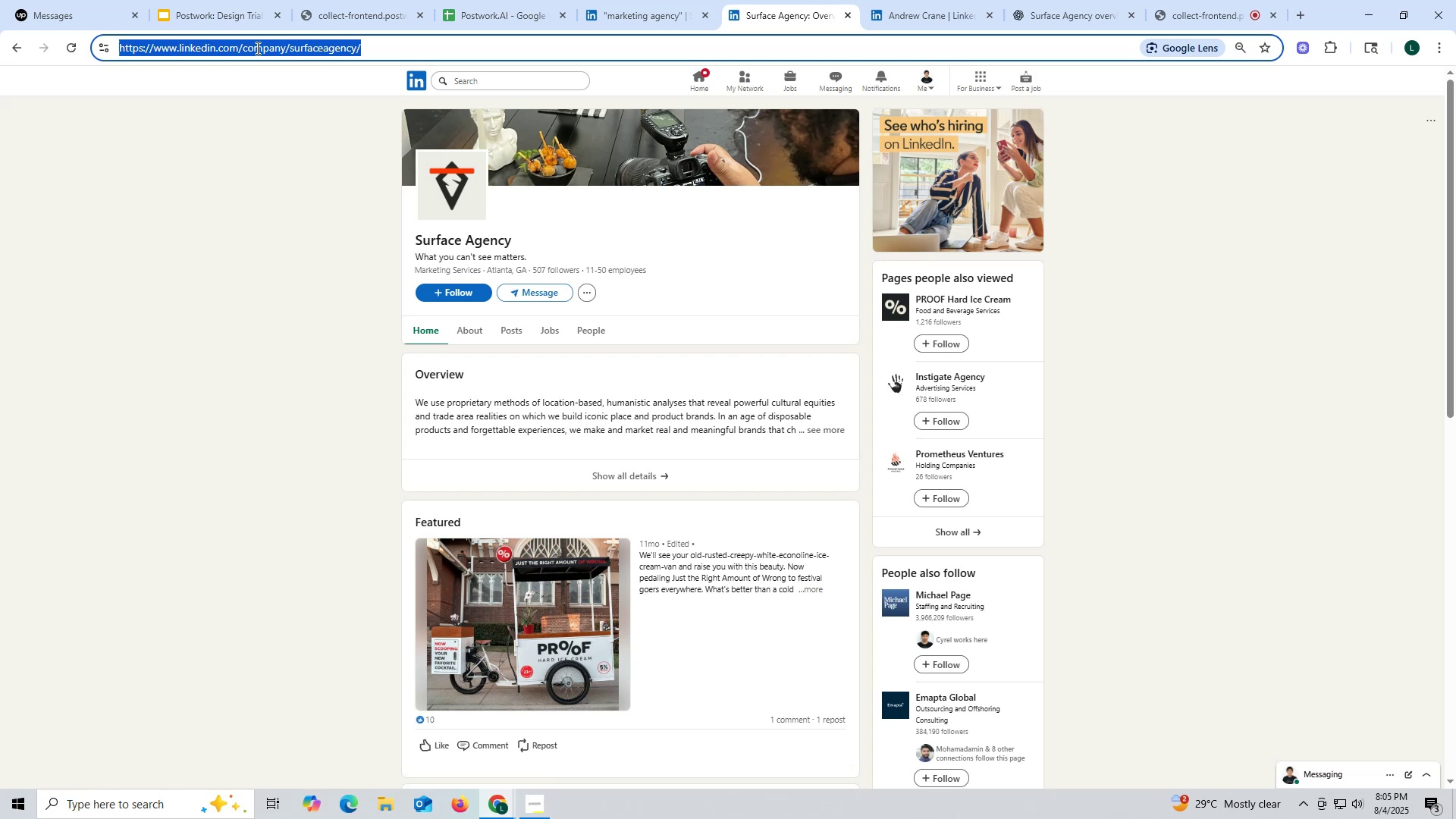 
triple_click([256, 48])
 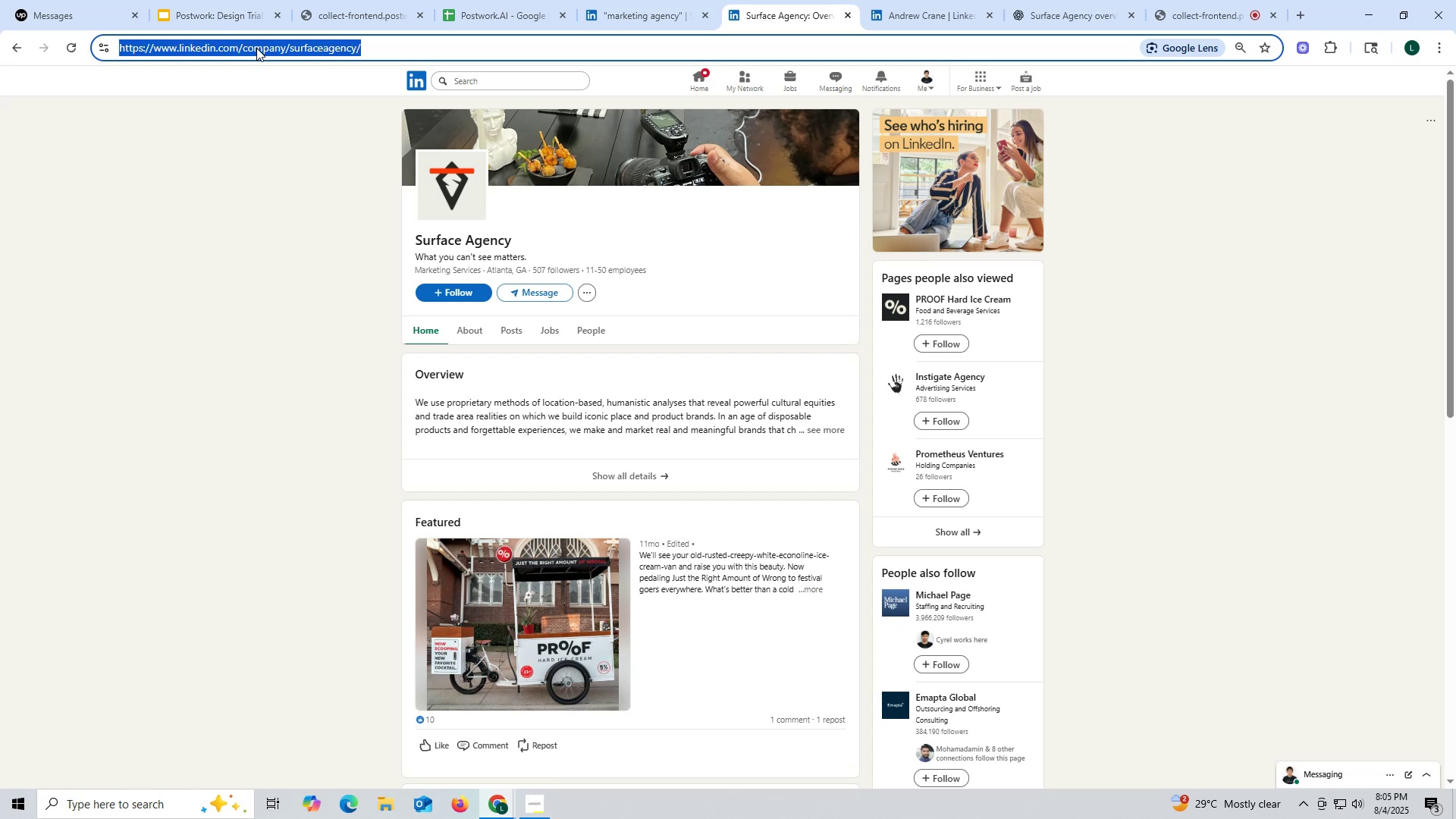 
key(Control+ControlLeft)
 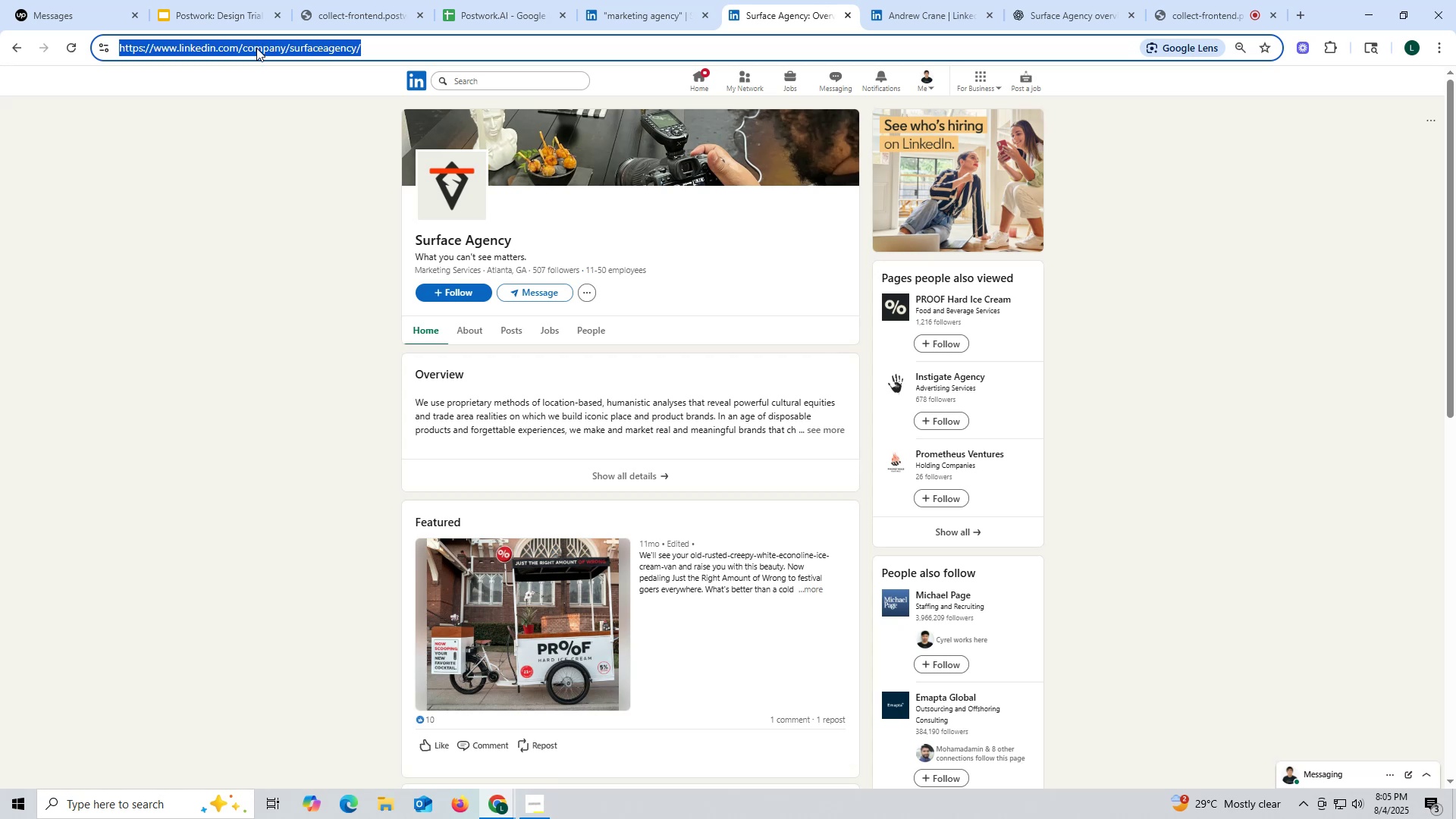 
key(Control+C)
 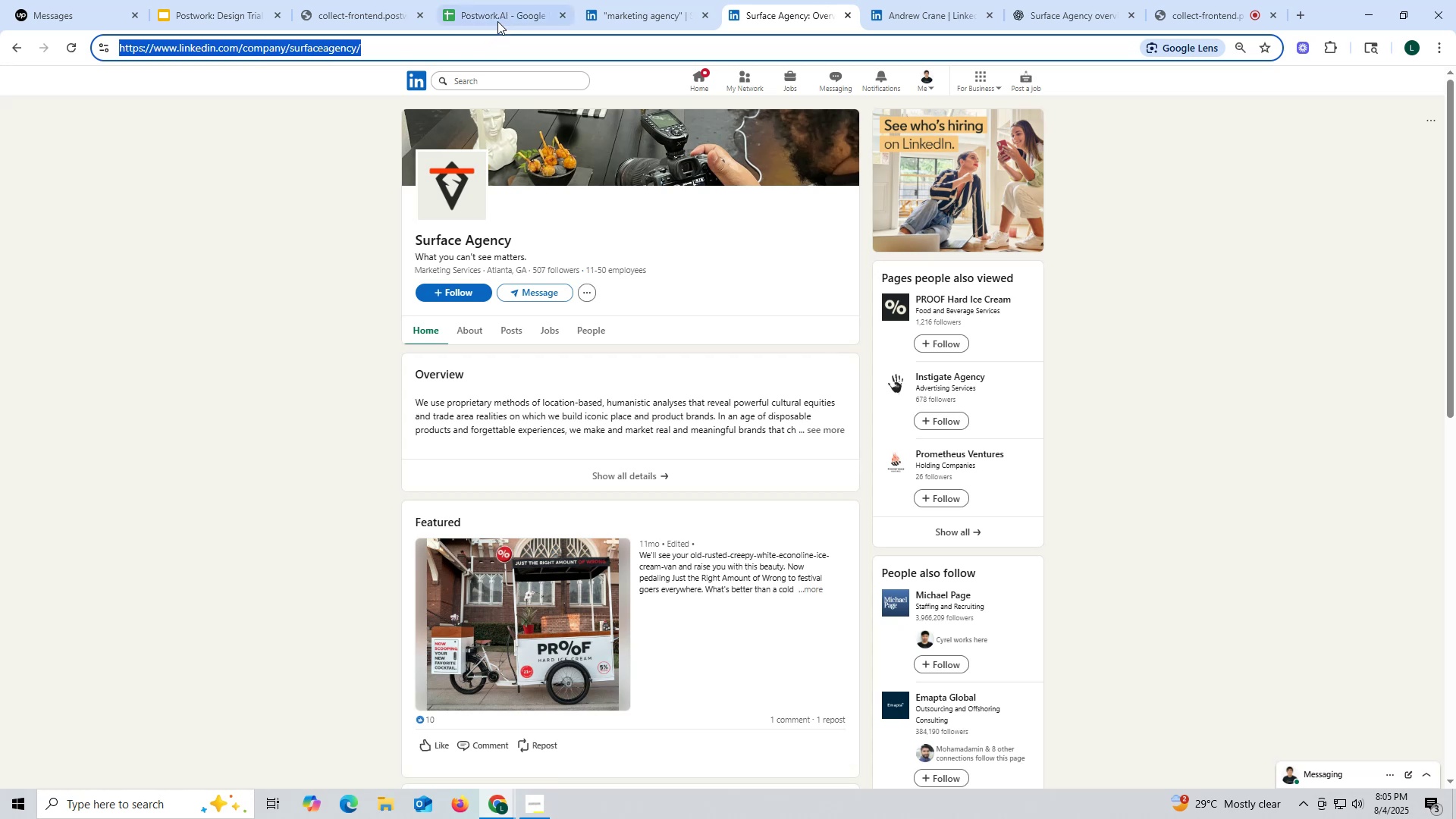 
left_click([494, 16])
 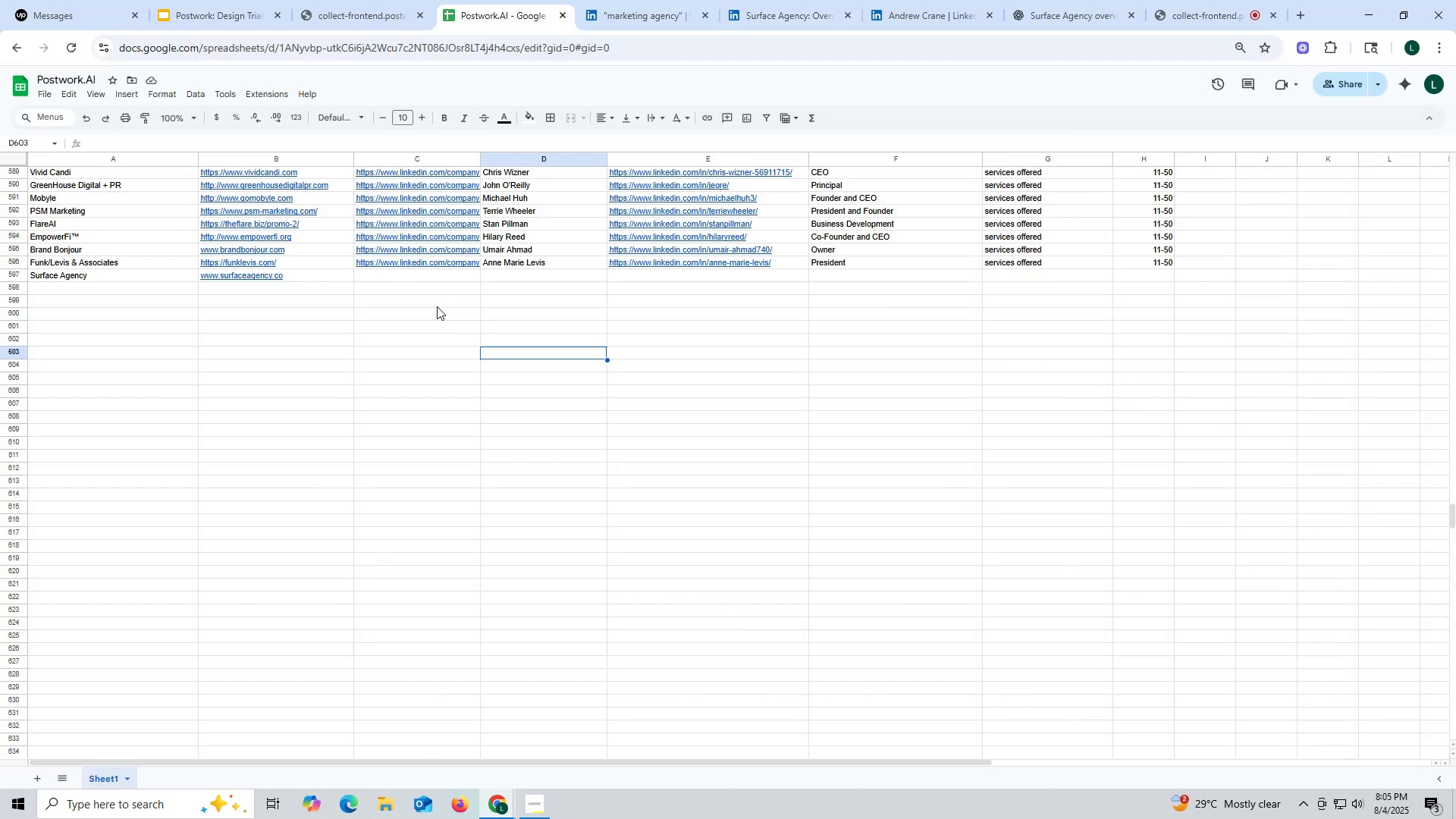 
double_click([416, 275])
 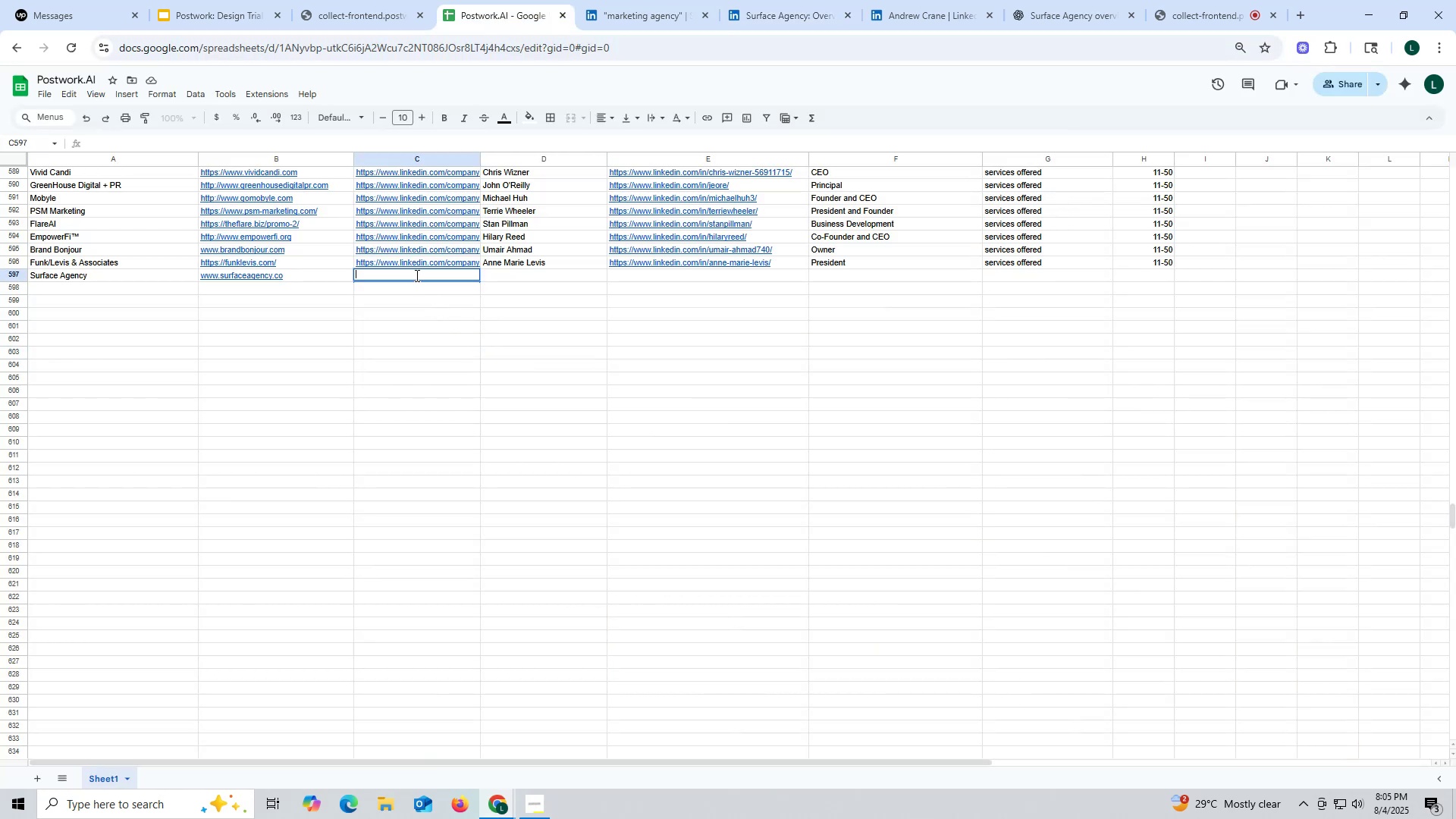 
key(Control+ControlLeft)
 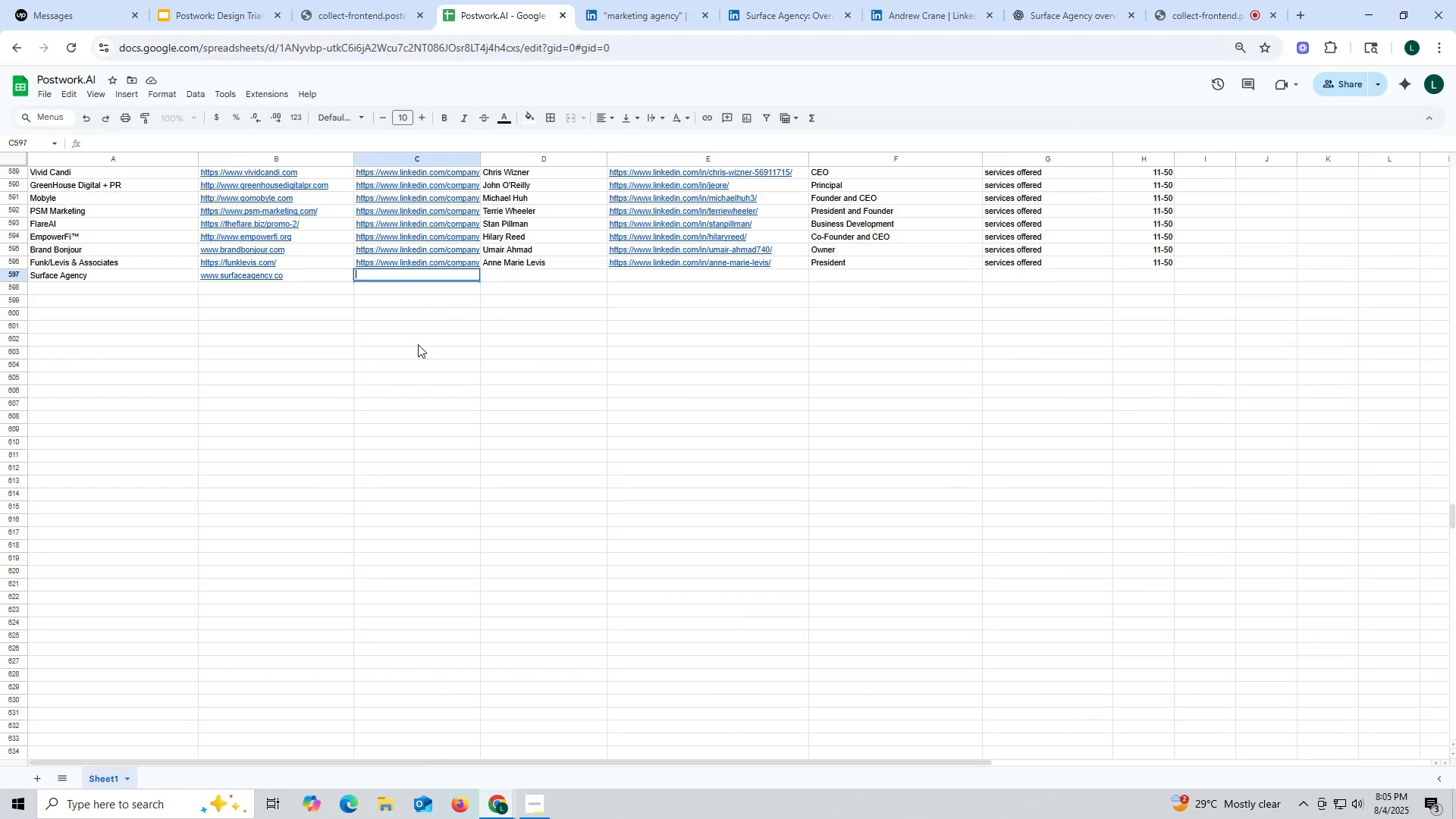 
key(Control+V)
 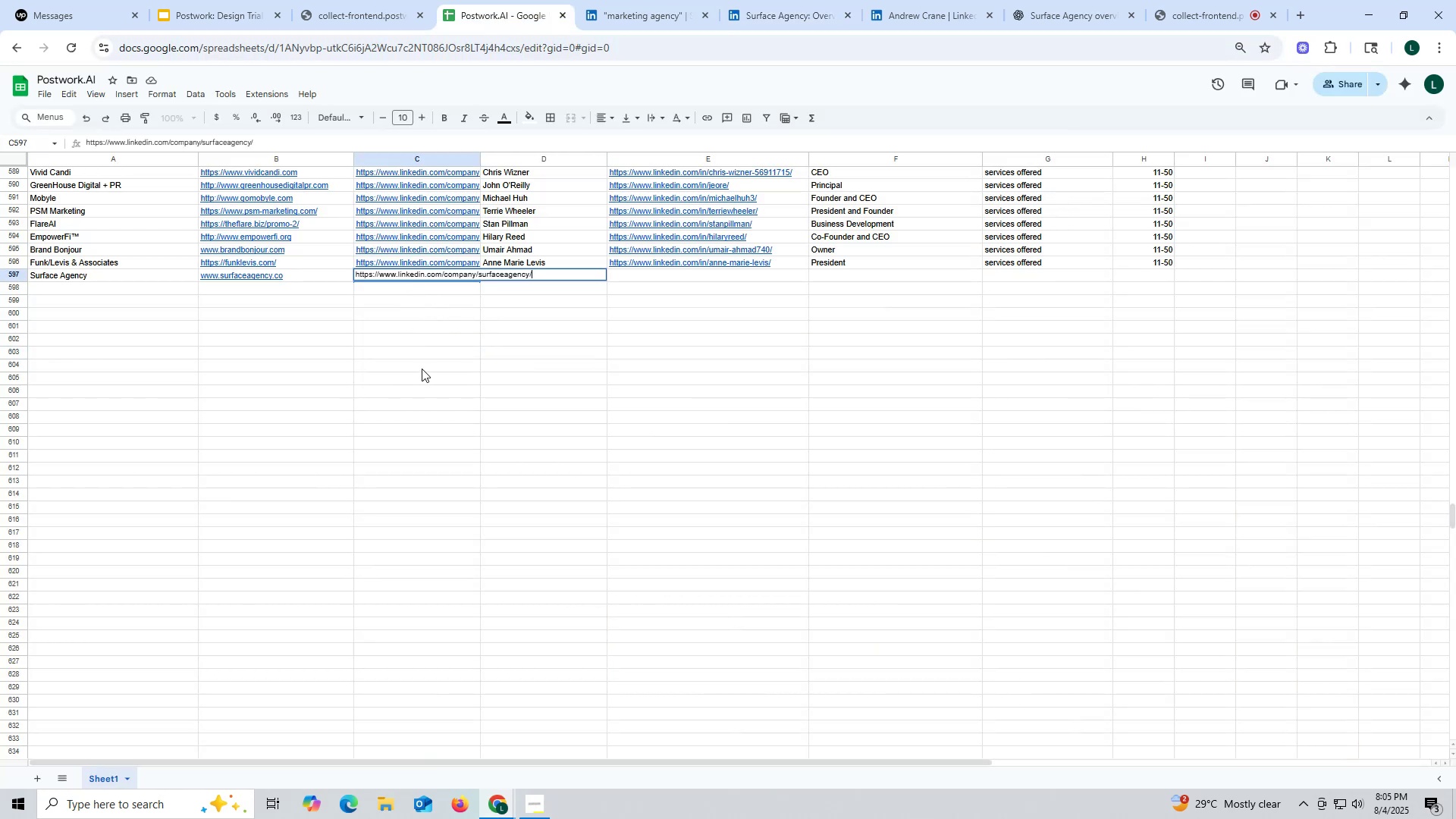 
left_click([422, 369])
 